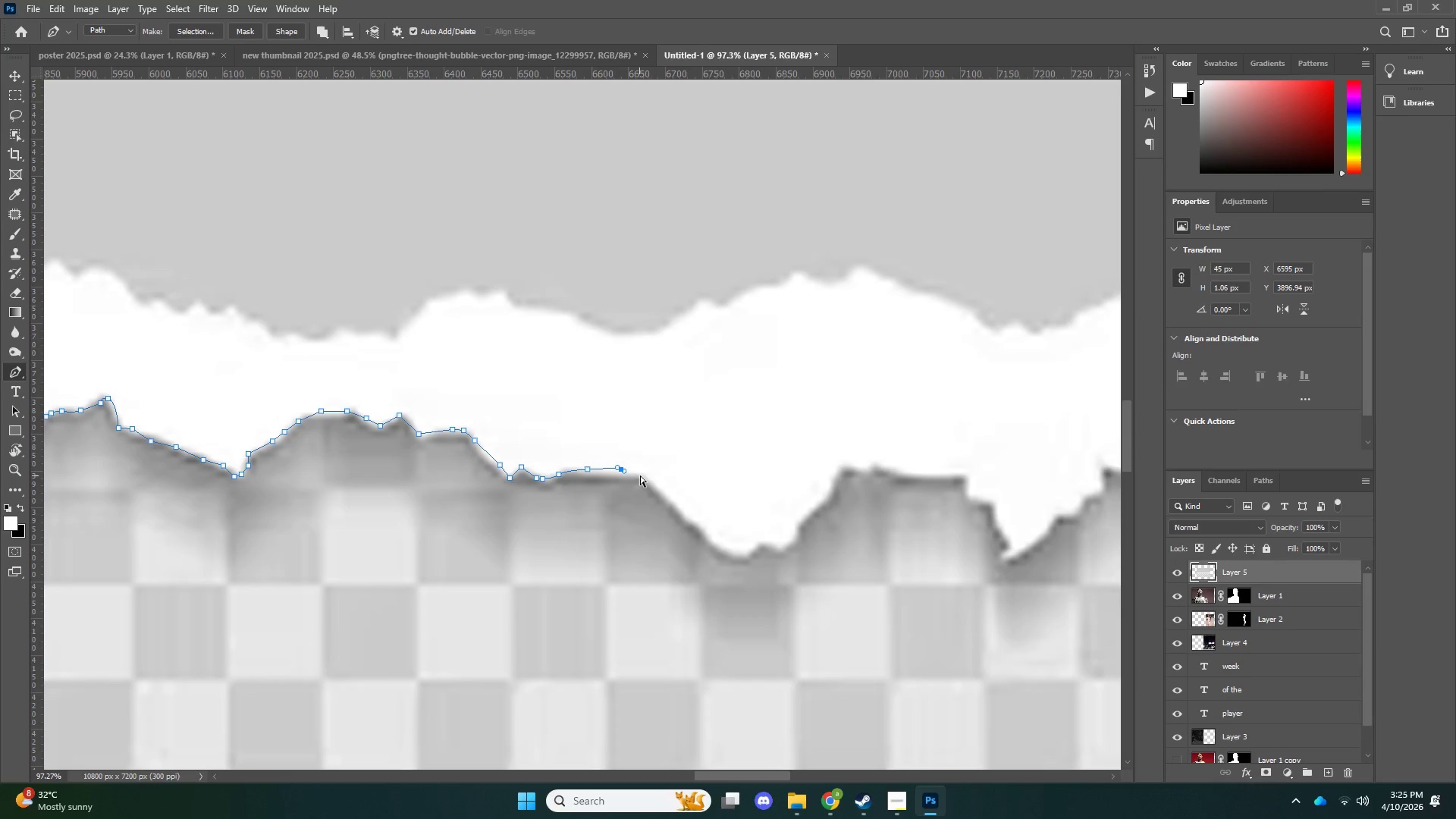 
key(Control+Z)
 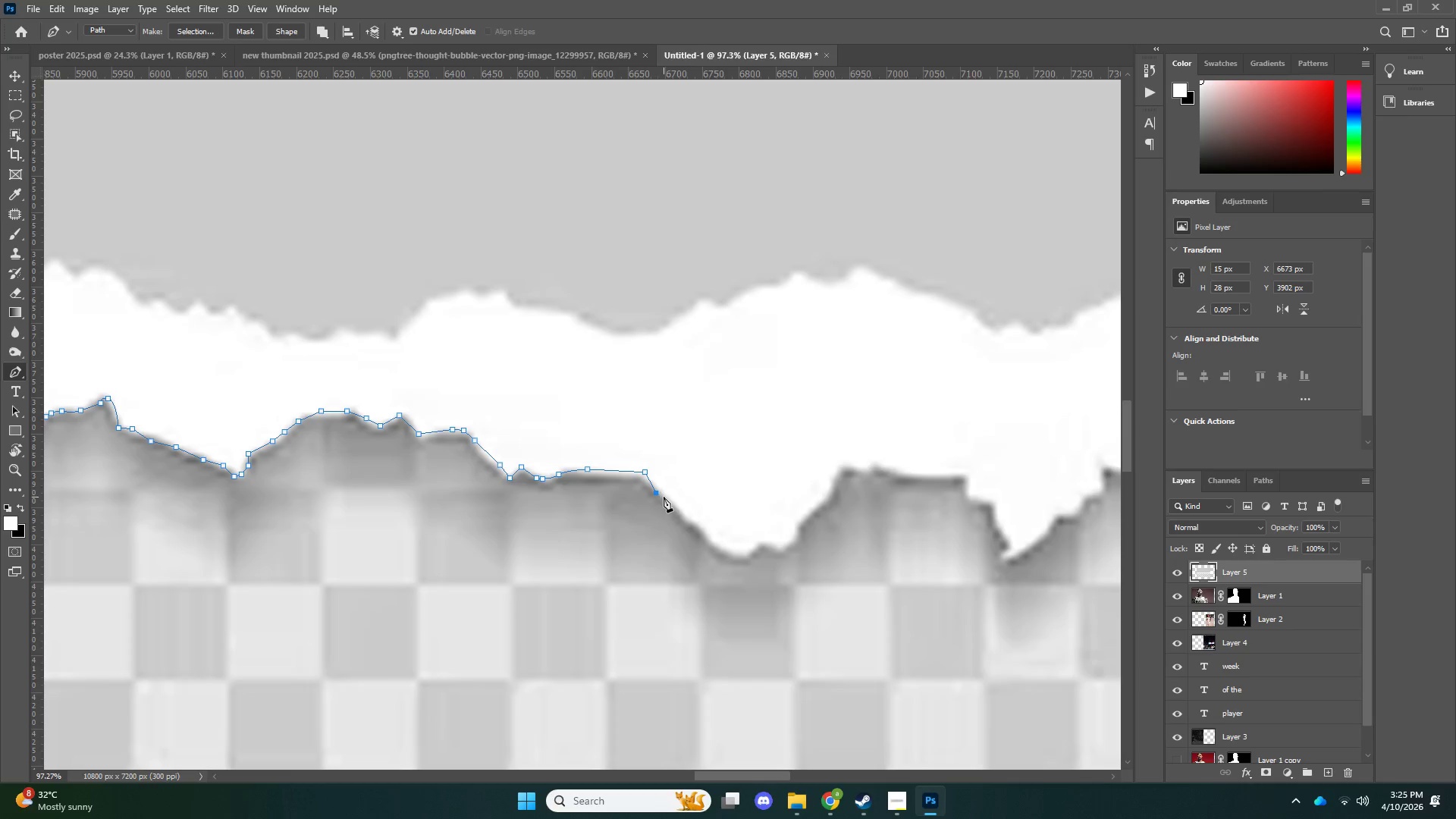 
key(Control+Z)
 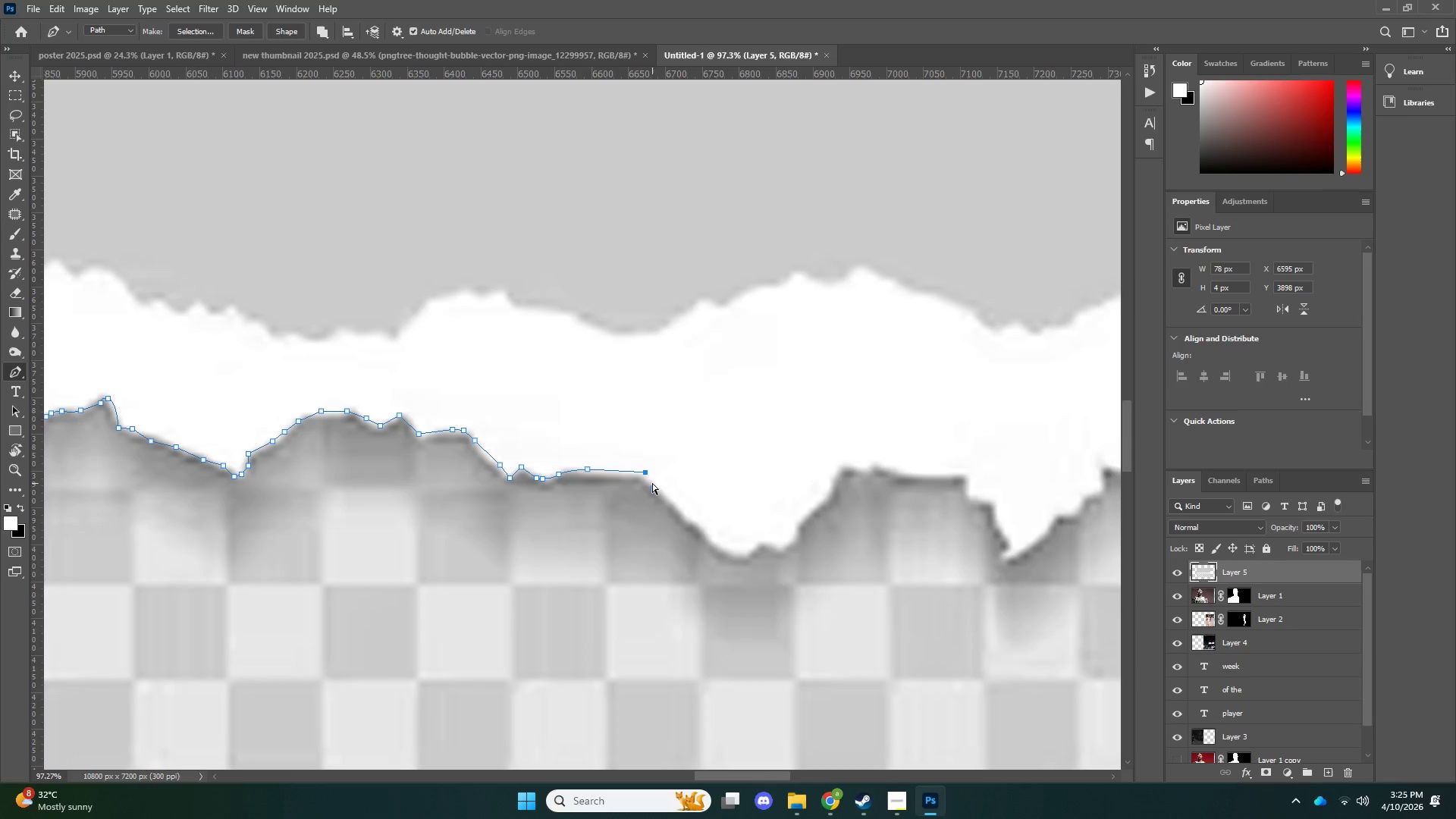 
key(Control+Z)
 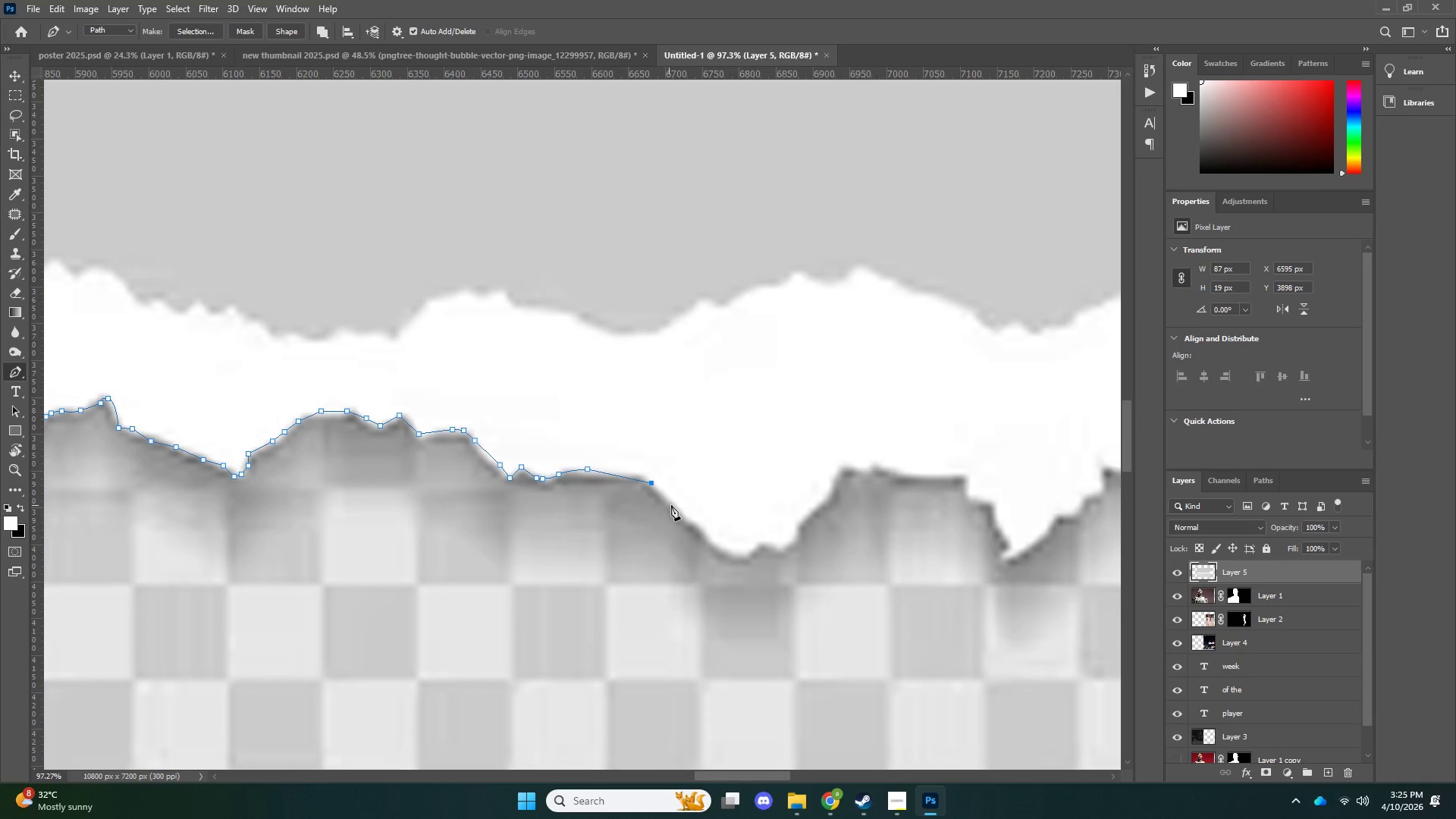 
double_click([673, 507])
 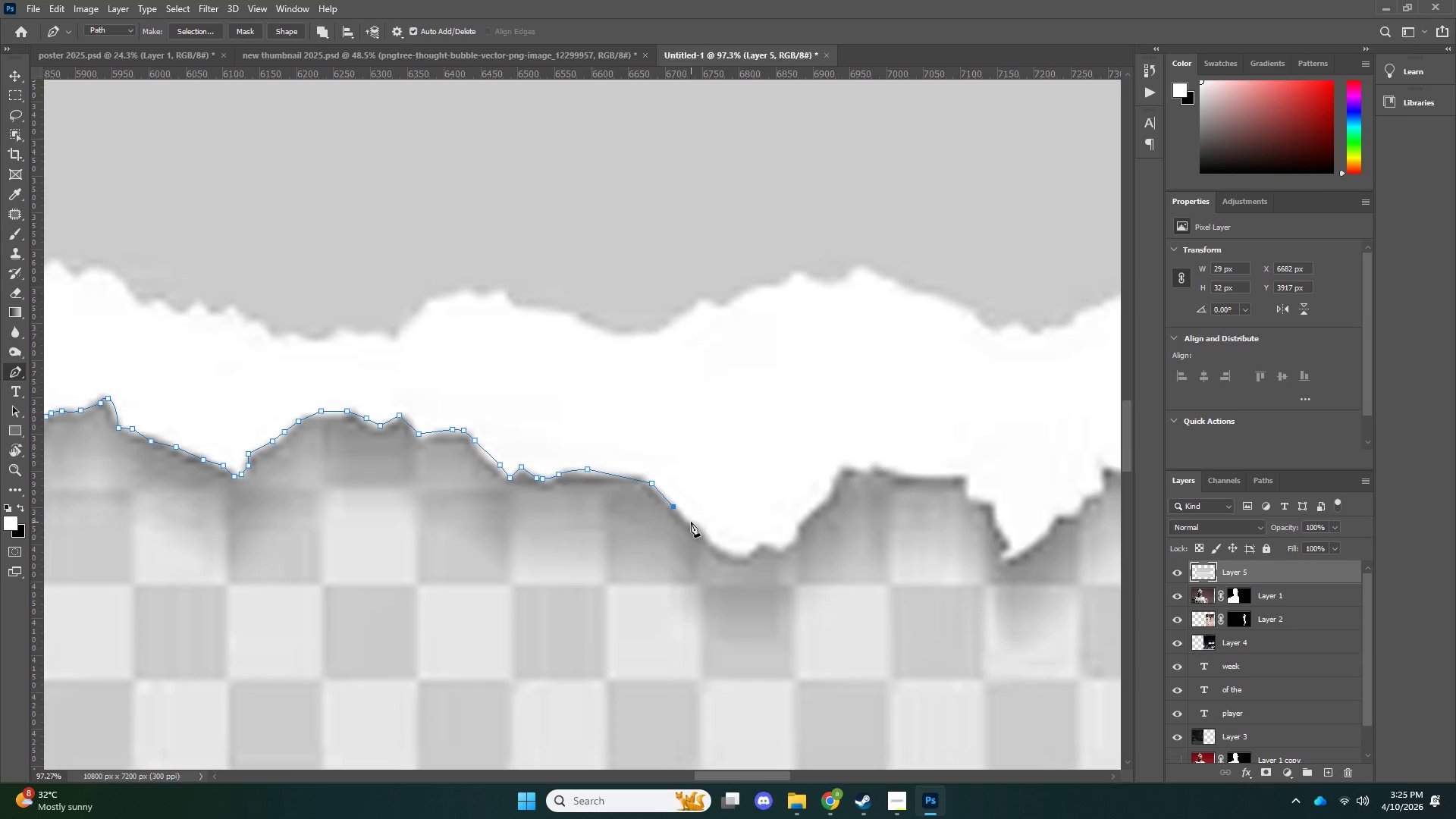 
triple_click([691, 522])
 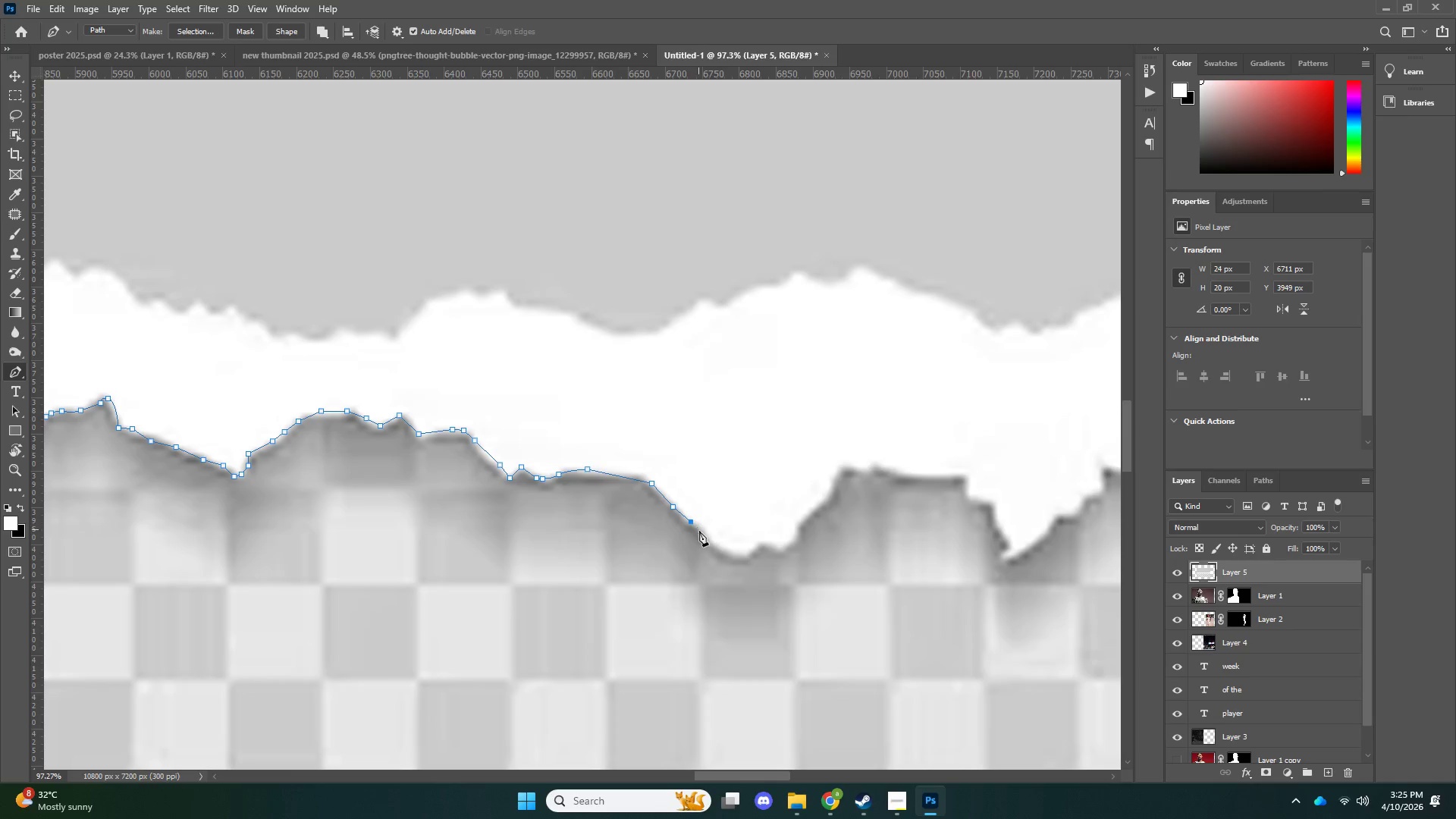 
left_click_drag(start_coordinate=[701, 534], to_coordinate=[705, 538])
 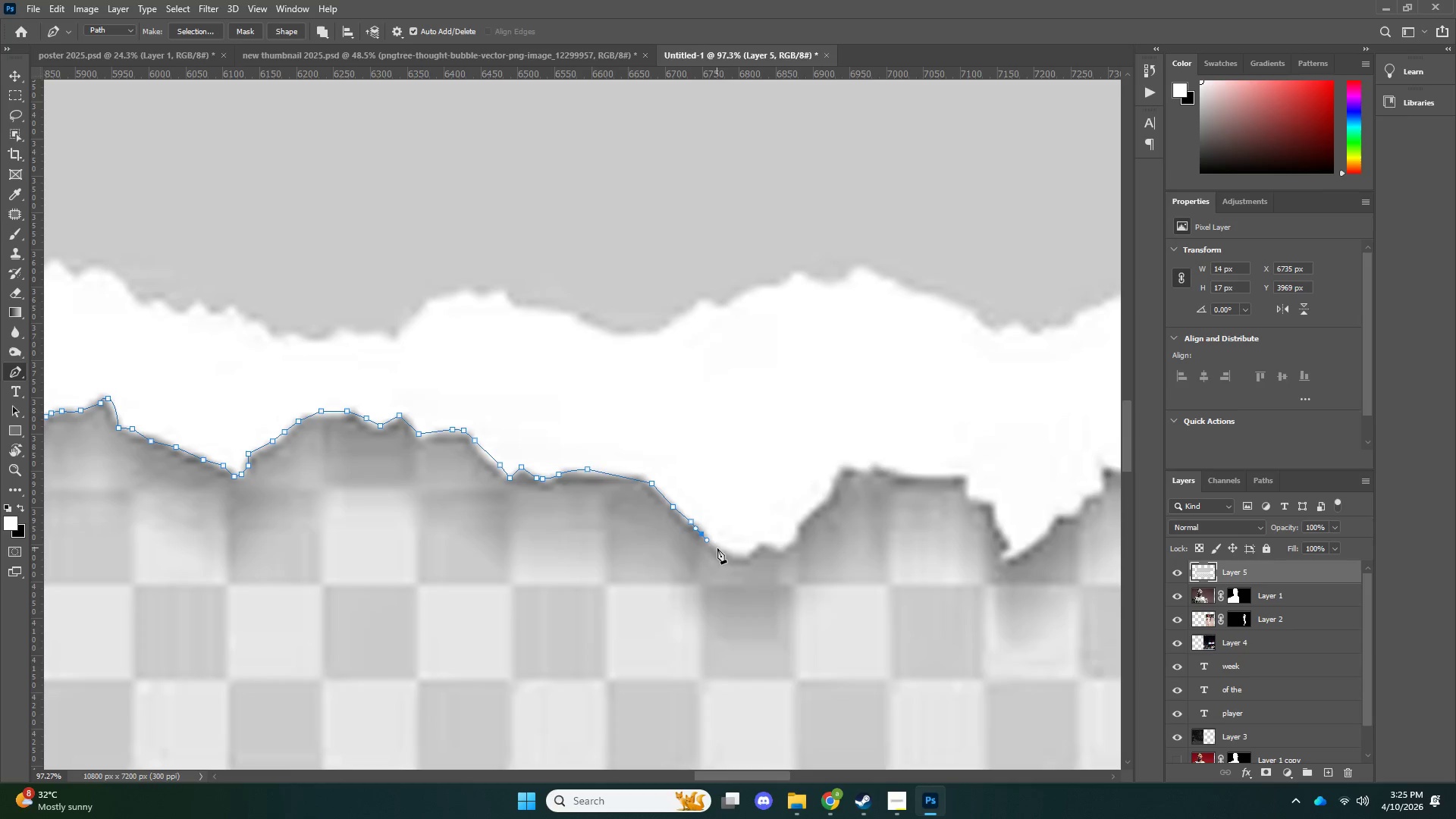 
triple_click([717, 548])
 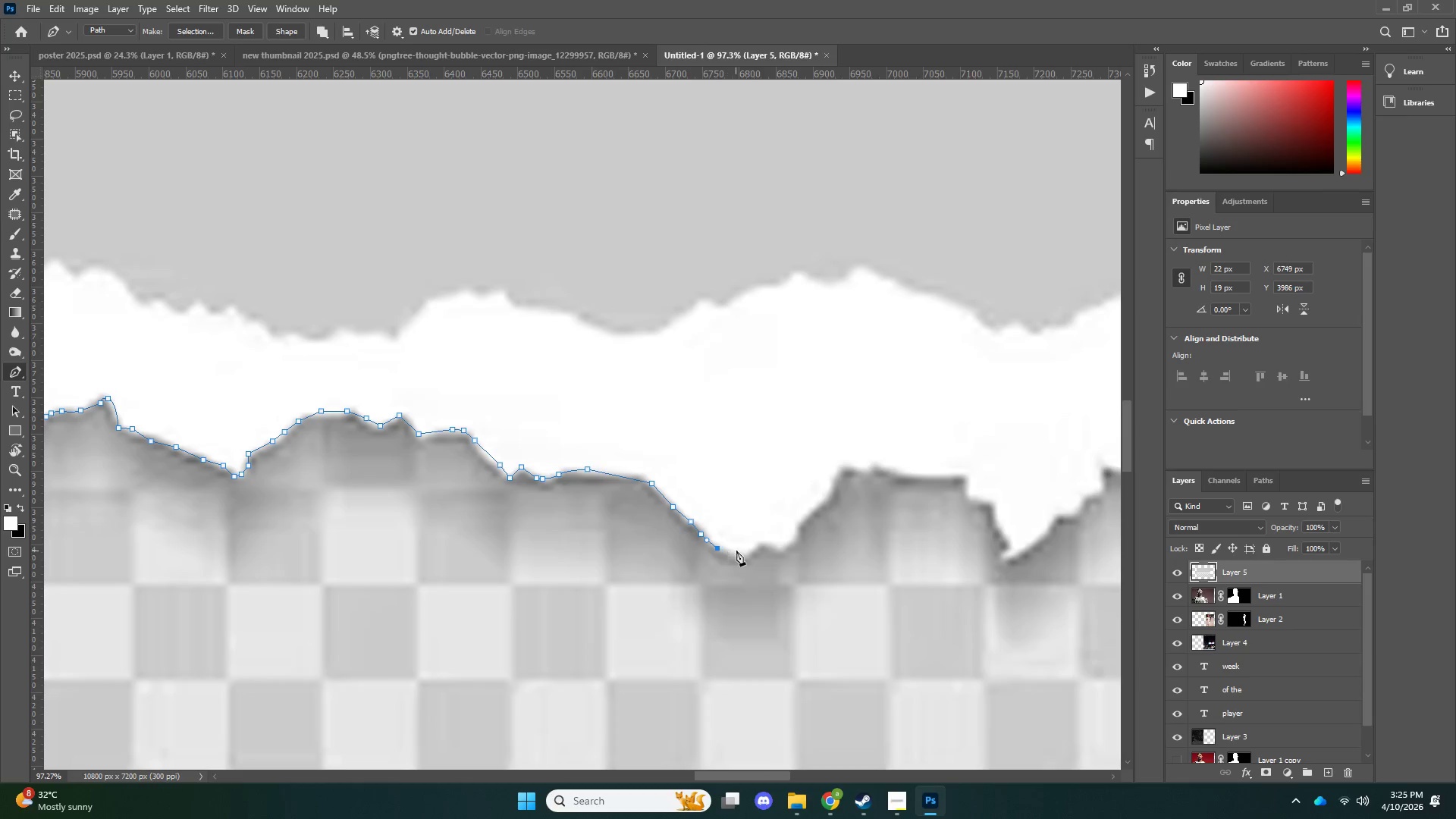 
left_click_drag(start_coordinate=[738, 551], to_coordinate=[742, 553])
 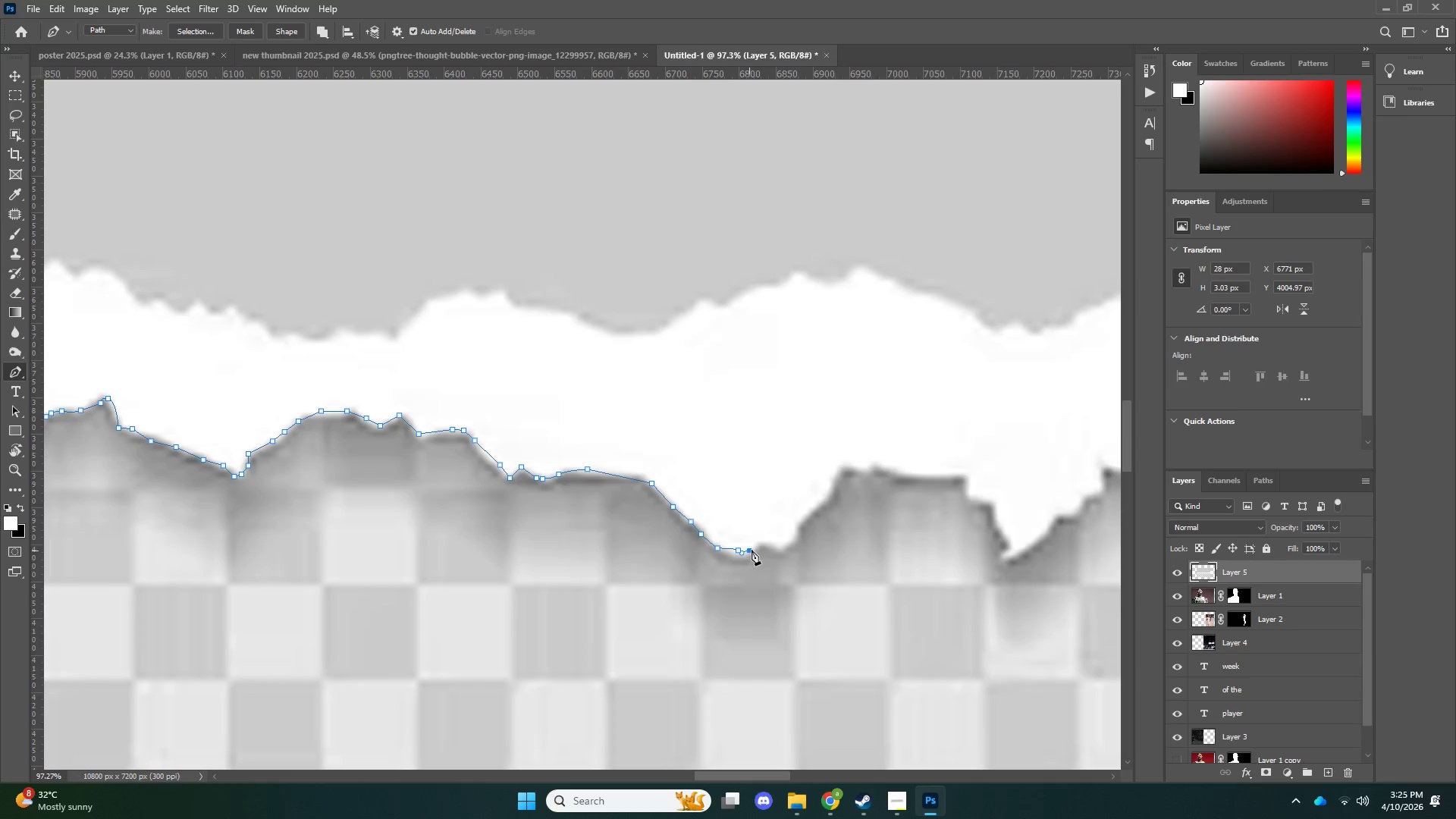 
triple_click([760, 543])
 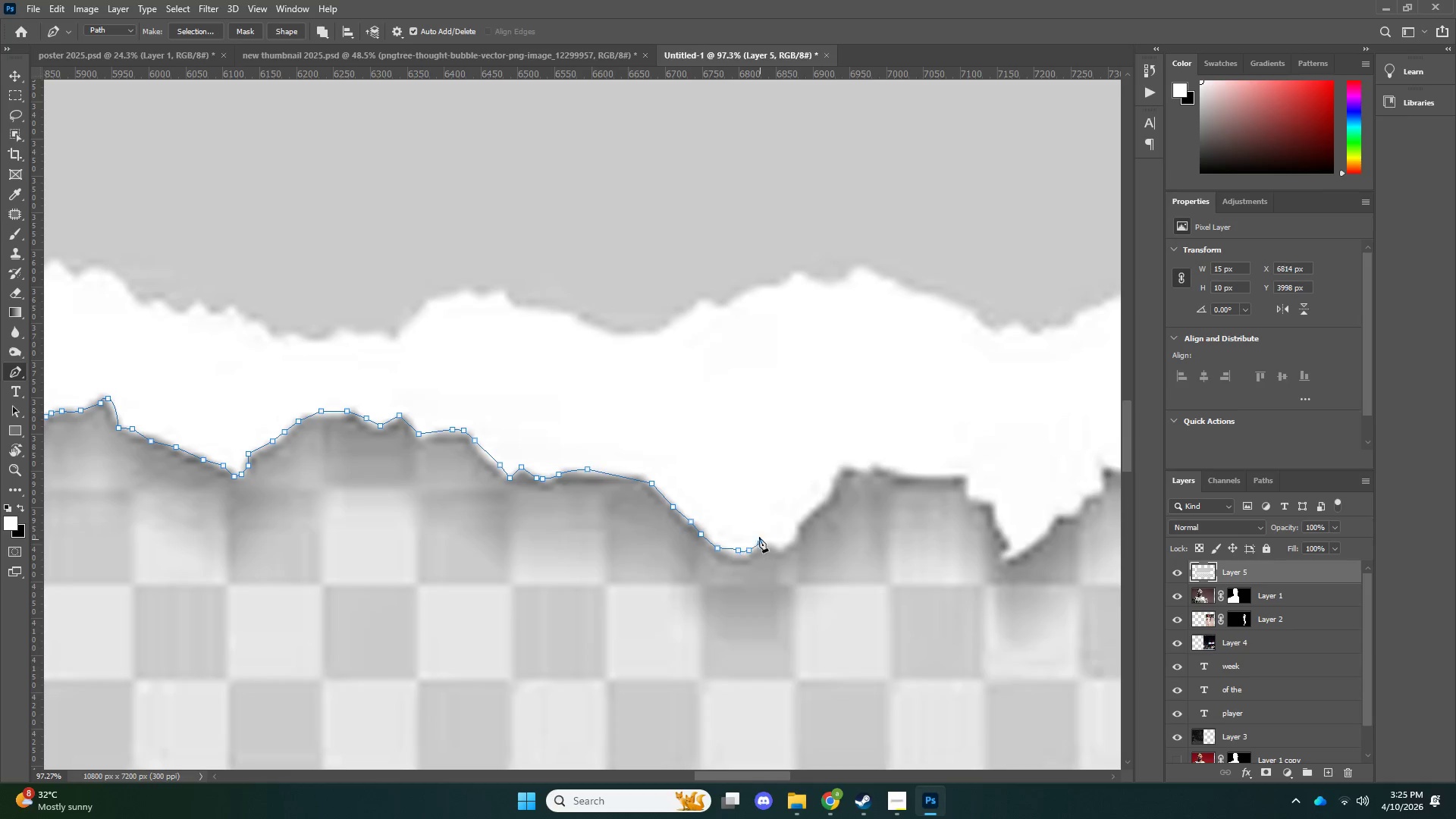 
key(Z)
 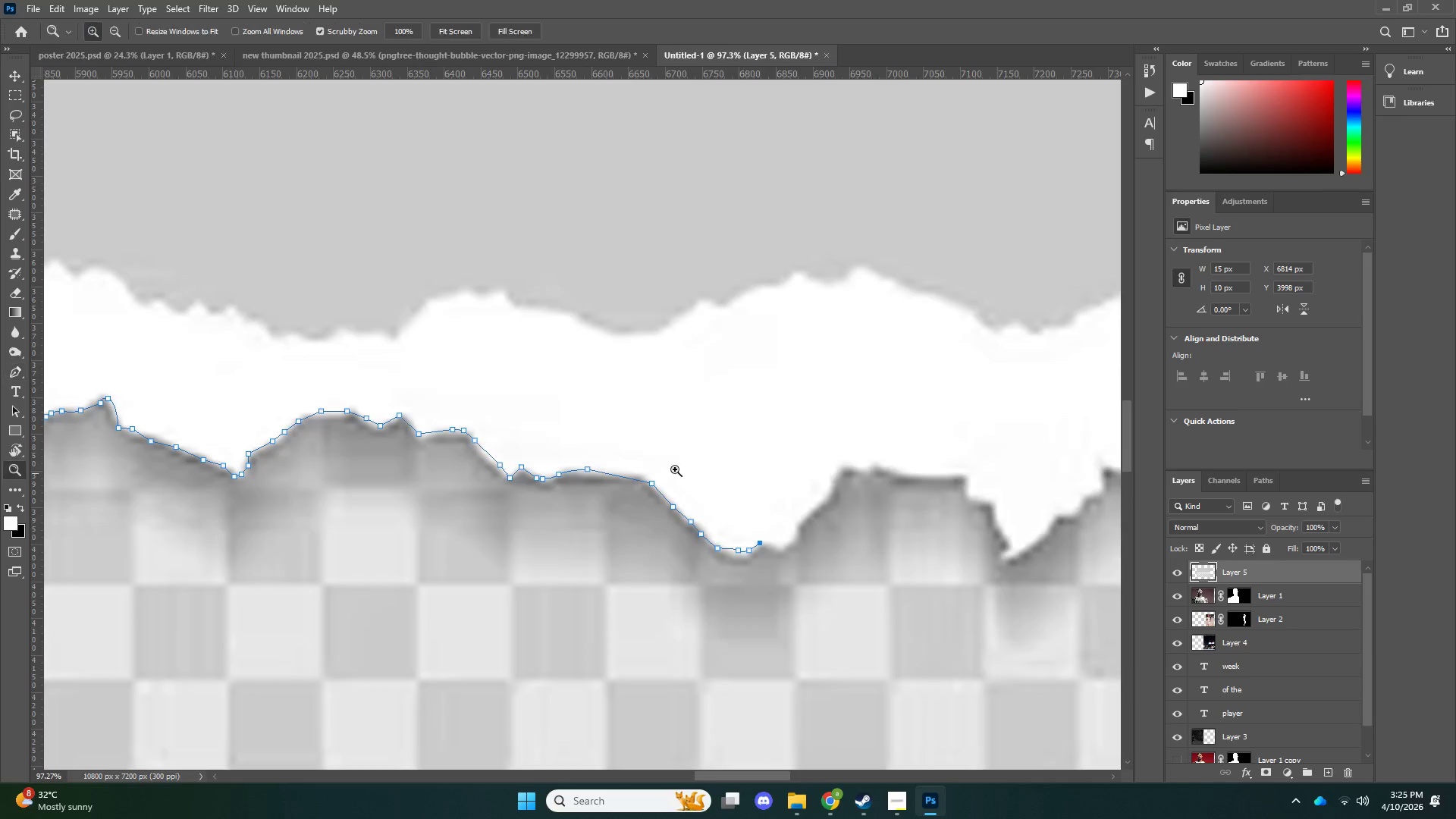 
left_click_drag(start_coordinate=[675, 469], to_coordinate=[562, 465])
 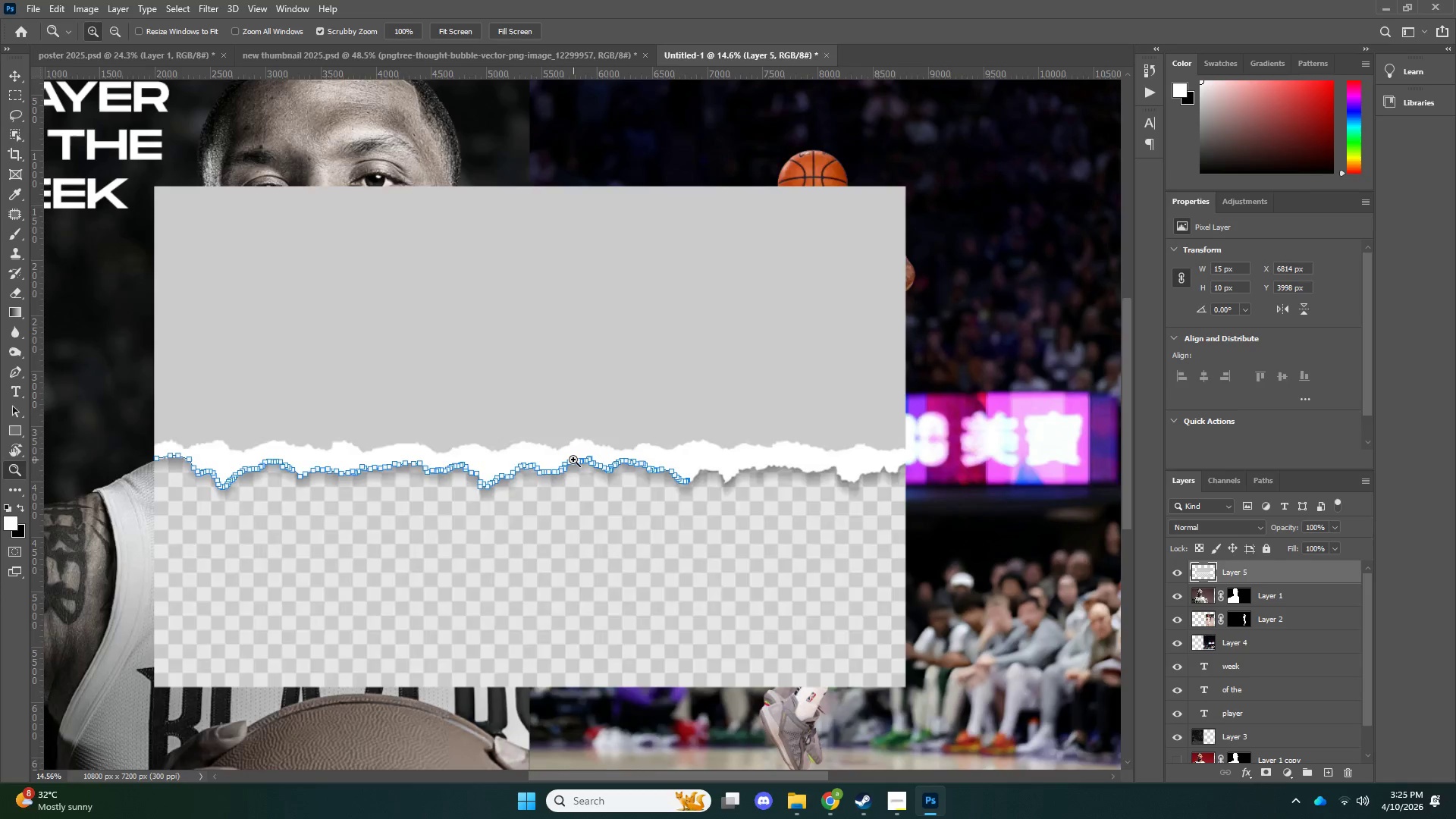 
left_click_drag(start_coordinate=[564, 460], to_coordinate=[511, 463])
 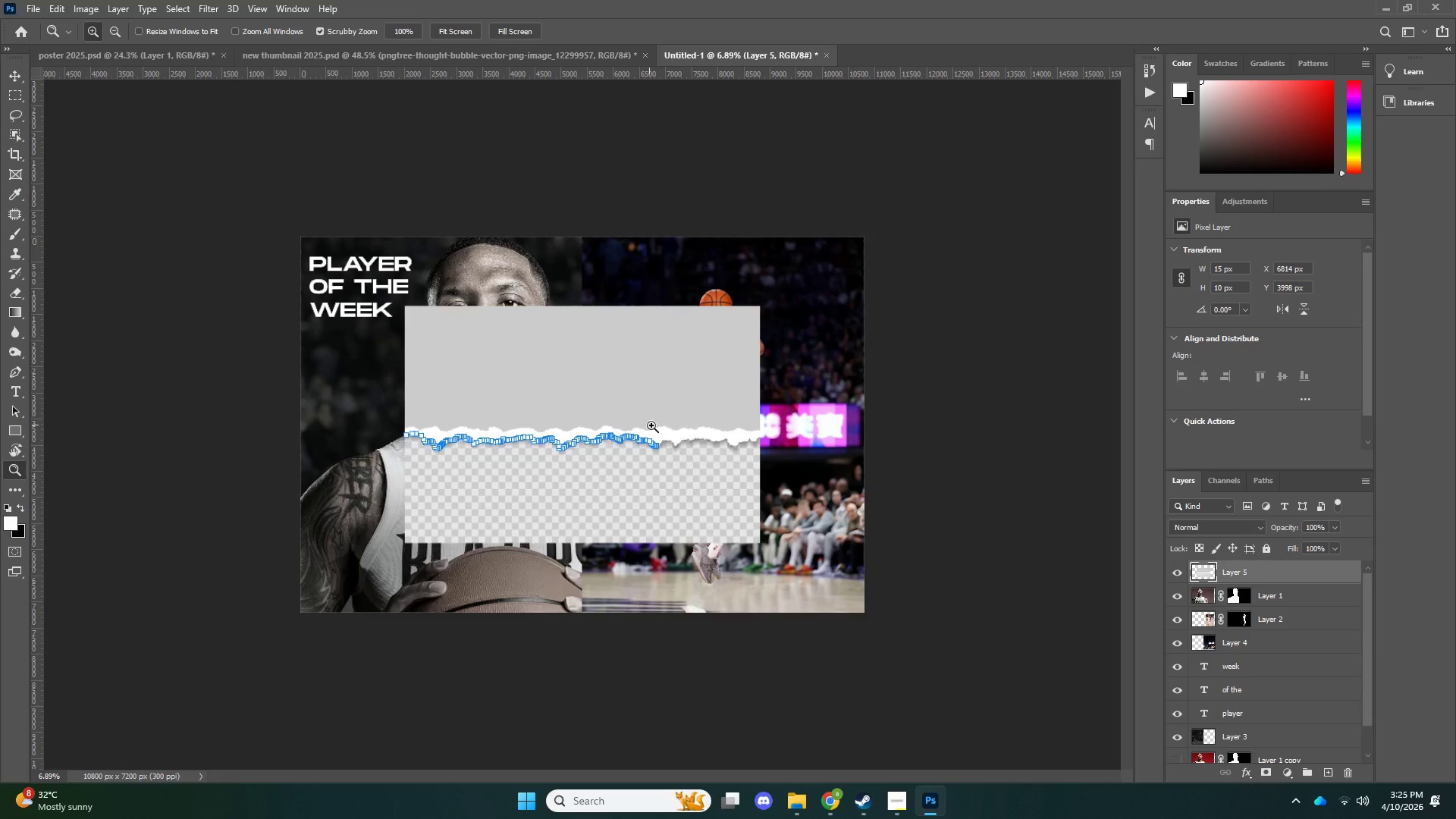 
left_click_drag(start_coordinate=[668, 426], to_coordinate=[717, 428])
 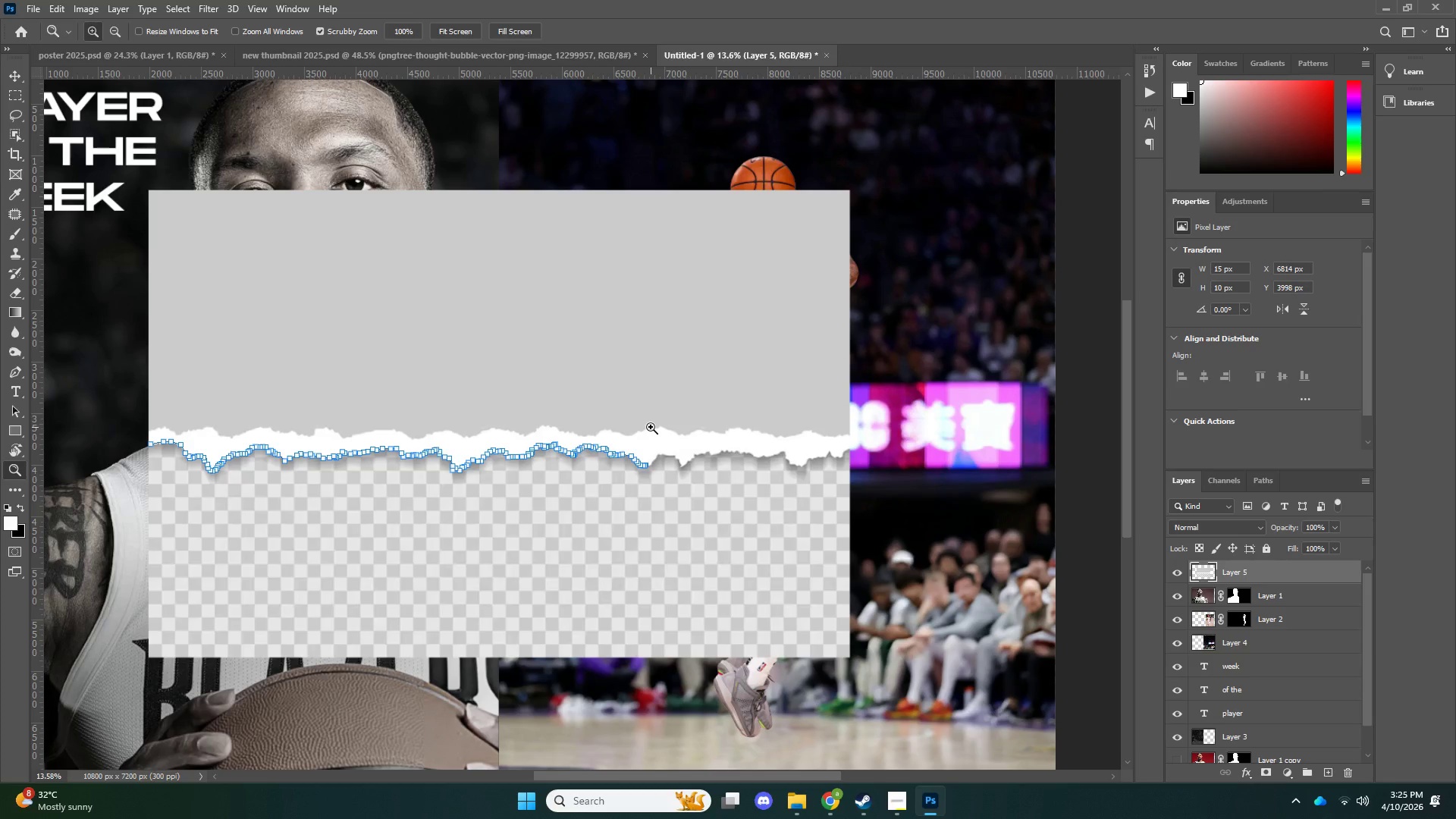 
left_click_drag(start_coordinate=[657, 425], to_coordinate=[693, 432])
 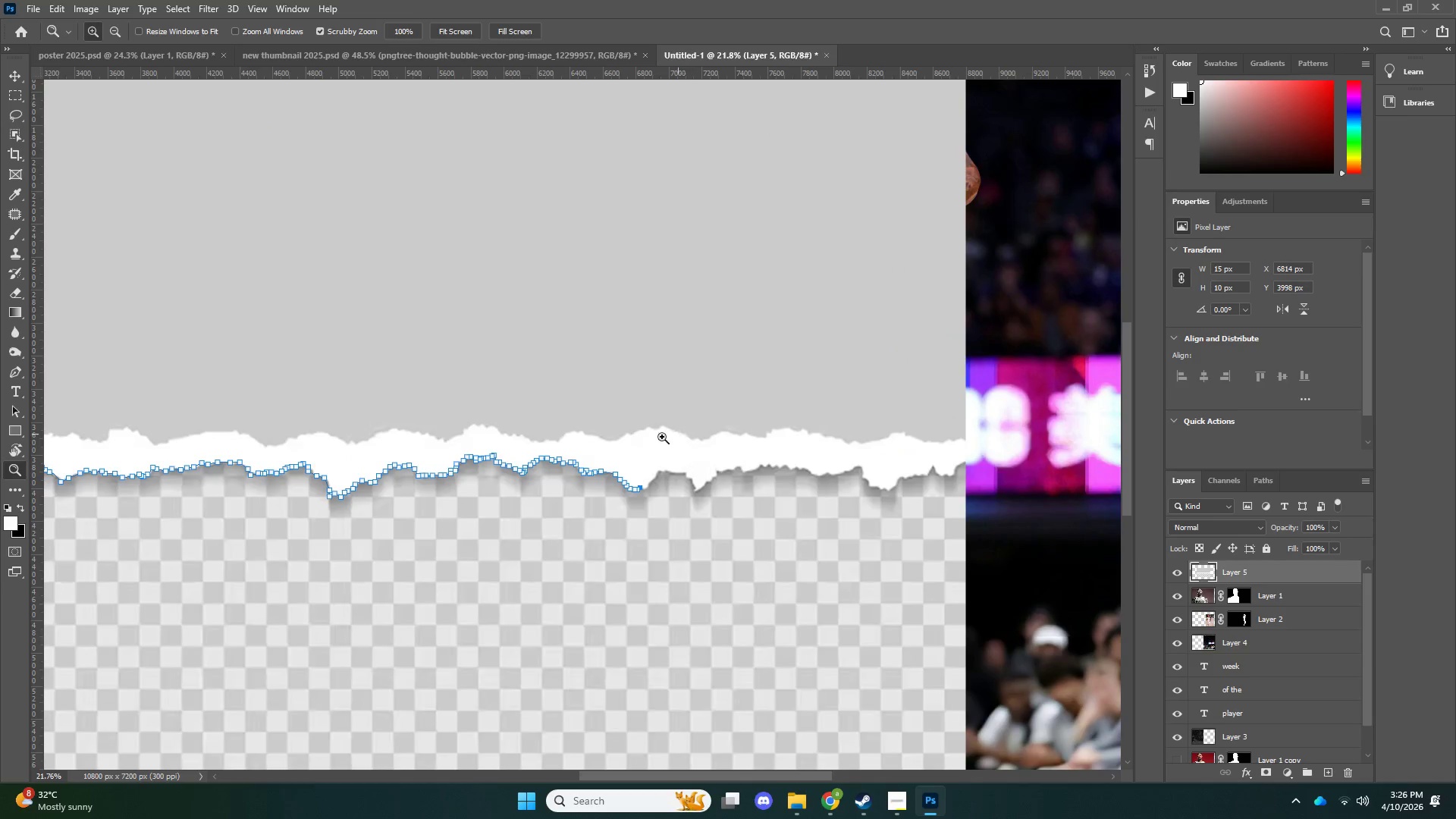 
left_click_drag(start_coordinate=[678, 434], to_coordinate=[582, 446])
 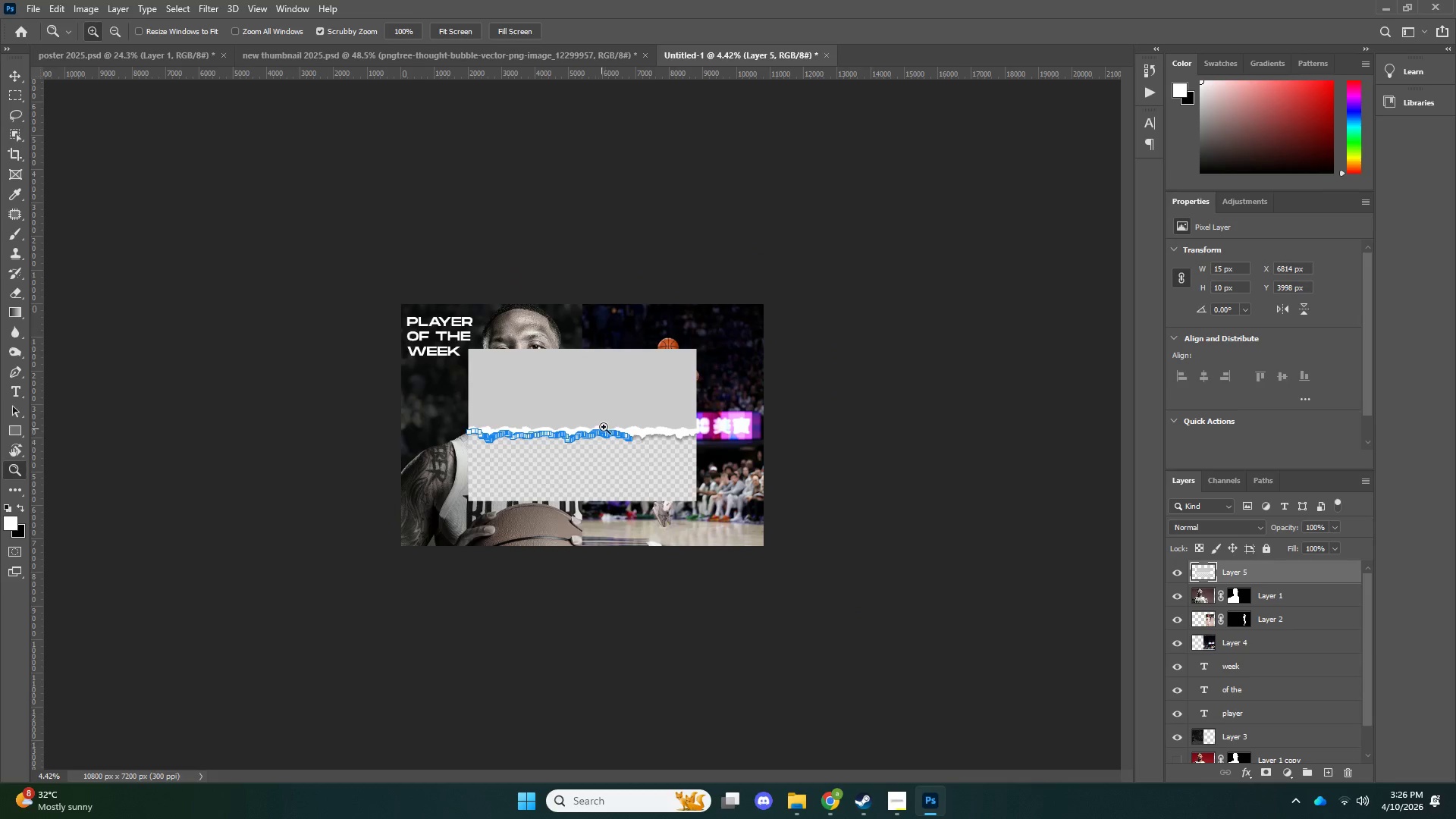 
left_click_drag(start_coordinate=[610, 416], to_coordinate=[686, 416])
 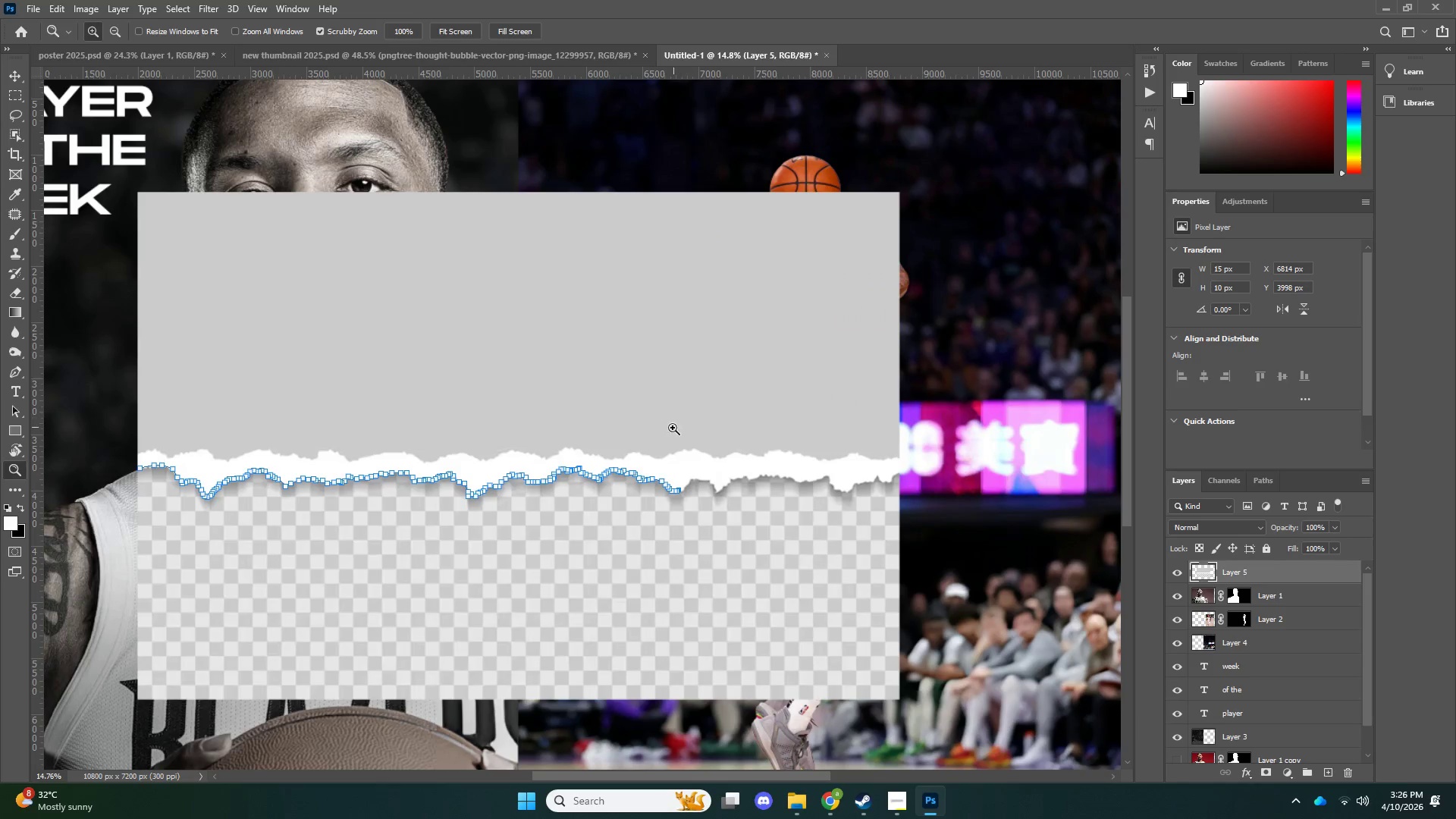 
left_click_drag(start_coordinate=[681, 442], to_coordinate=[764, 452])
 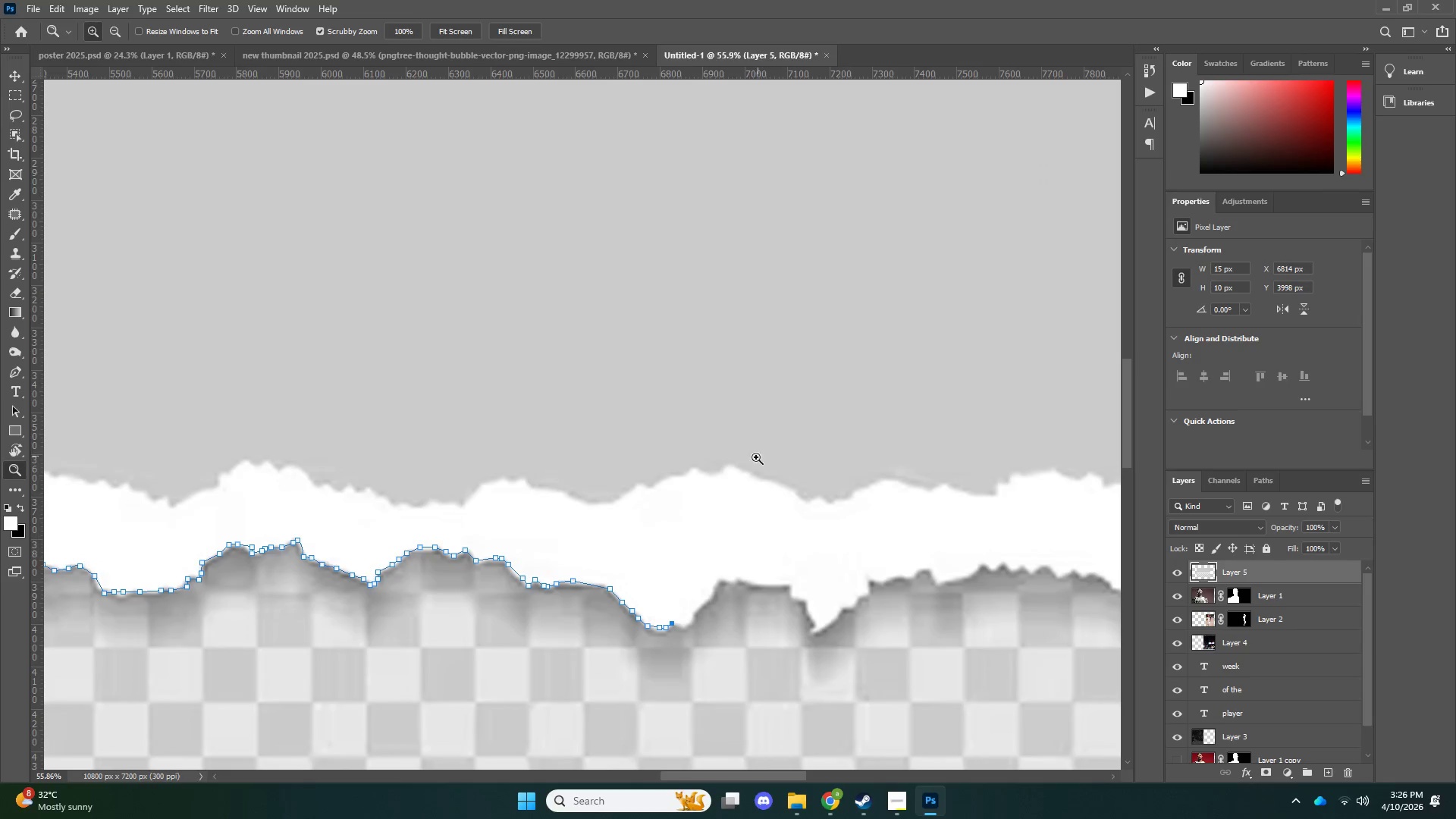 
key(P)
 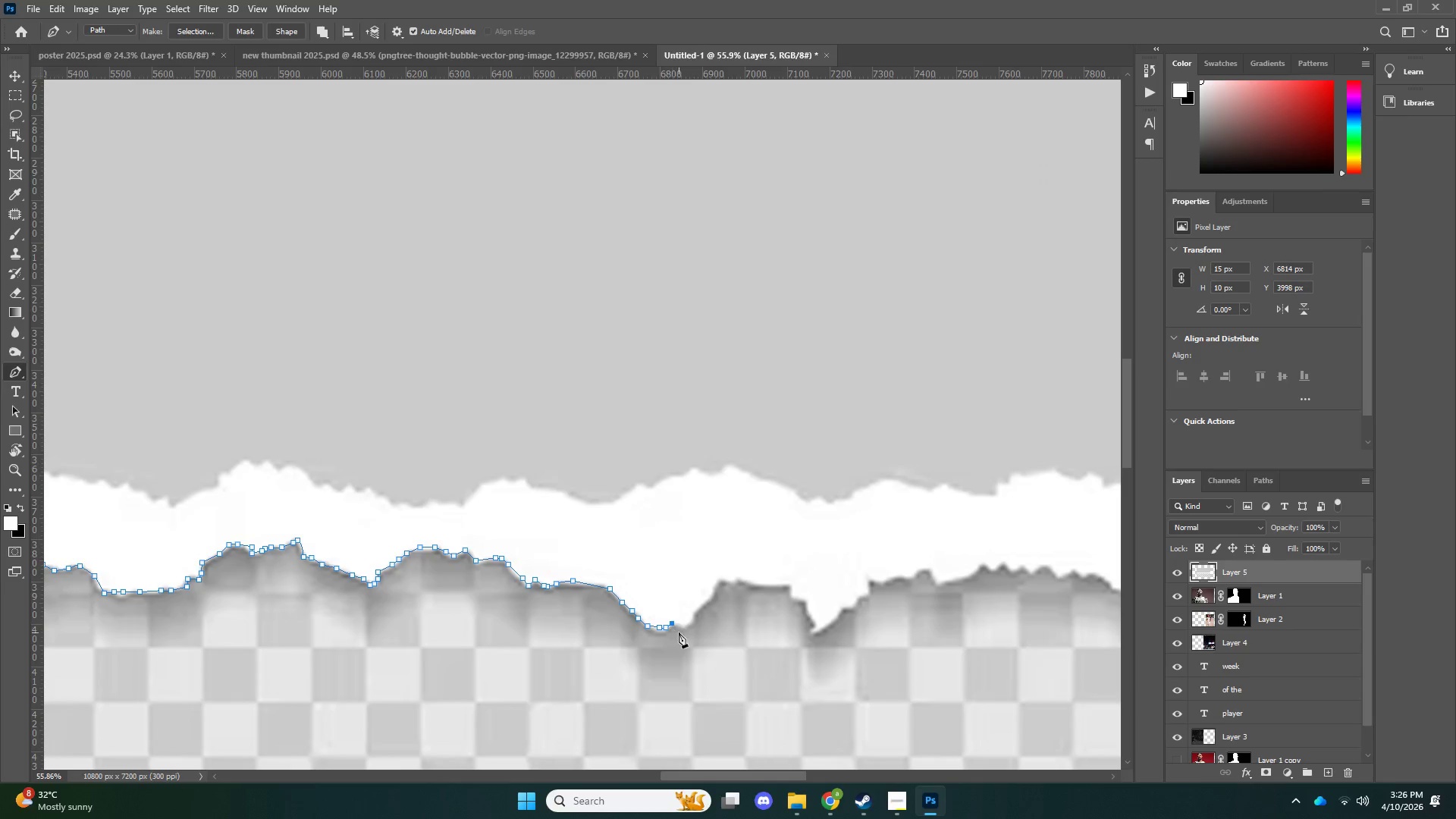 
left_click([681, 627])
 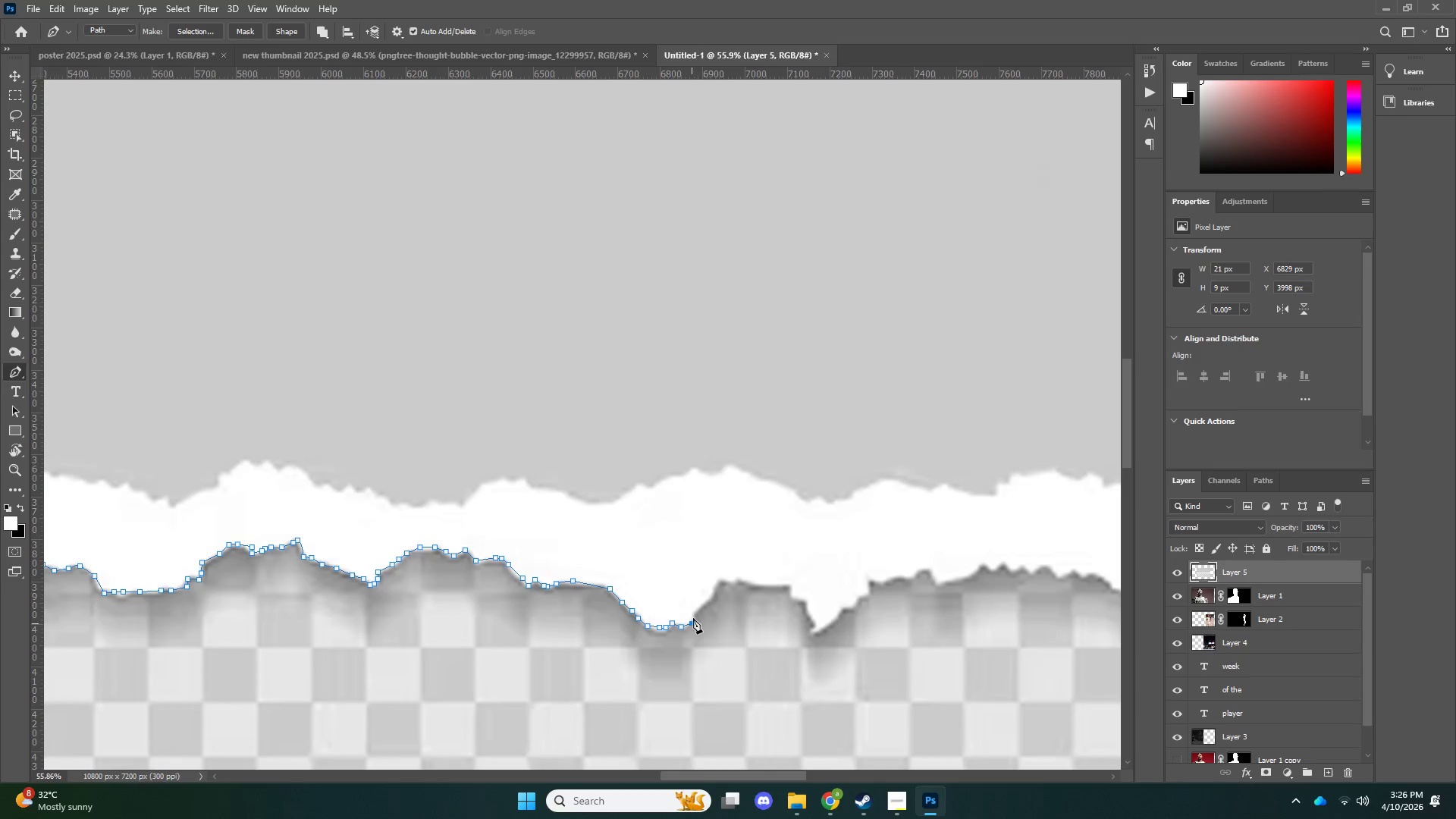 
triple_click([694, 610])
 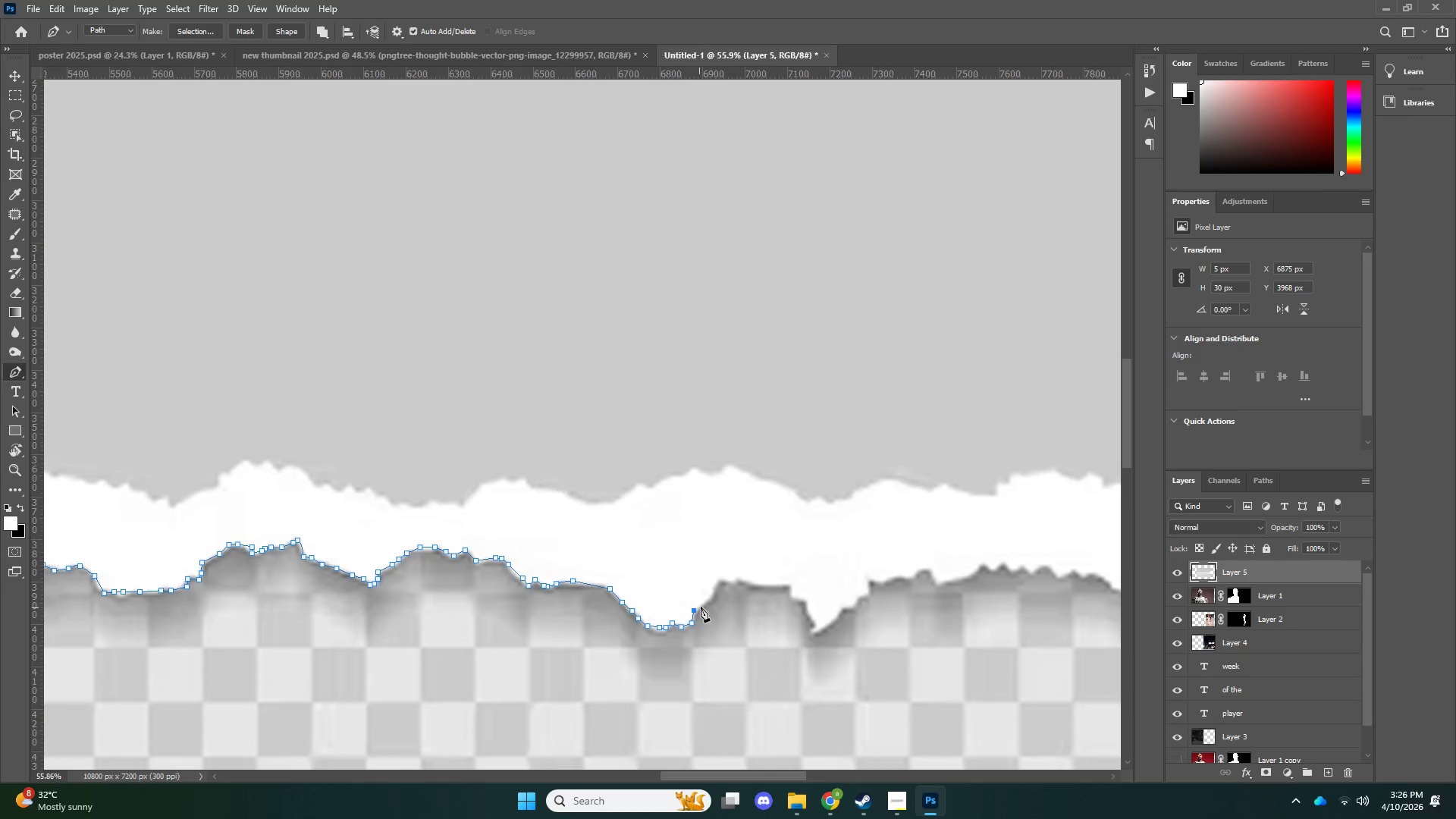 
left_click_drag(start_coordinate=[704, 605], to_coordinate=[708, 603])
 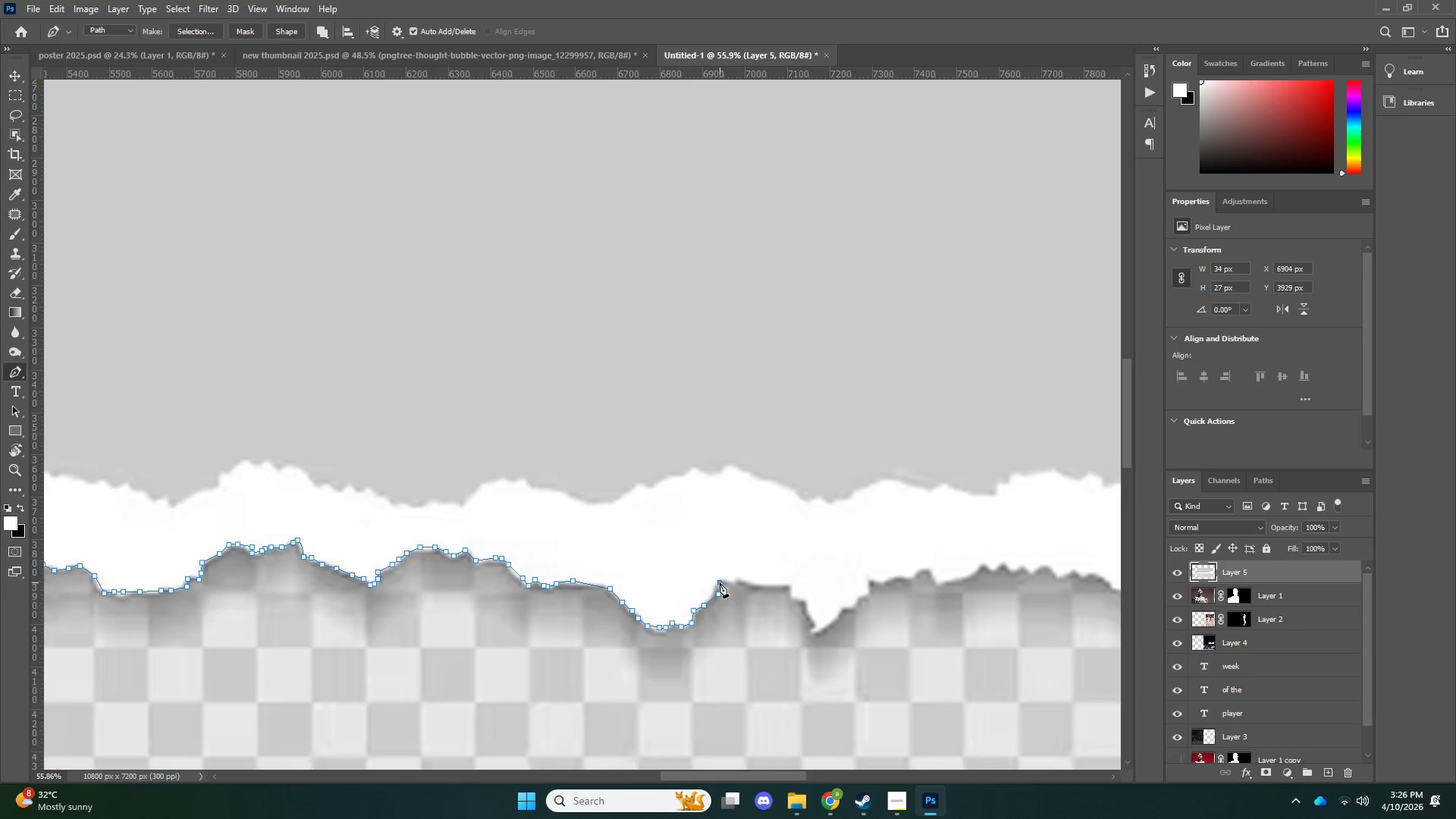 
triple_click([730, 574])
 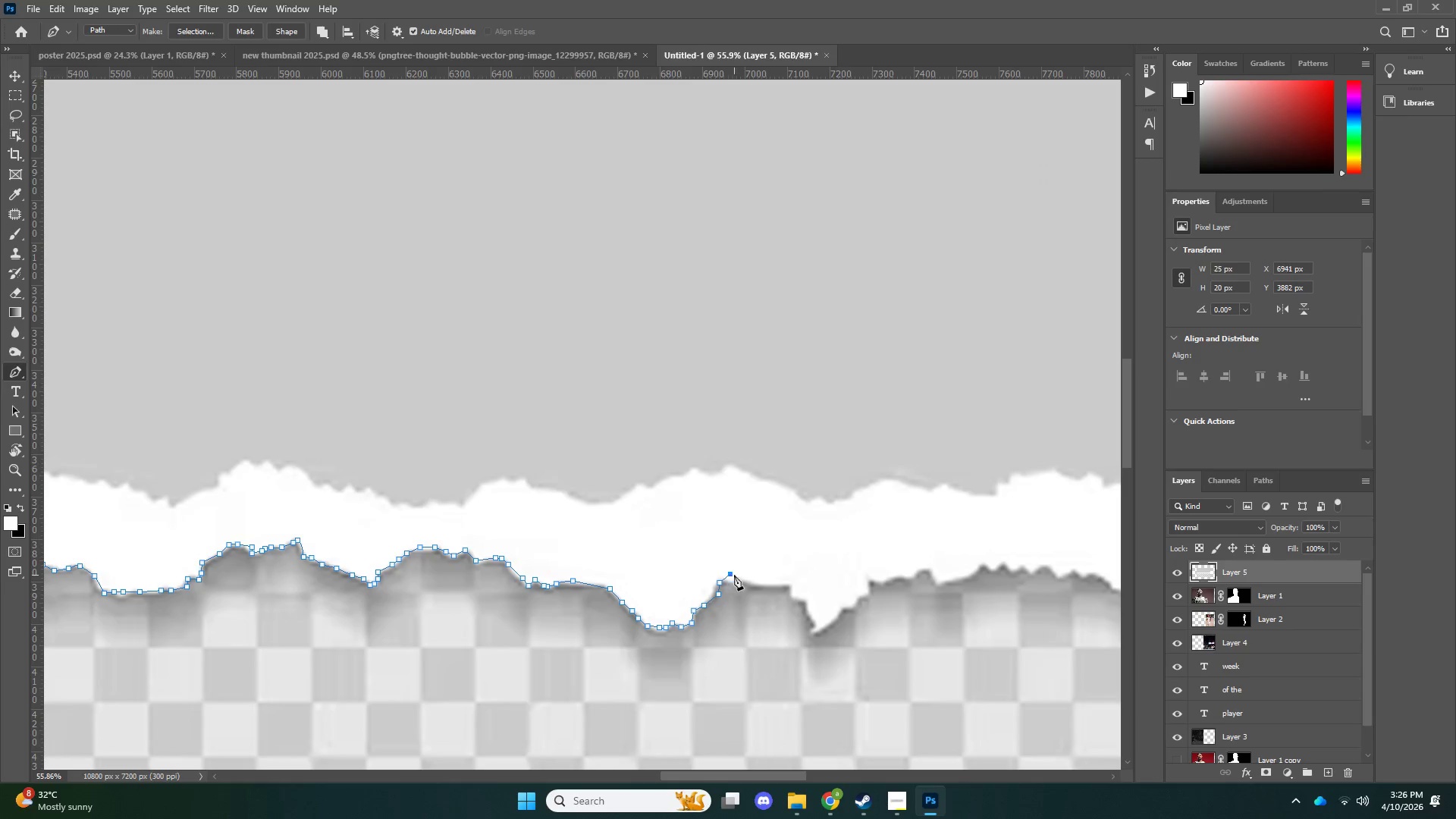 
triple_click([736, 576])
 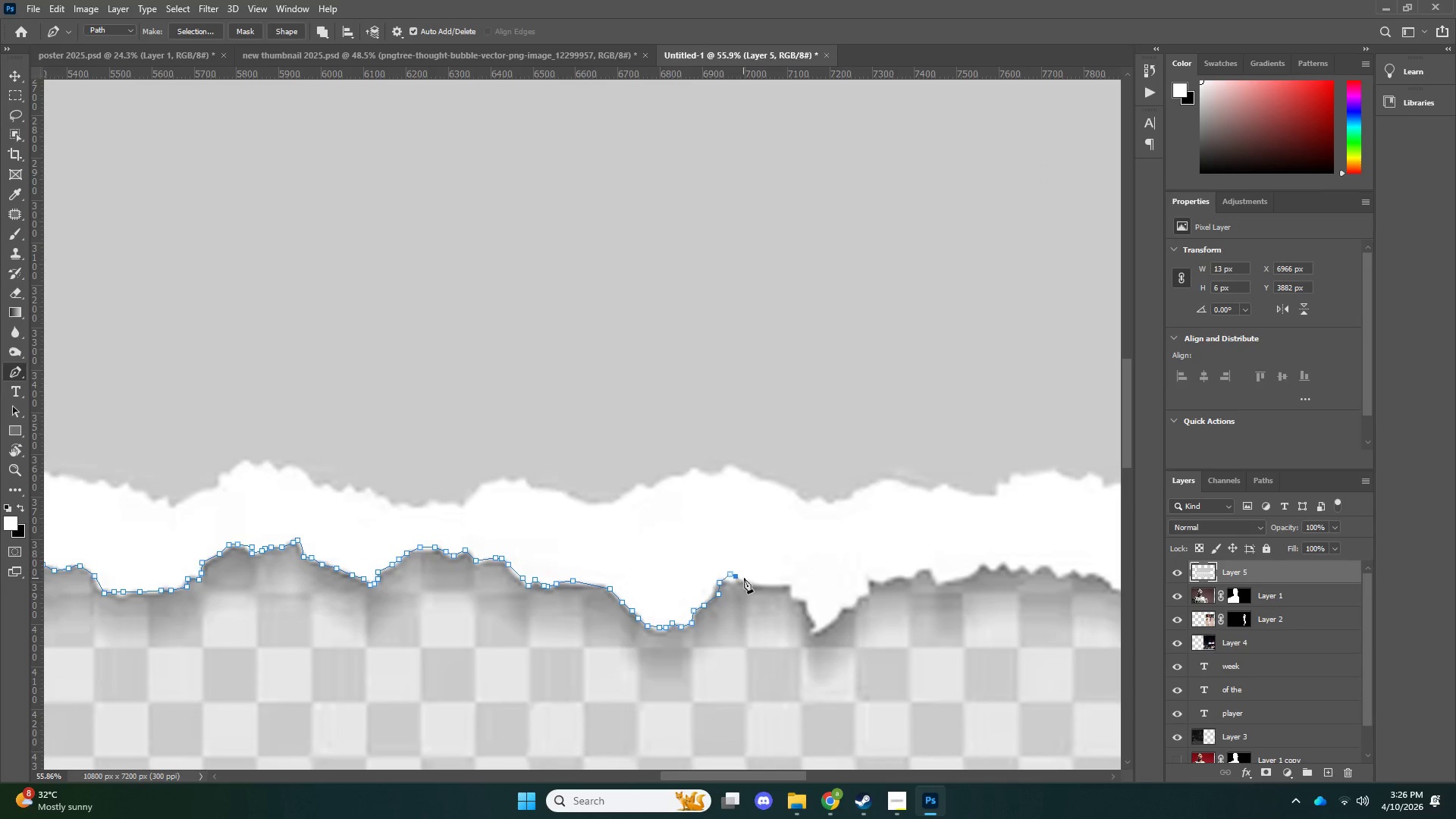 
left_click_drag(start_coordinate=[746, 579], to_coordinate=[752, 579])
 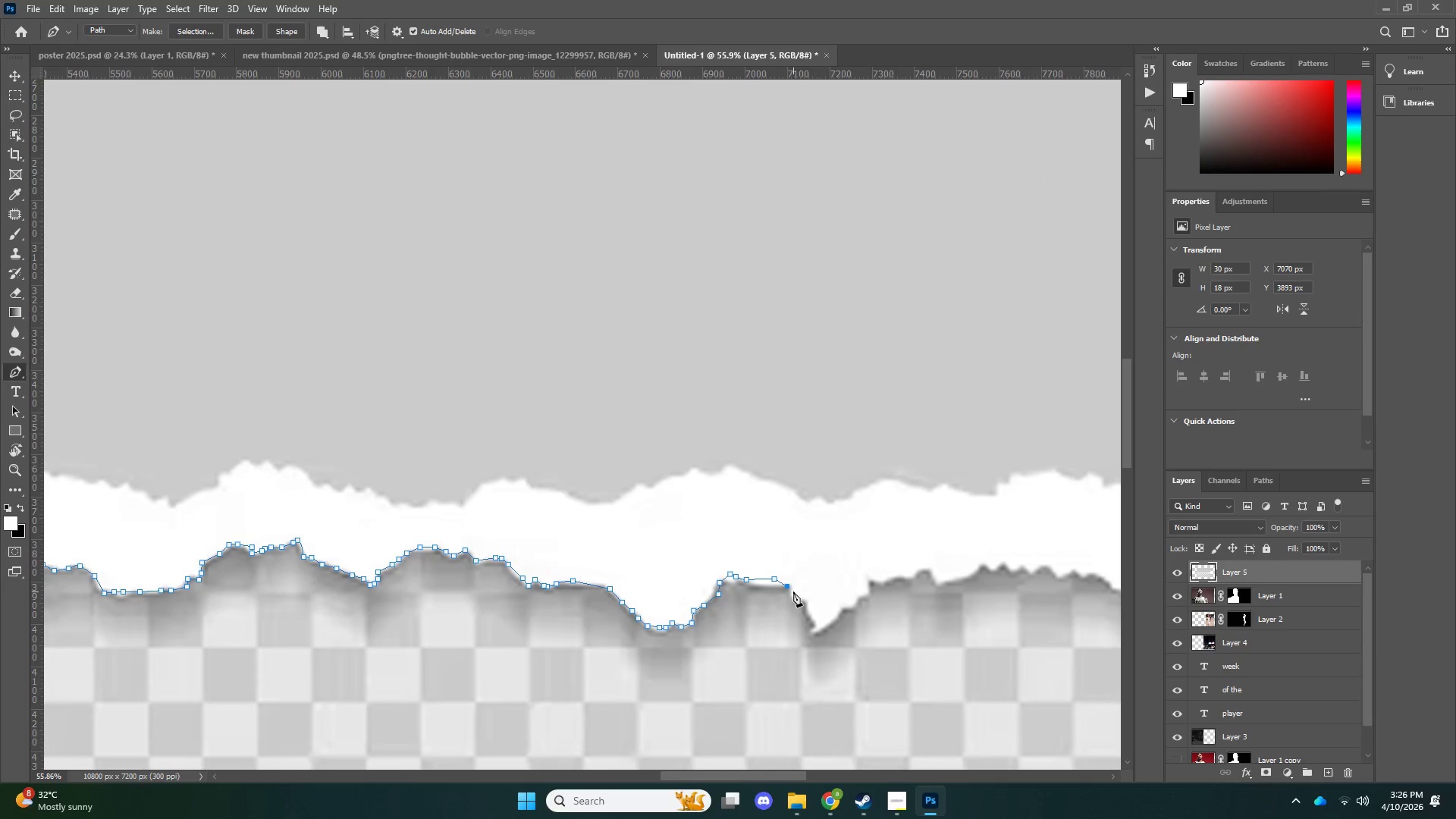 
left_click_drag(start_coordinate=[796, 599], to_coordinate=[810, 601])
 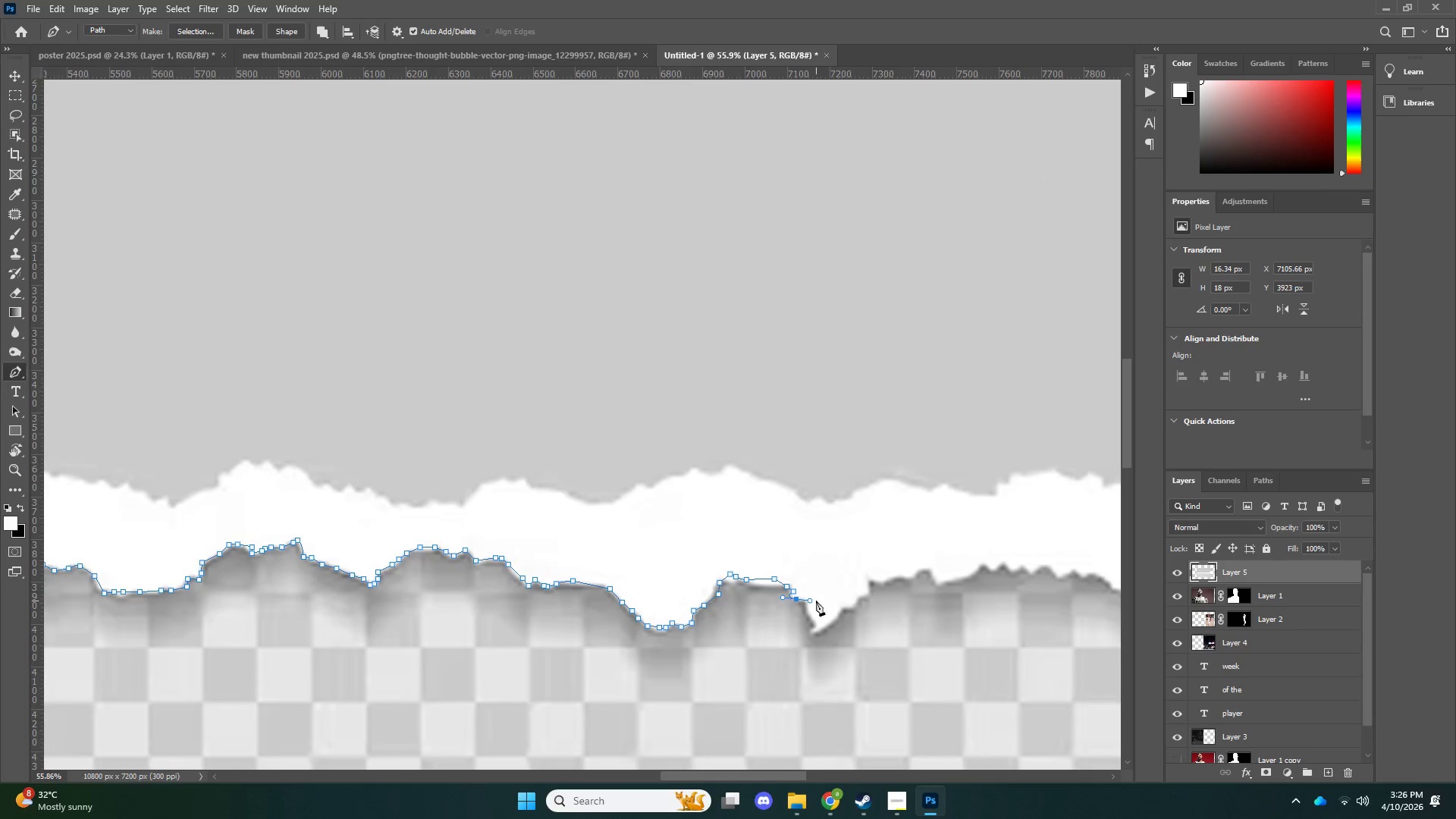 
left_click_drag(start_coordinate=[817, 602], to_coordinate=[817, 606])
 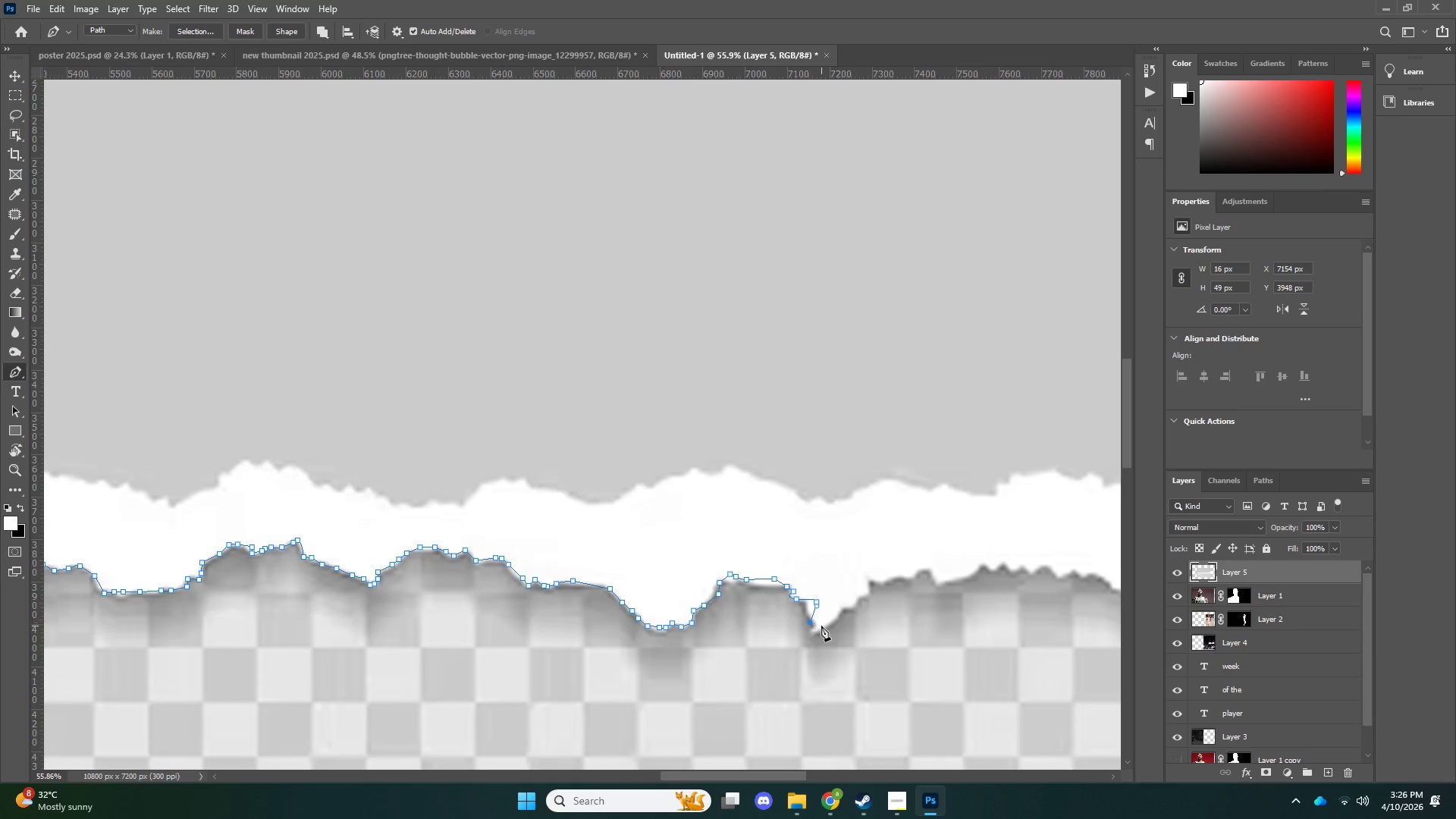 
key(Control+ControlLeft)
 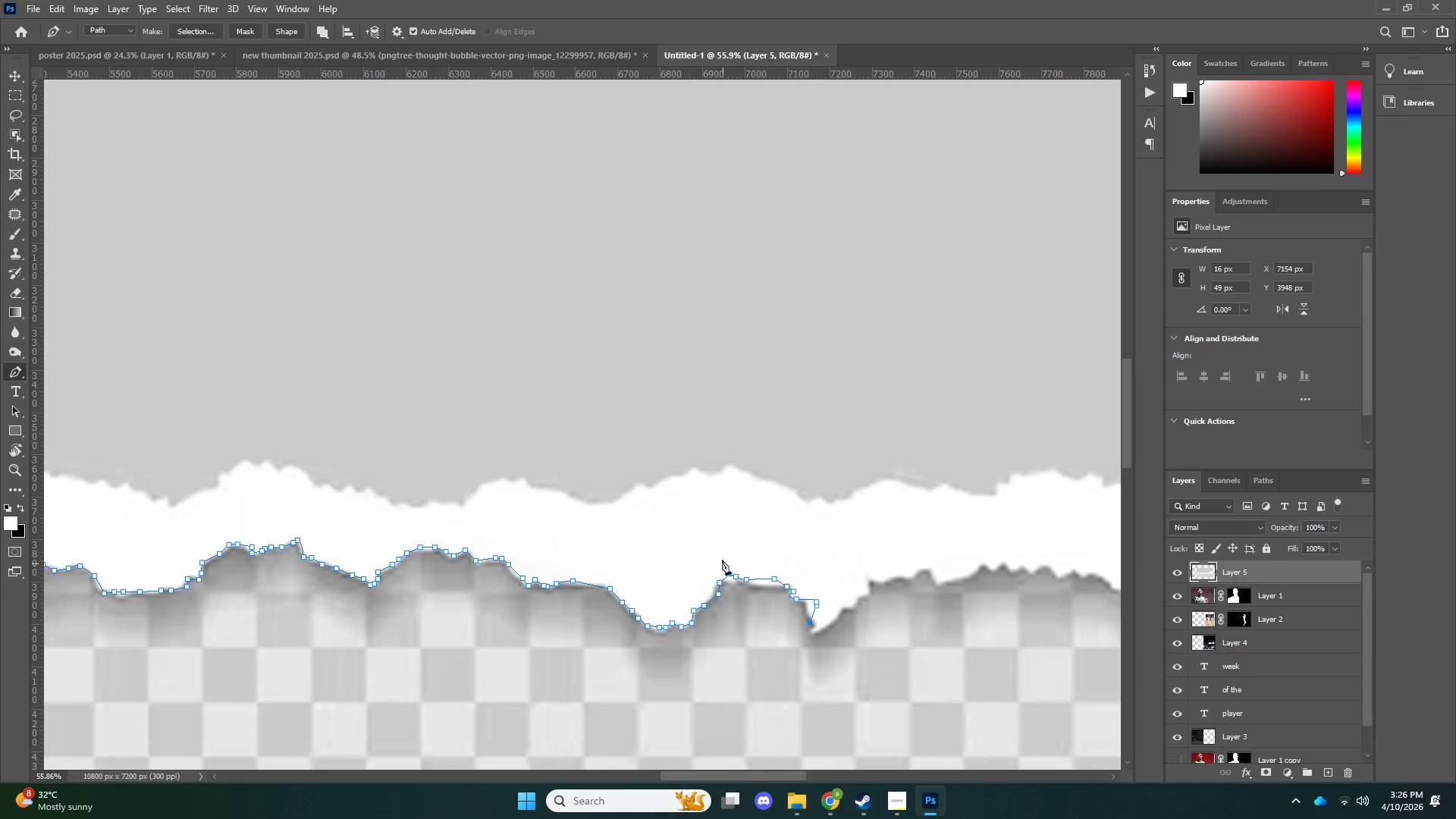 
type(zp)
 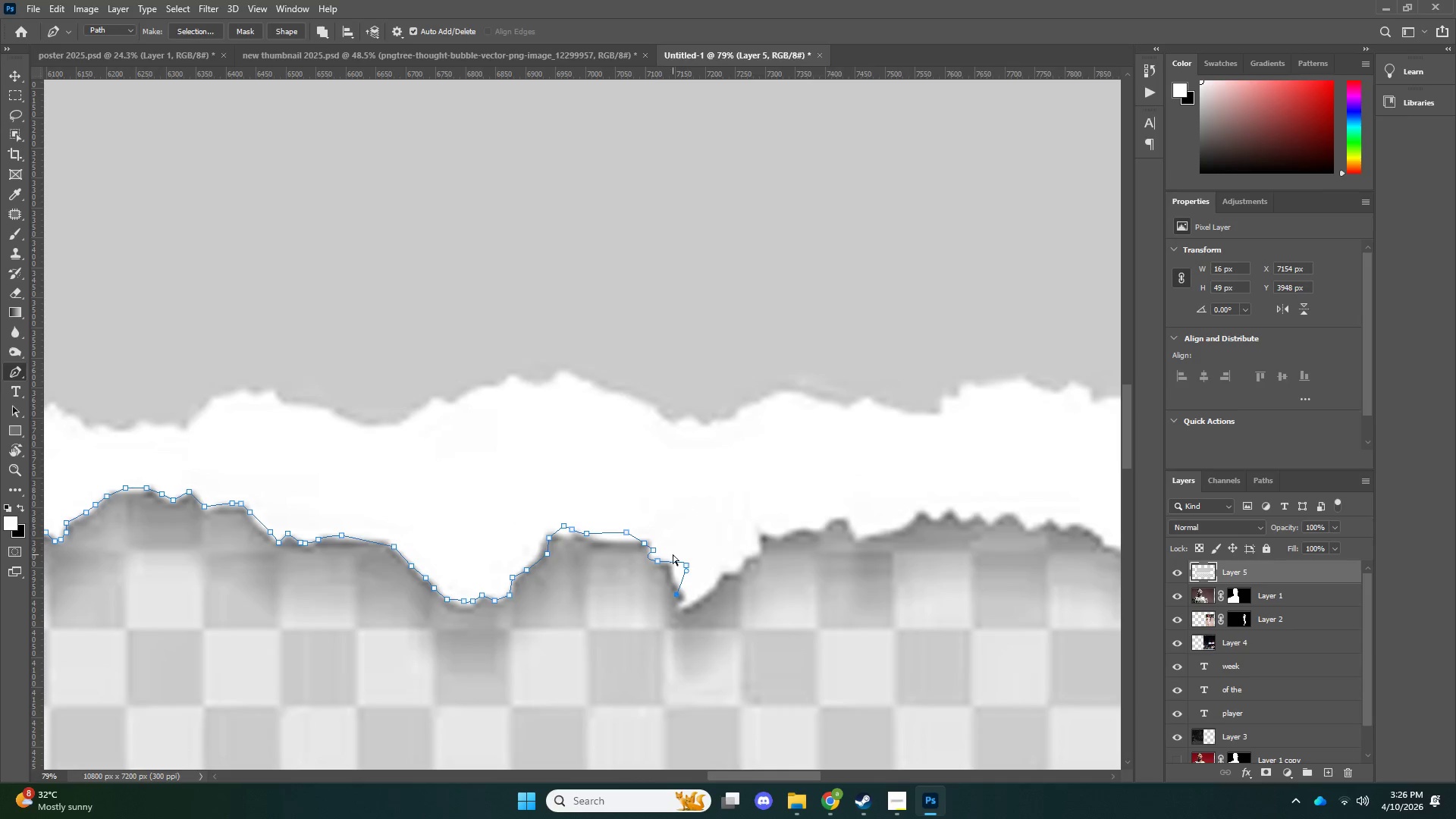 
left_click_drag(start_coordinate=[698, 521], to_coordinate=[570, 526])
 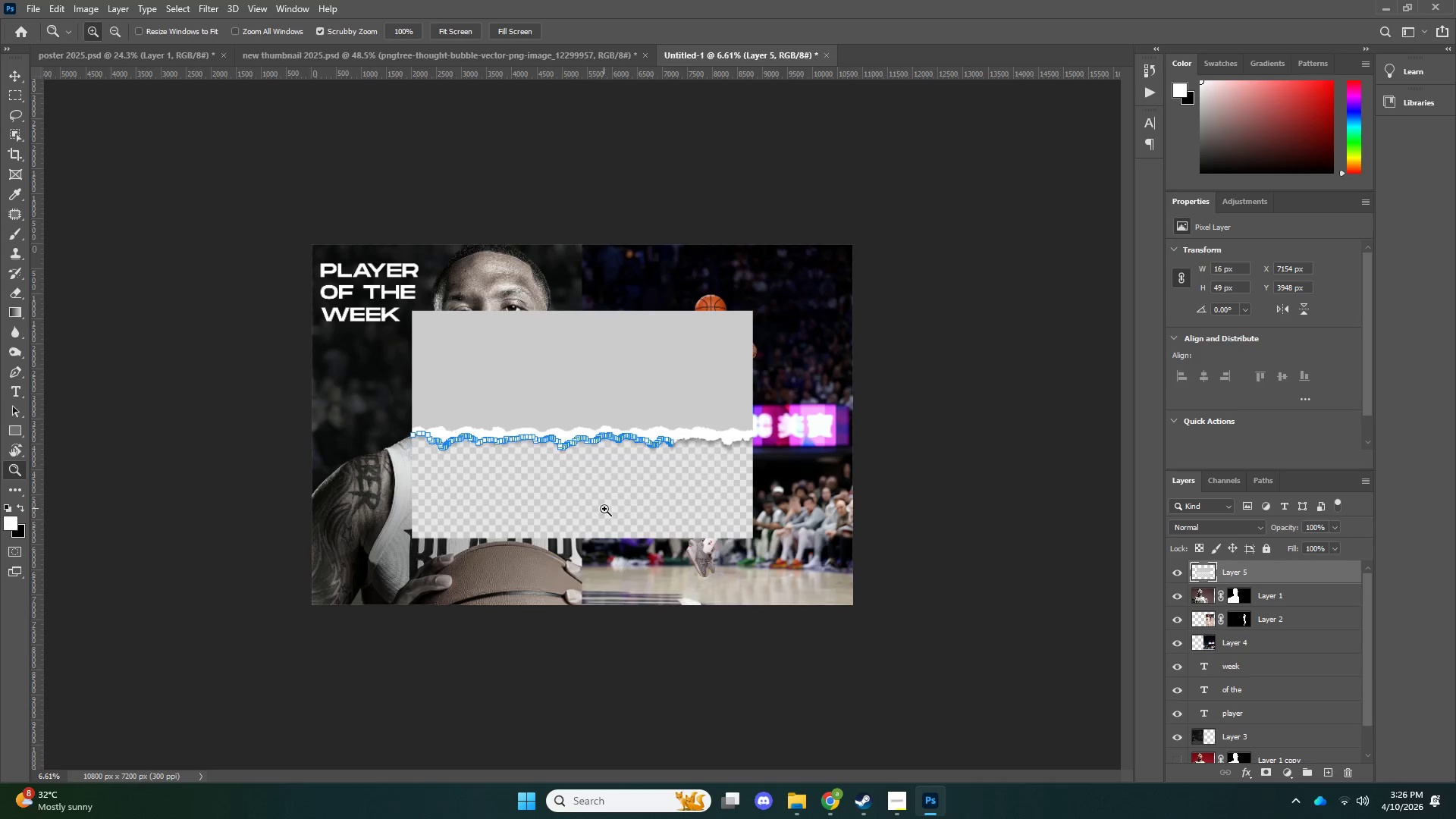 
left_click_drag(start_coordinate=[598, 510], to_coordinate=[584, 513])
 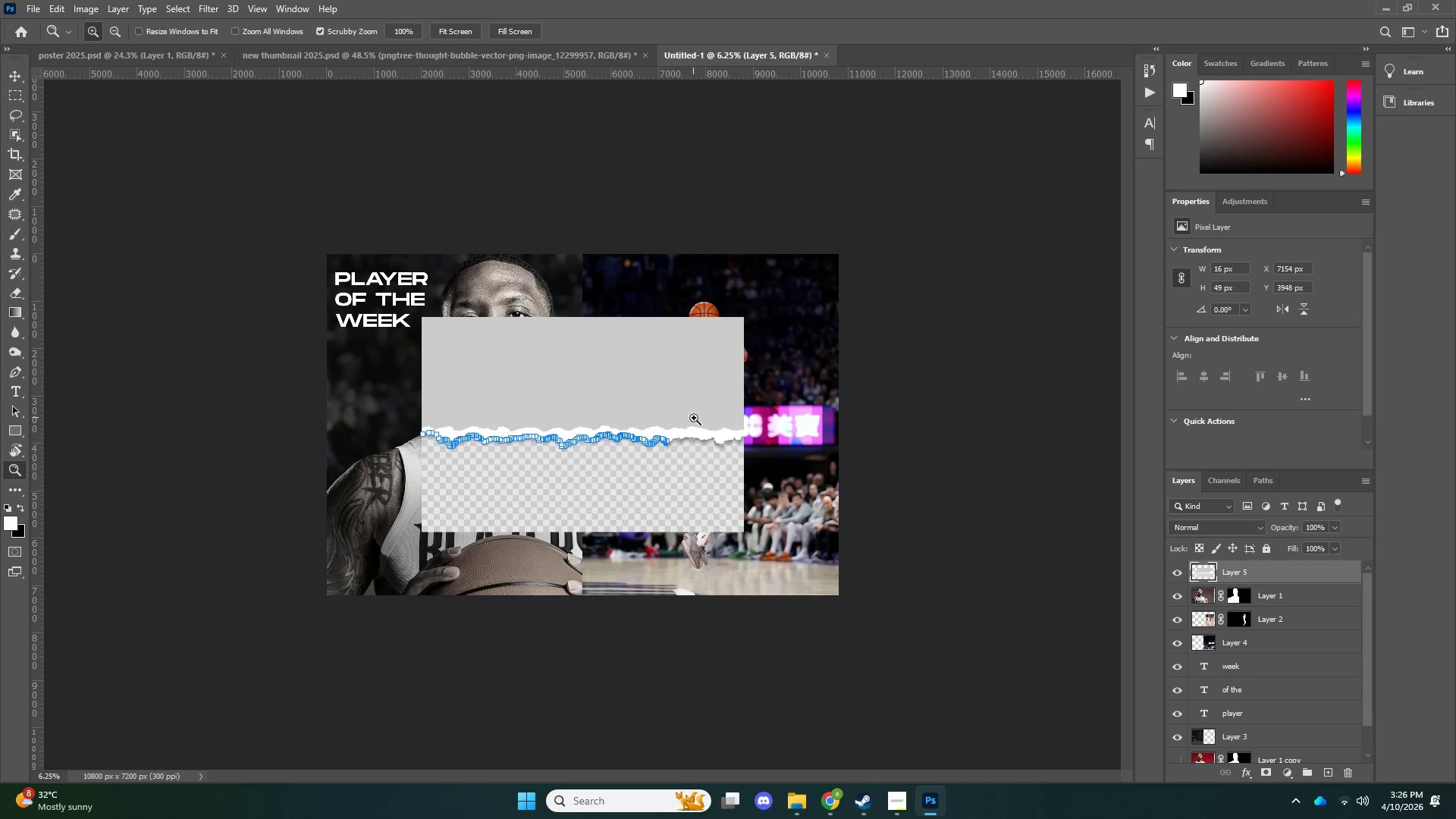 
left_click_drag(start_coordinate=[652, 421], to_coordinate=[747, 444])
 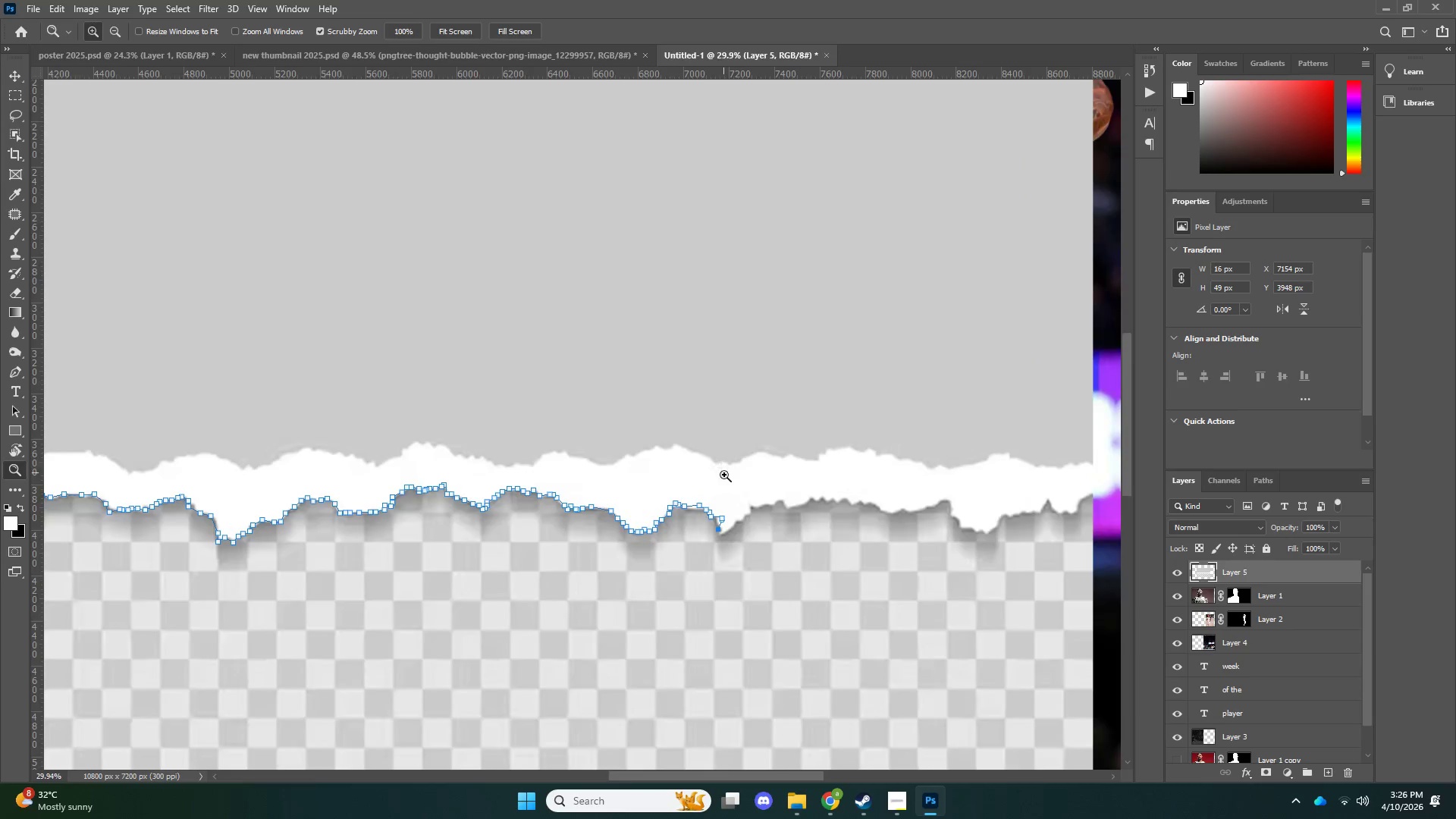 
left_click_drag(start_coordinate=[743, 489], to_coordinate=[806, 496])
 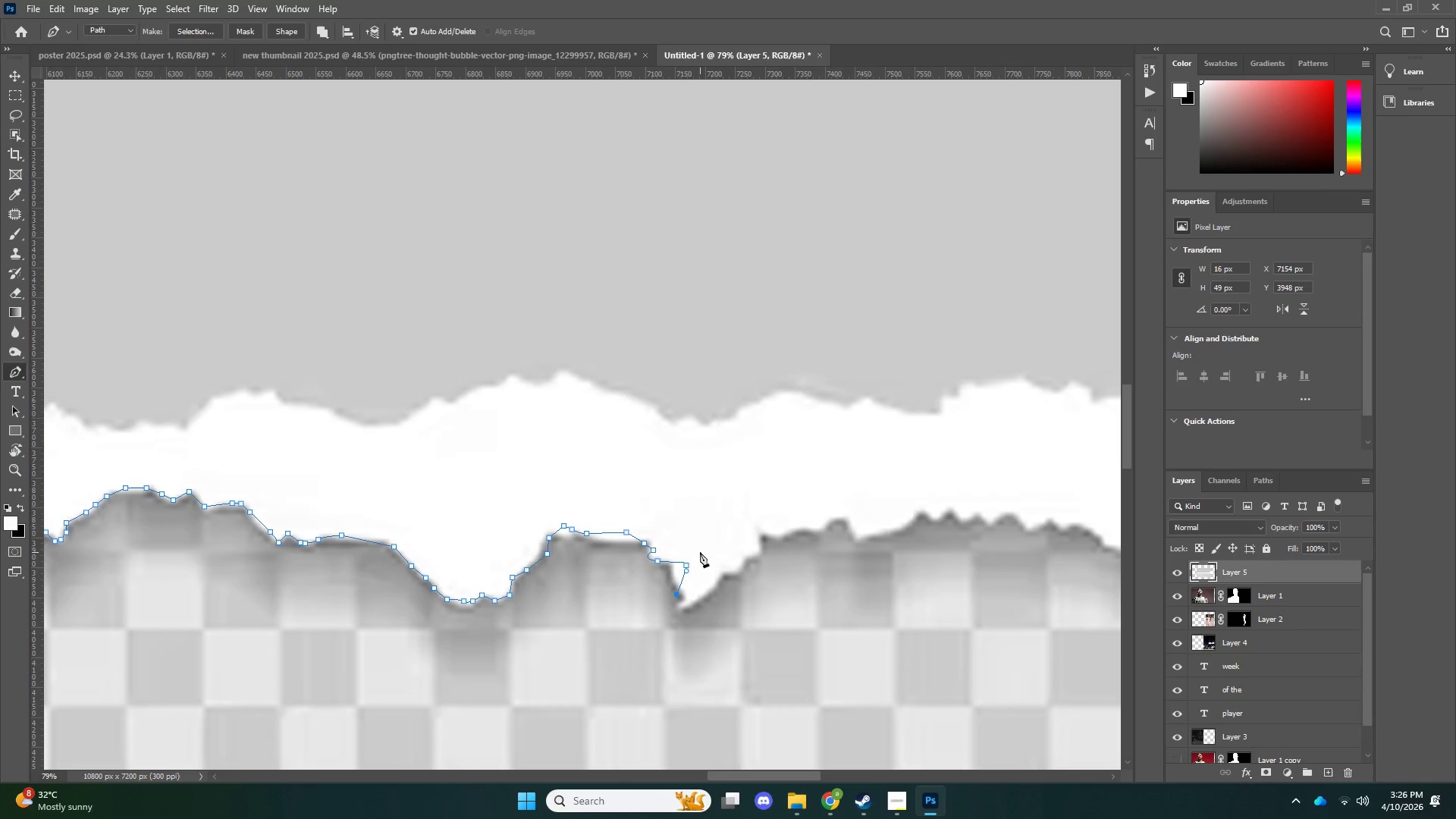 
key(Control+Z)
 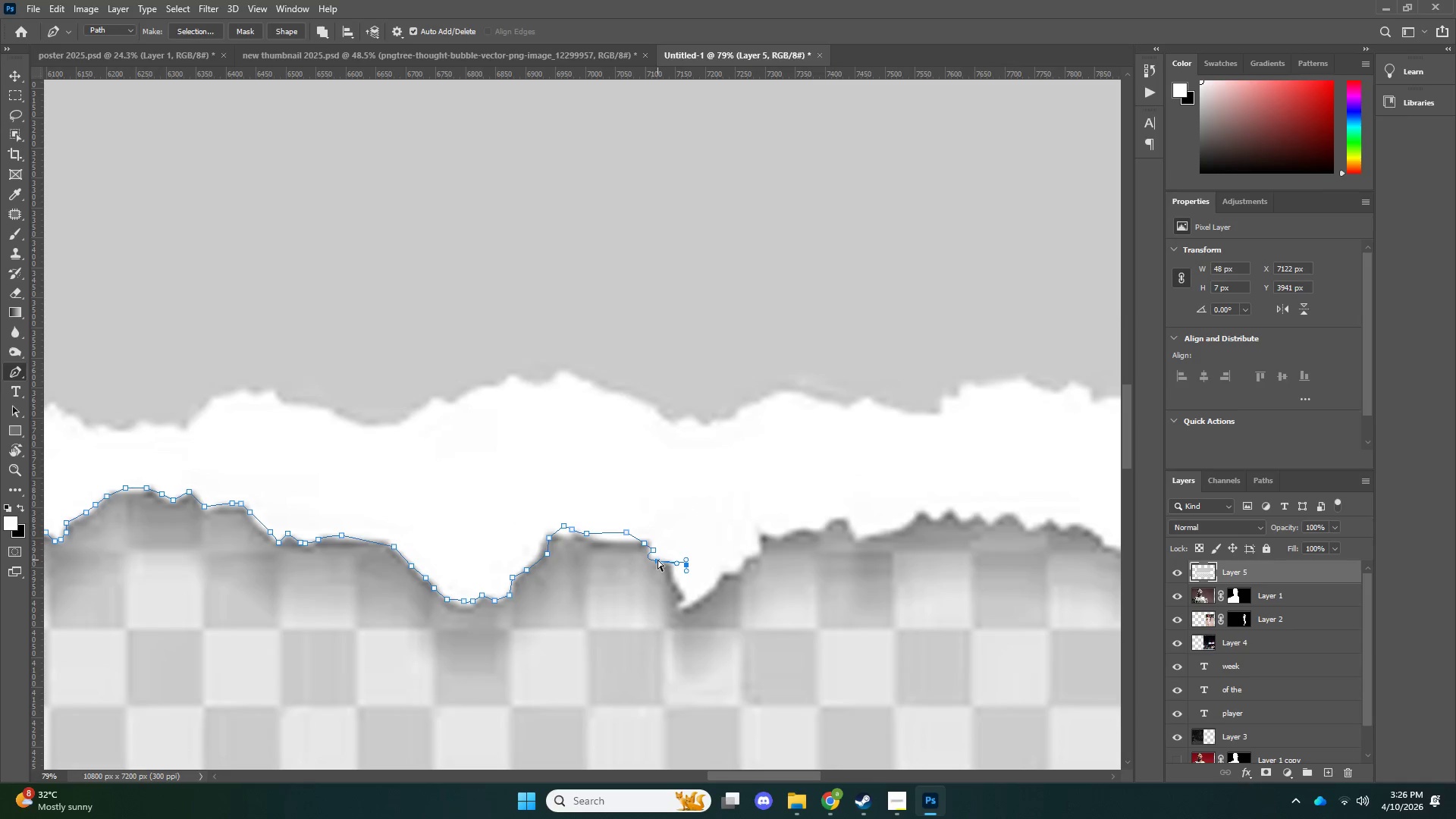 
key(Control+Z)
 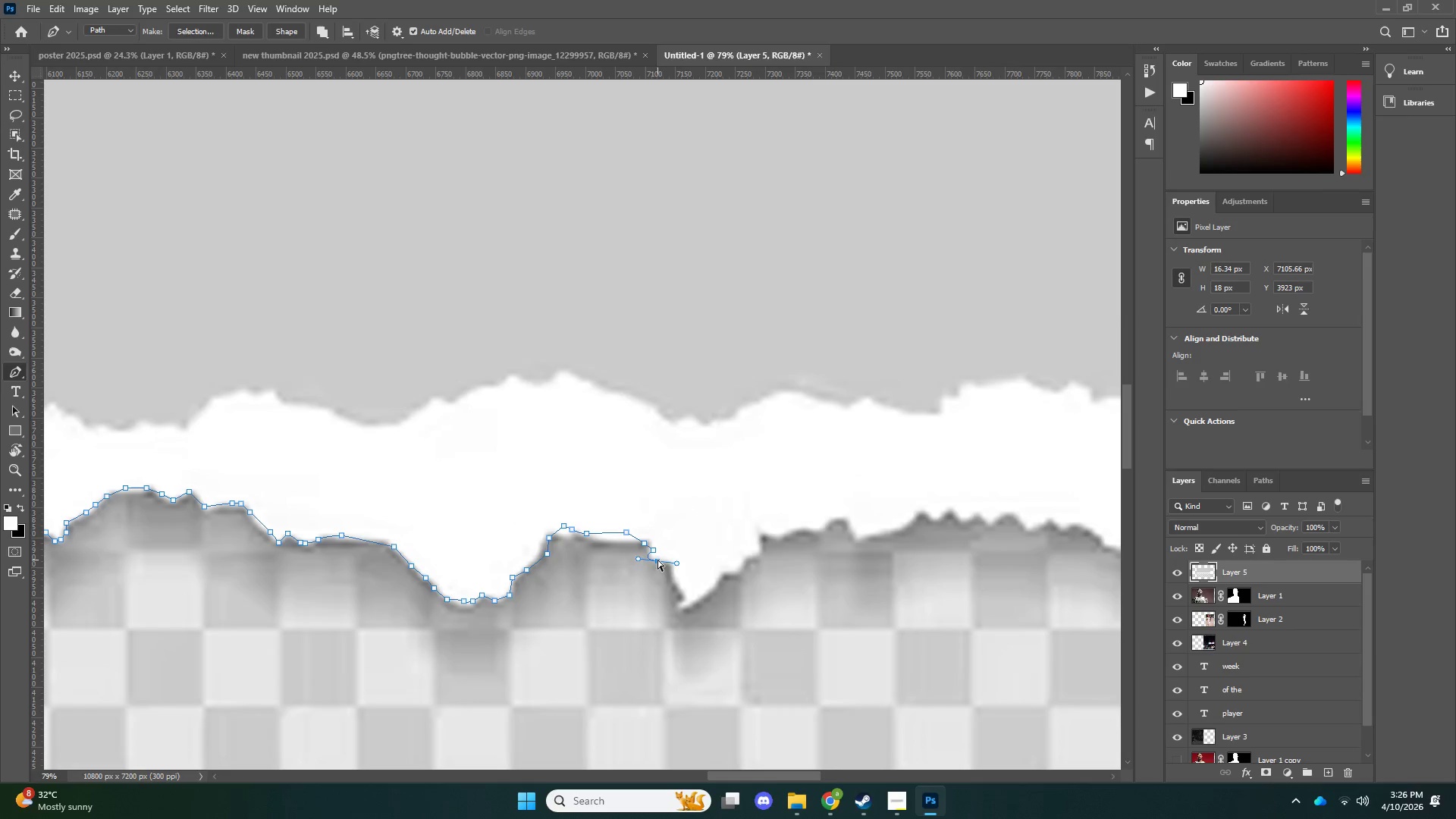 
key(Control+Z)
 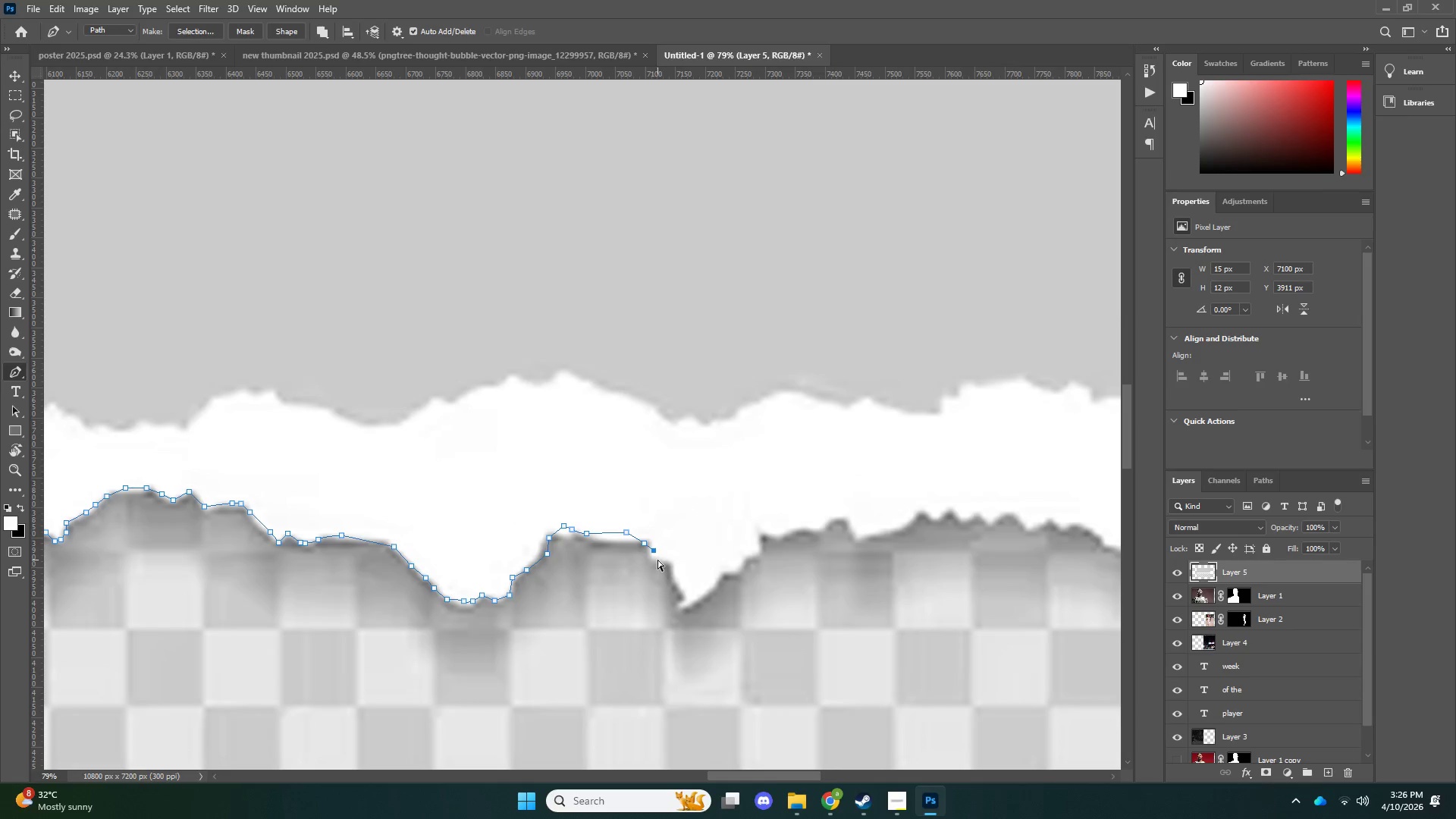 
key(Control+Z)
 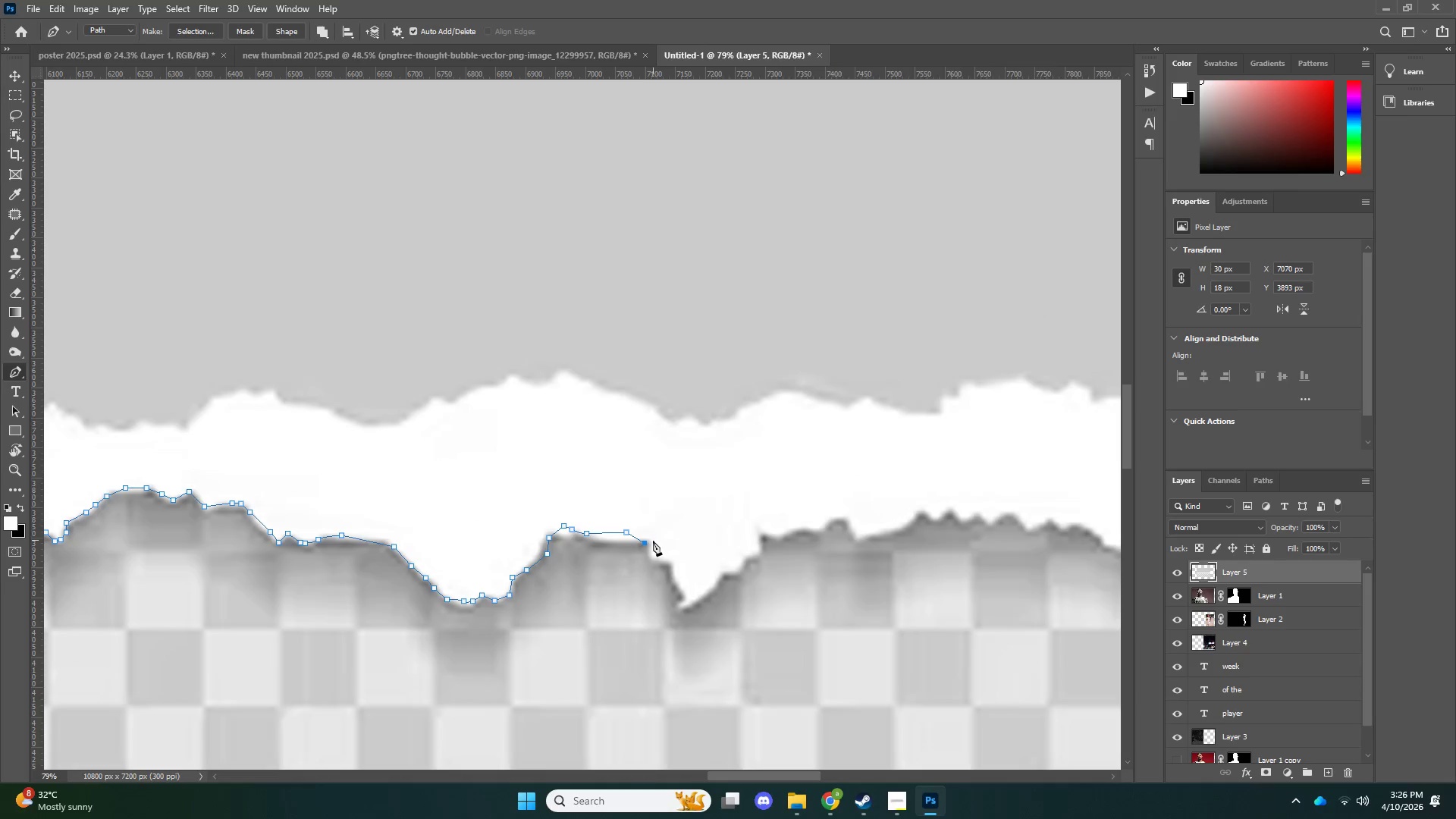 
double_click([652, 555])
 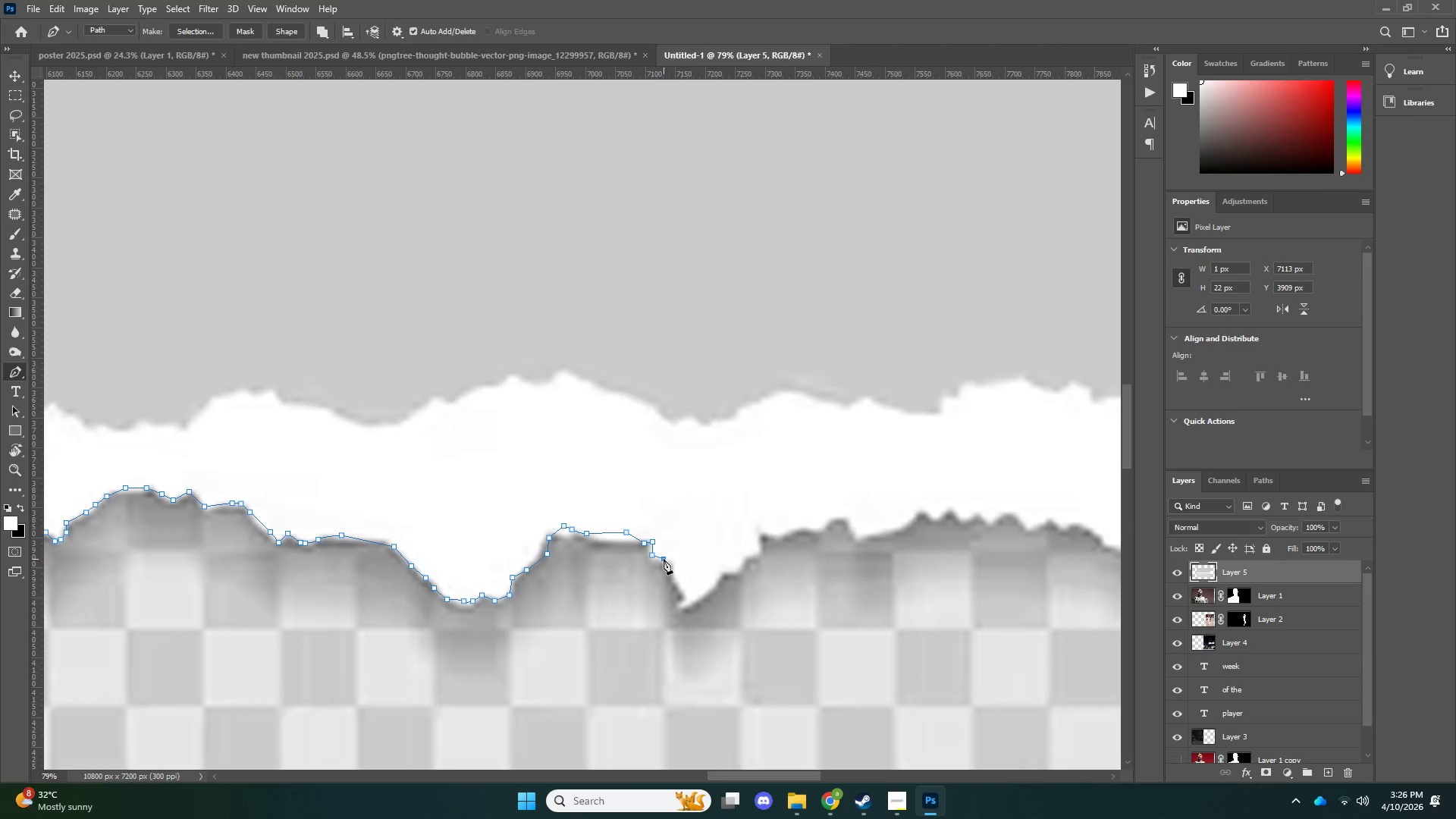 
left_click_drag(start_coordinate=[673, 560], to_coordinate=[673, 568])
 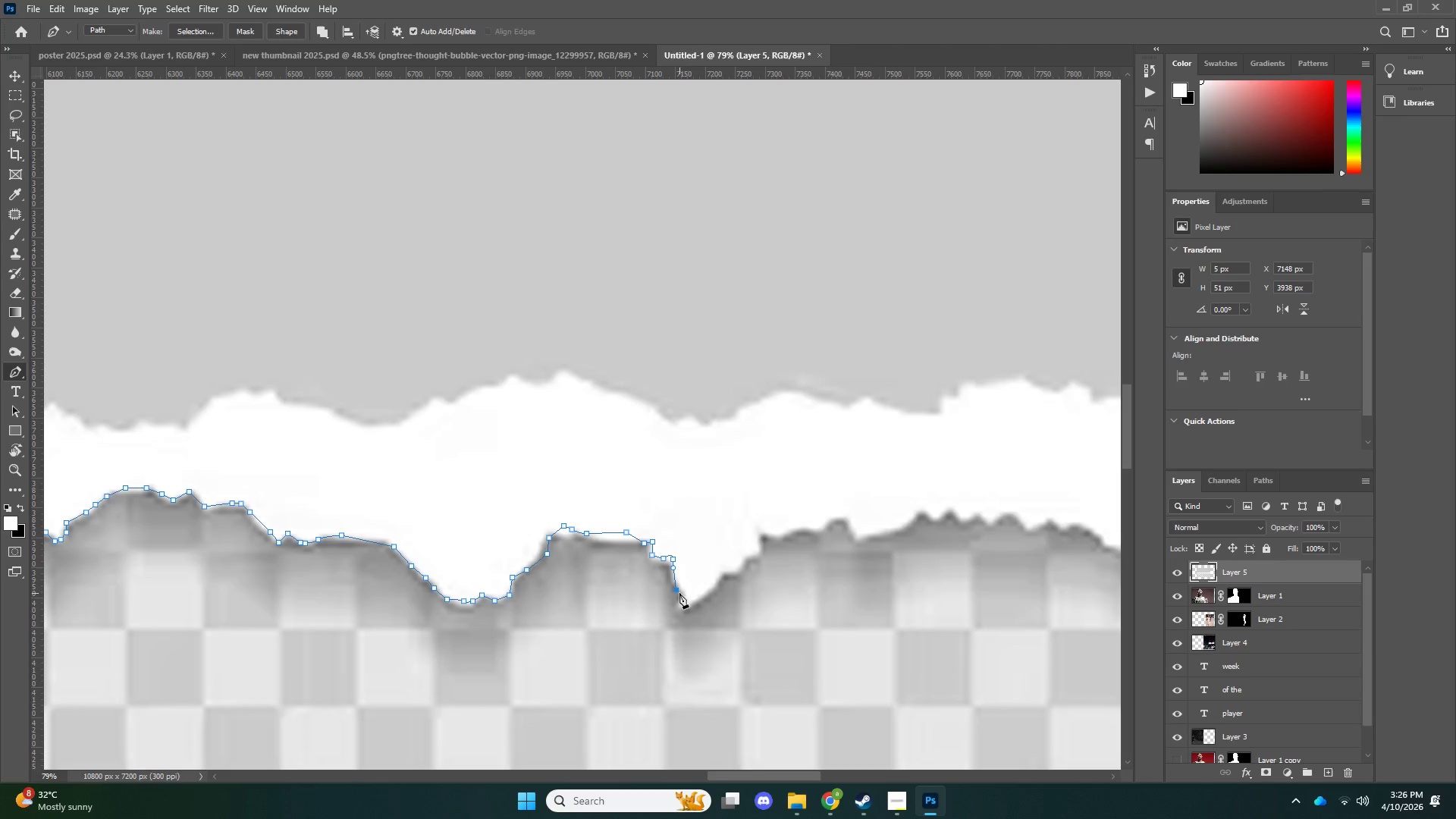 
left_click_drag(start_coordinate=[681, 595], to_coordinate=[682, 599])
 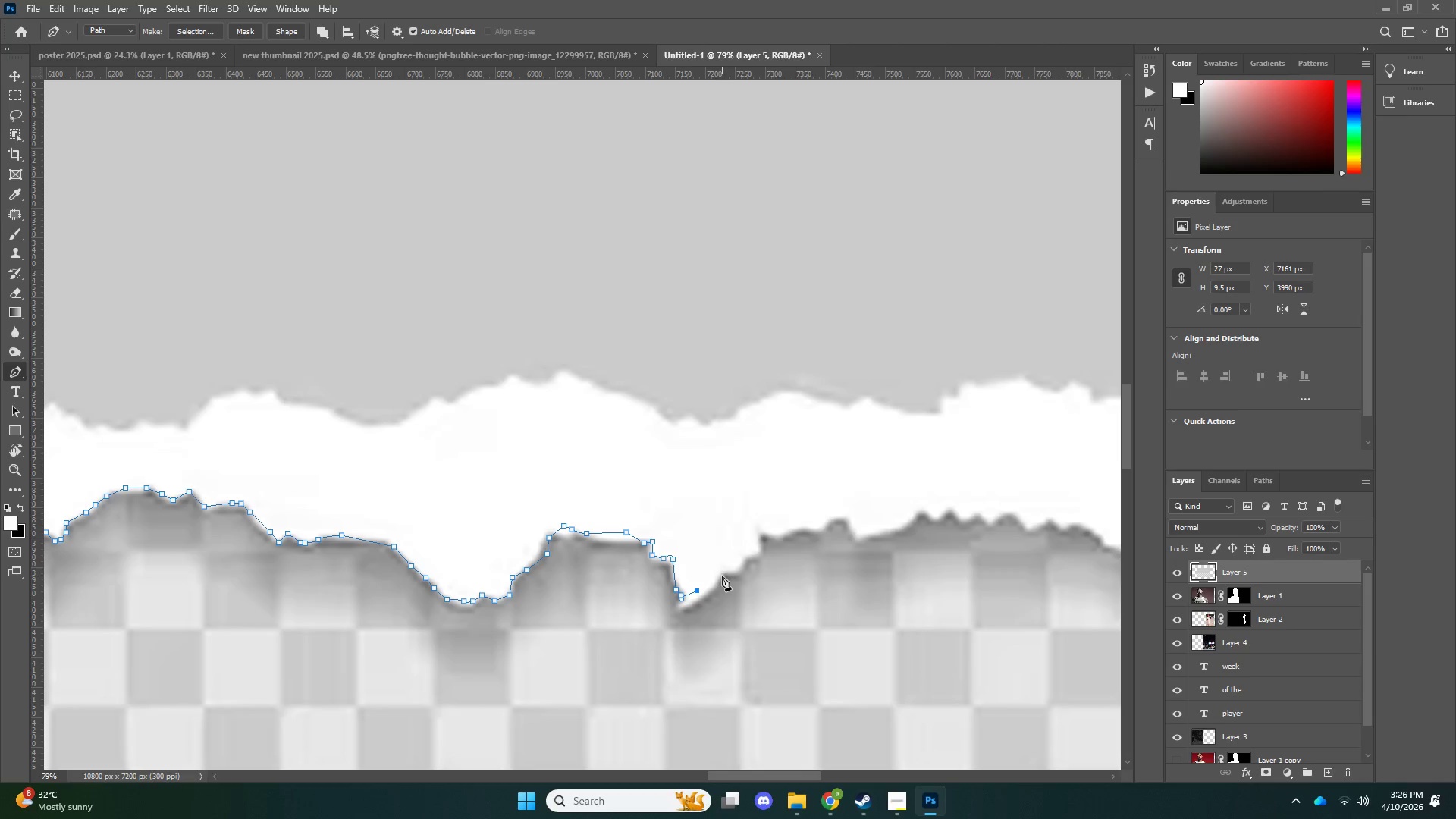 
double_click([730, 563])
 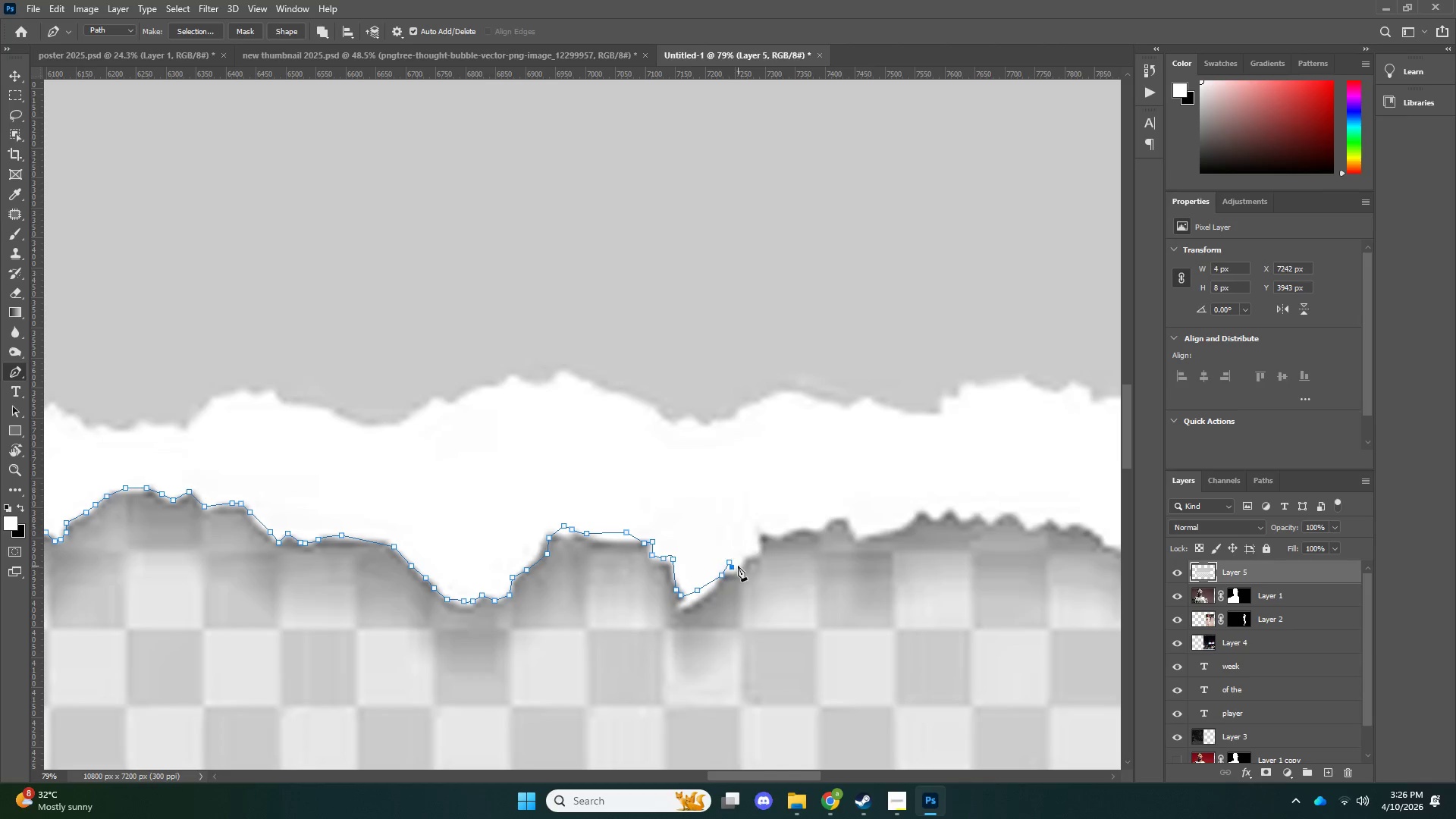 
left_click_drag(start_coordinate=[739, 565], to_coordinate=[742, 558])
 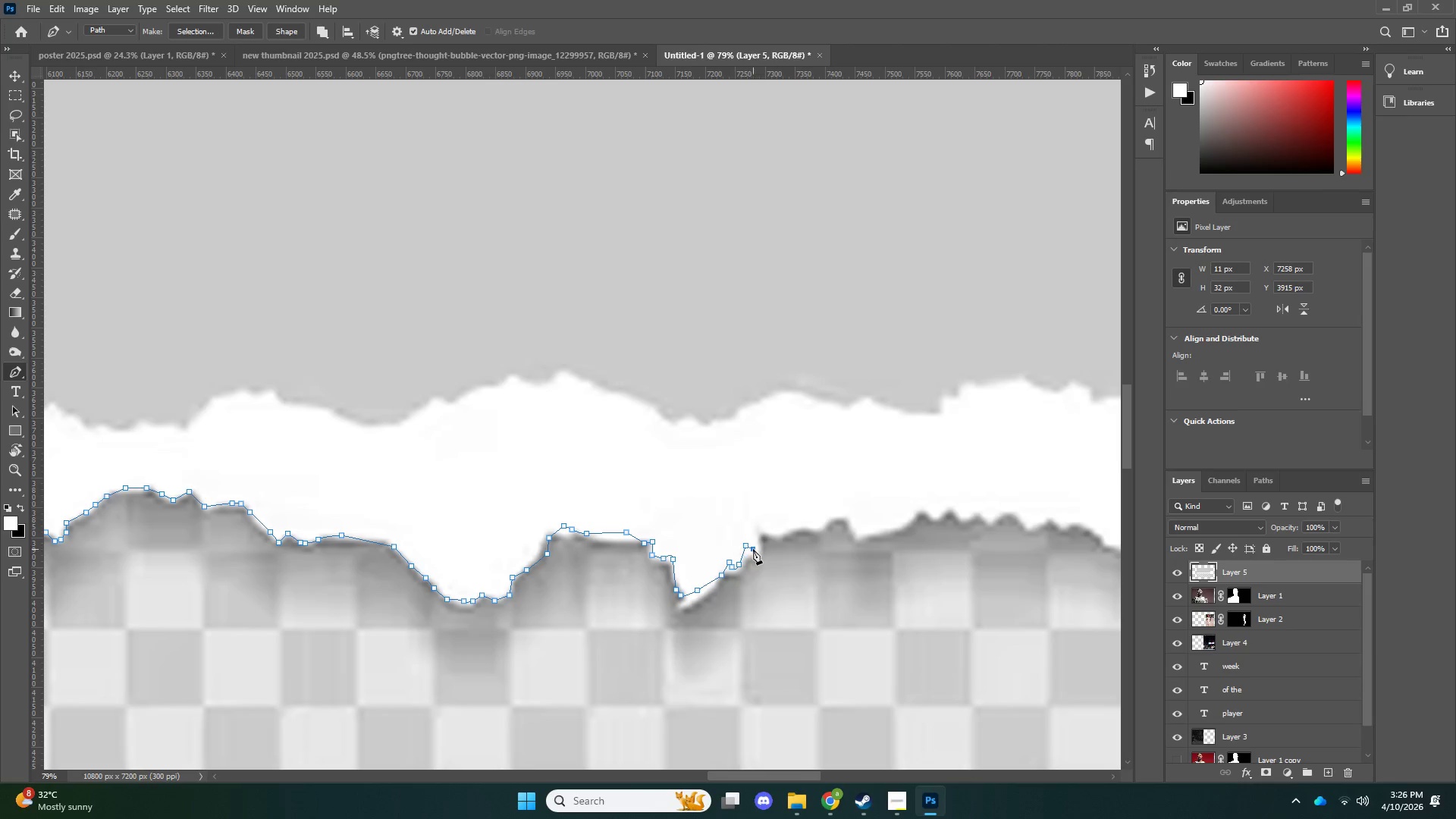 
left_click_drag(start_coordinate=[758, 548], to_coordinate=[759, 544])
 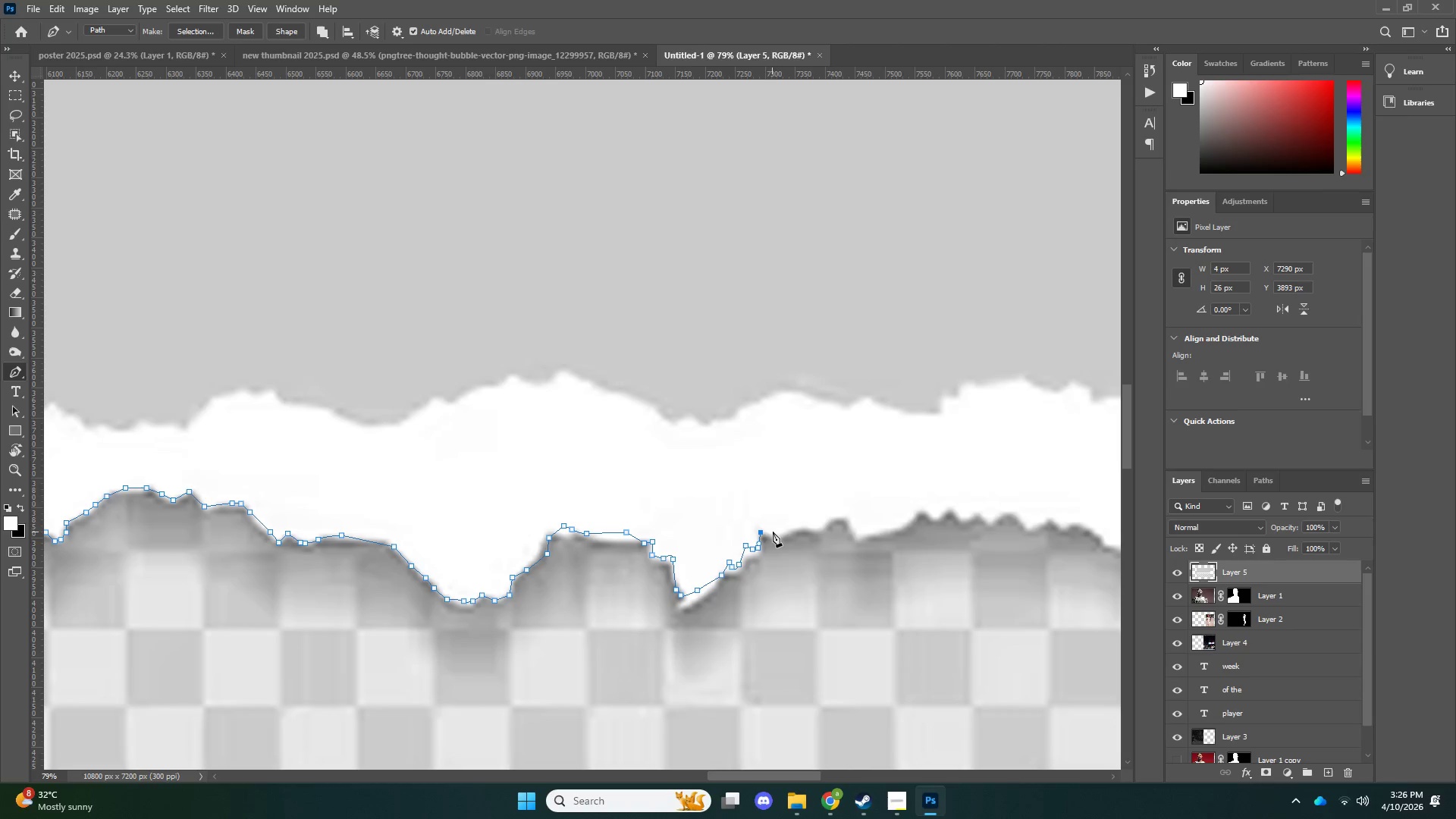 
triple_click([776, 533])
 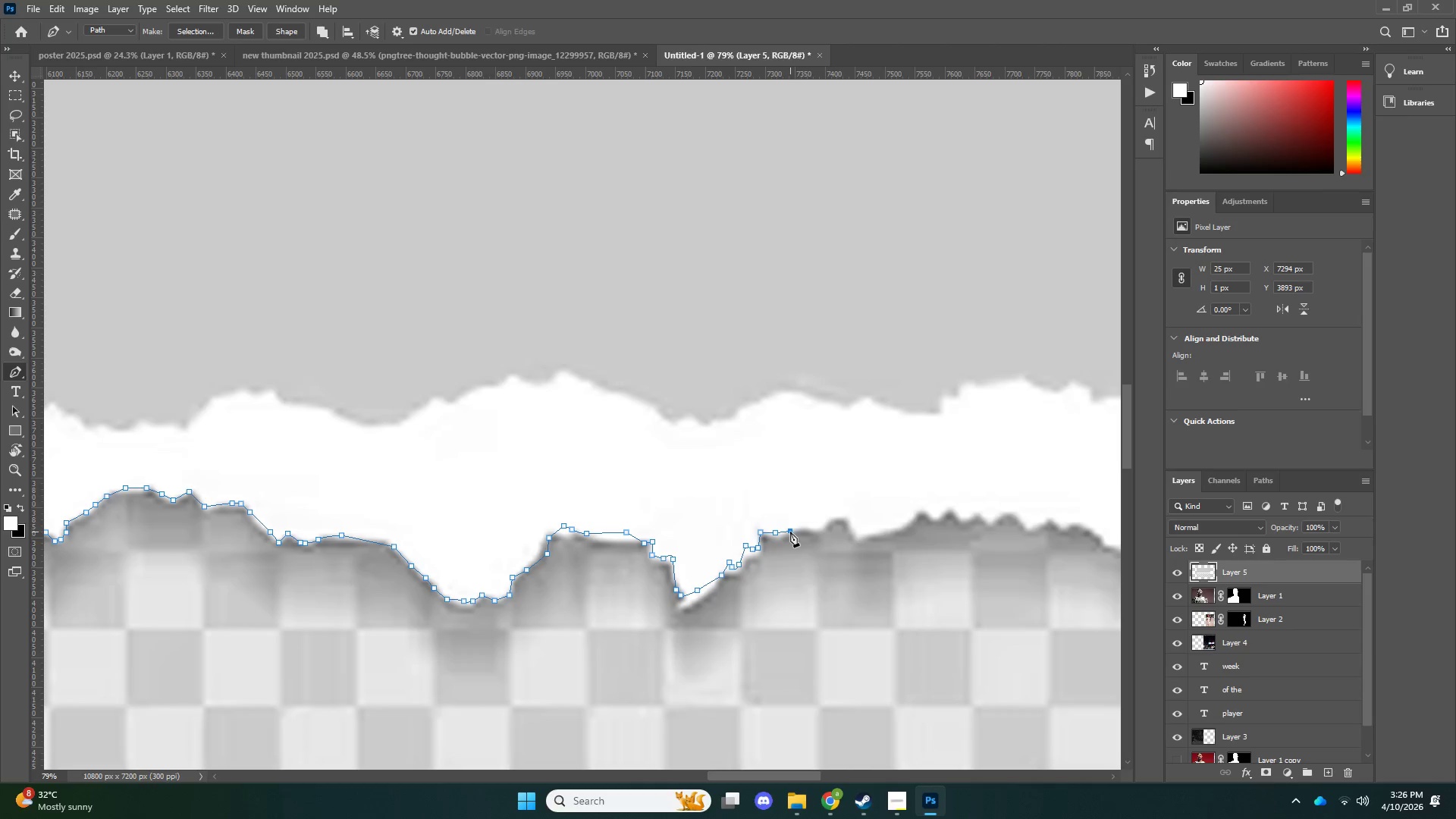 
triple_click([801, 523])
 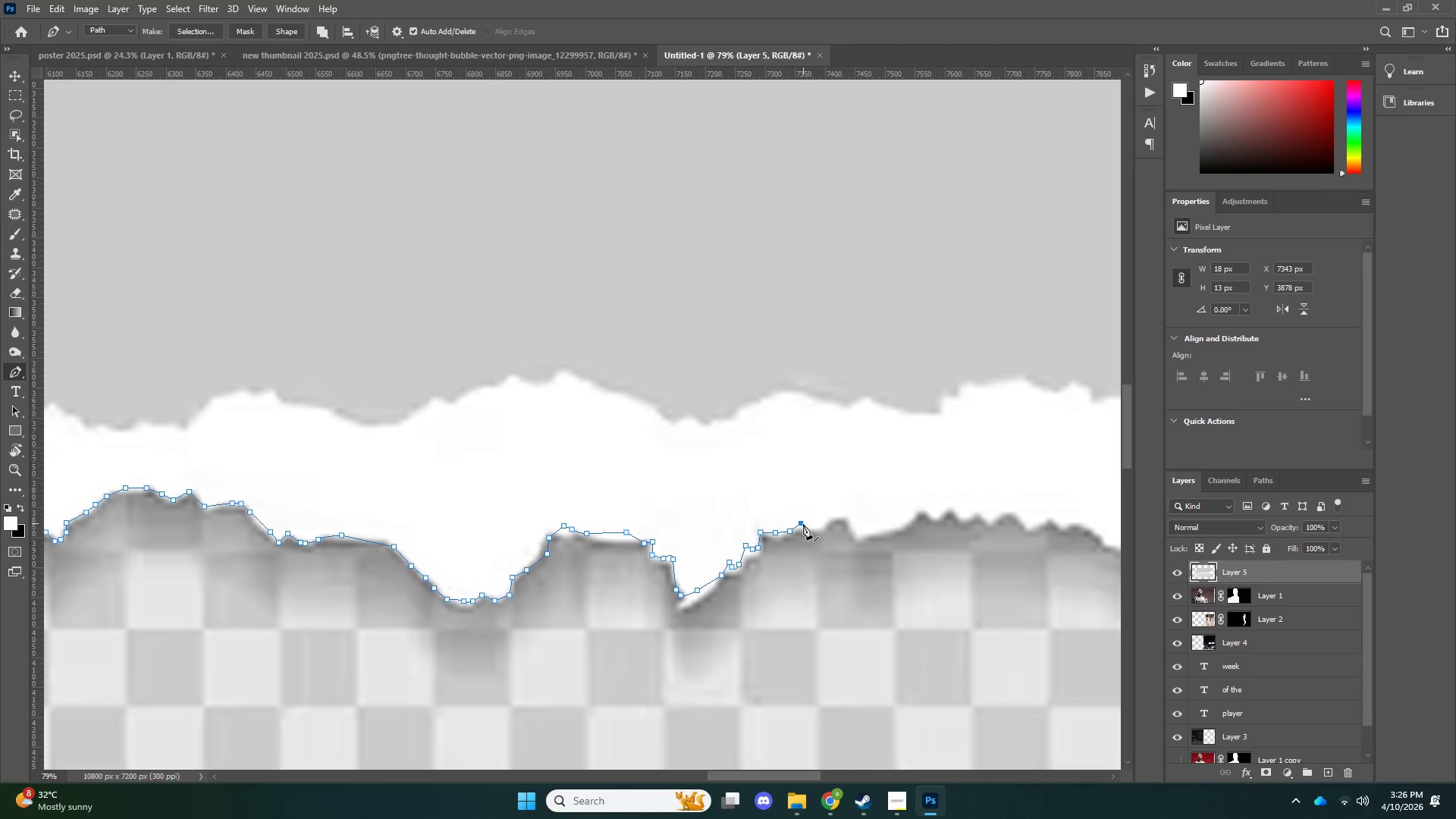 
left_click_drag(start_coordinate=[807, 526], to_coordinate=[811, 526])
 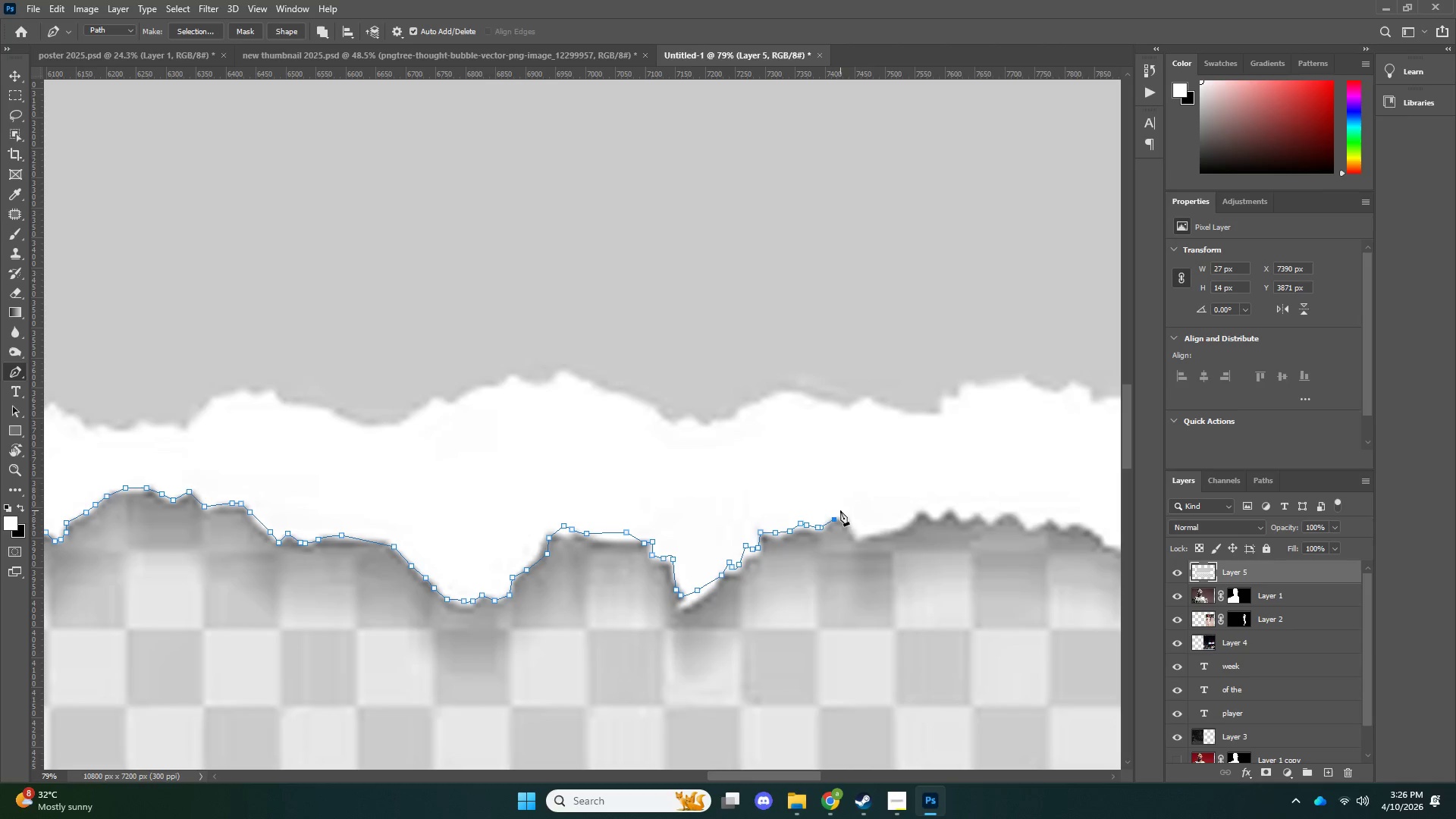 
left_click([857, 513])
 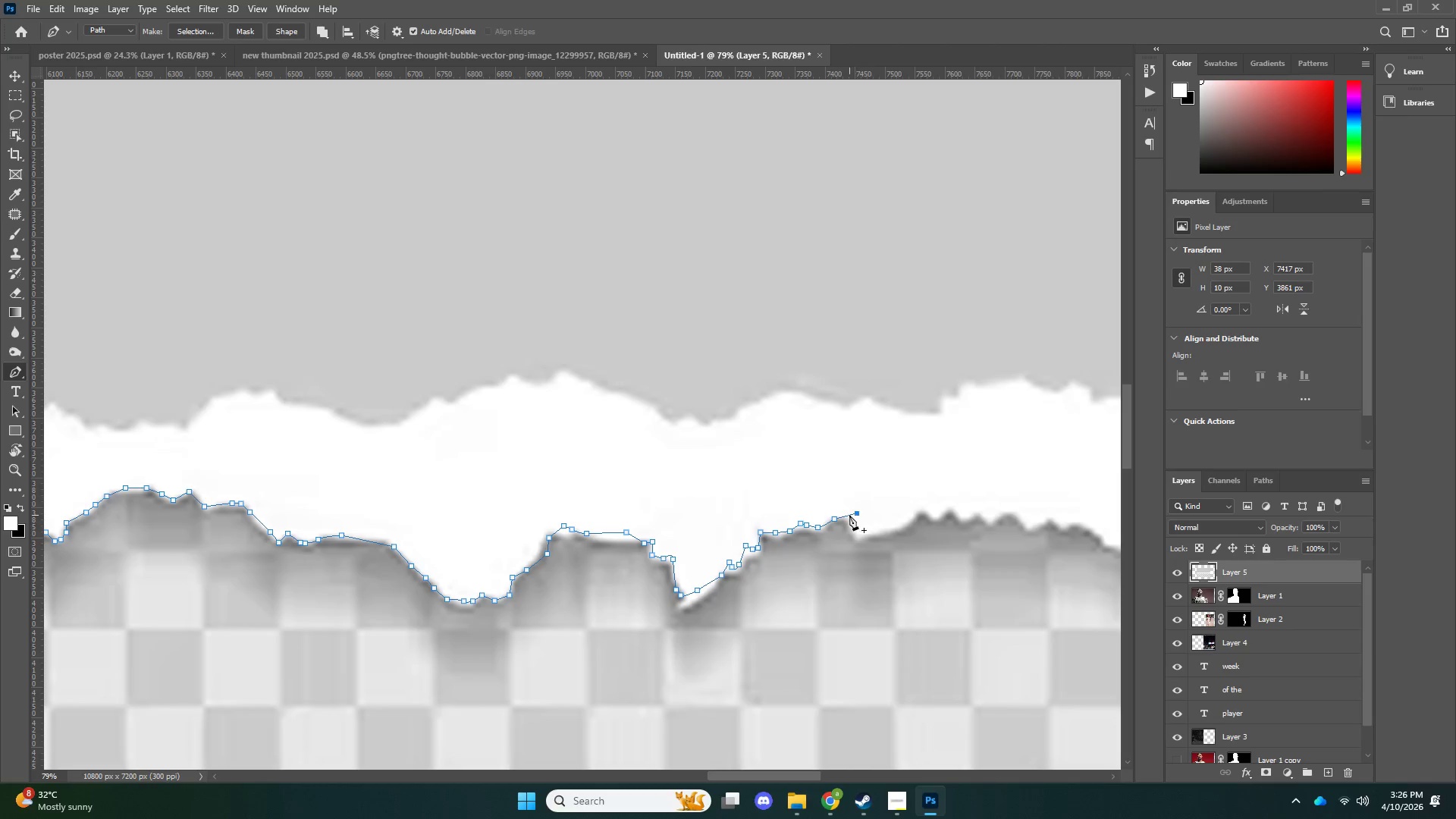 
key(Control+Z)
 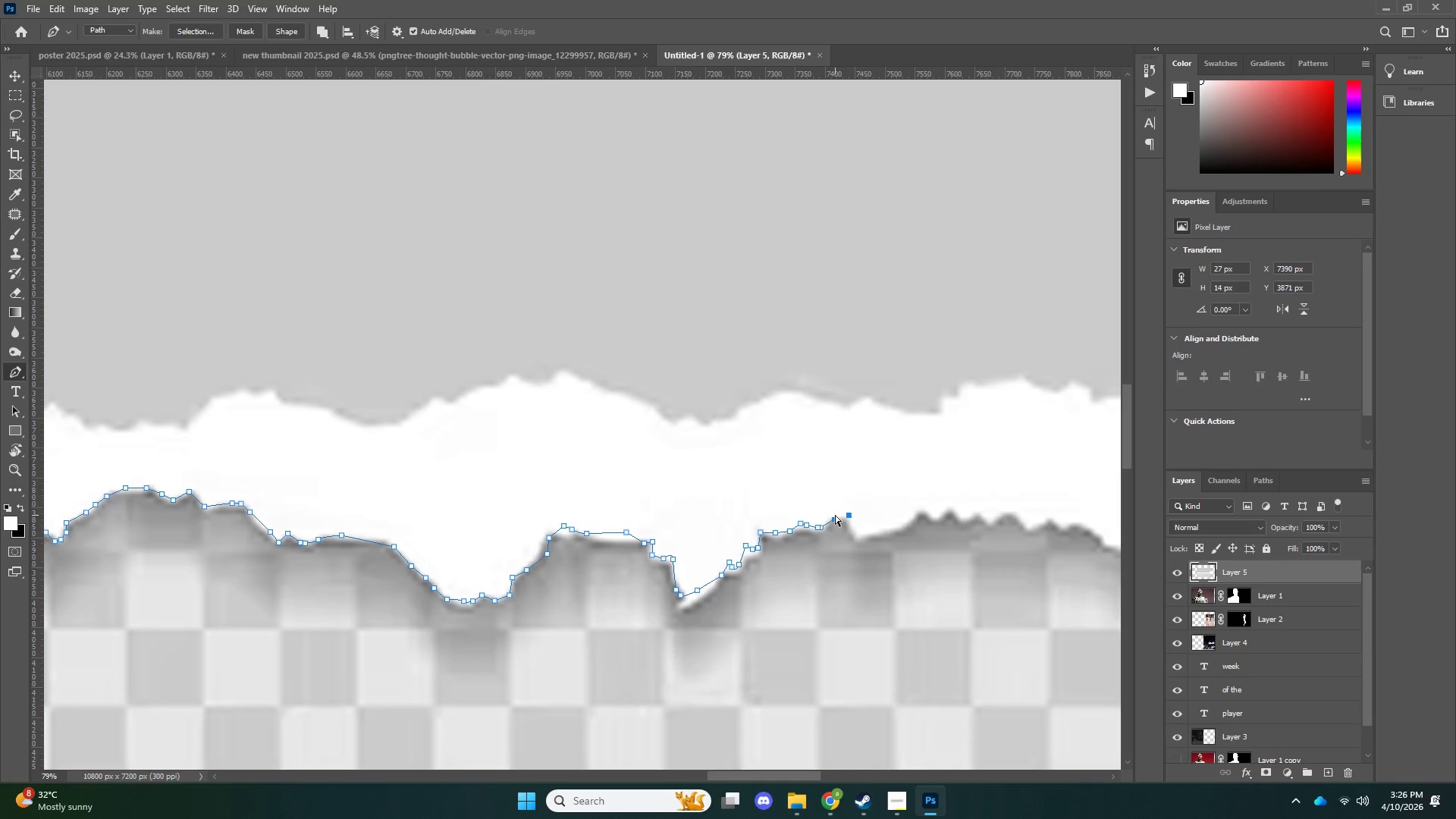 
key(Control+Z)
 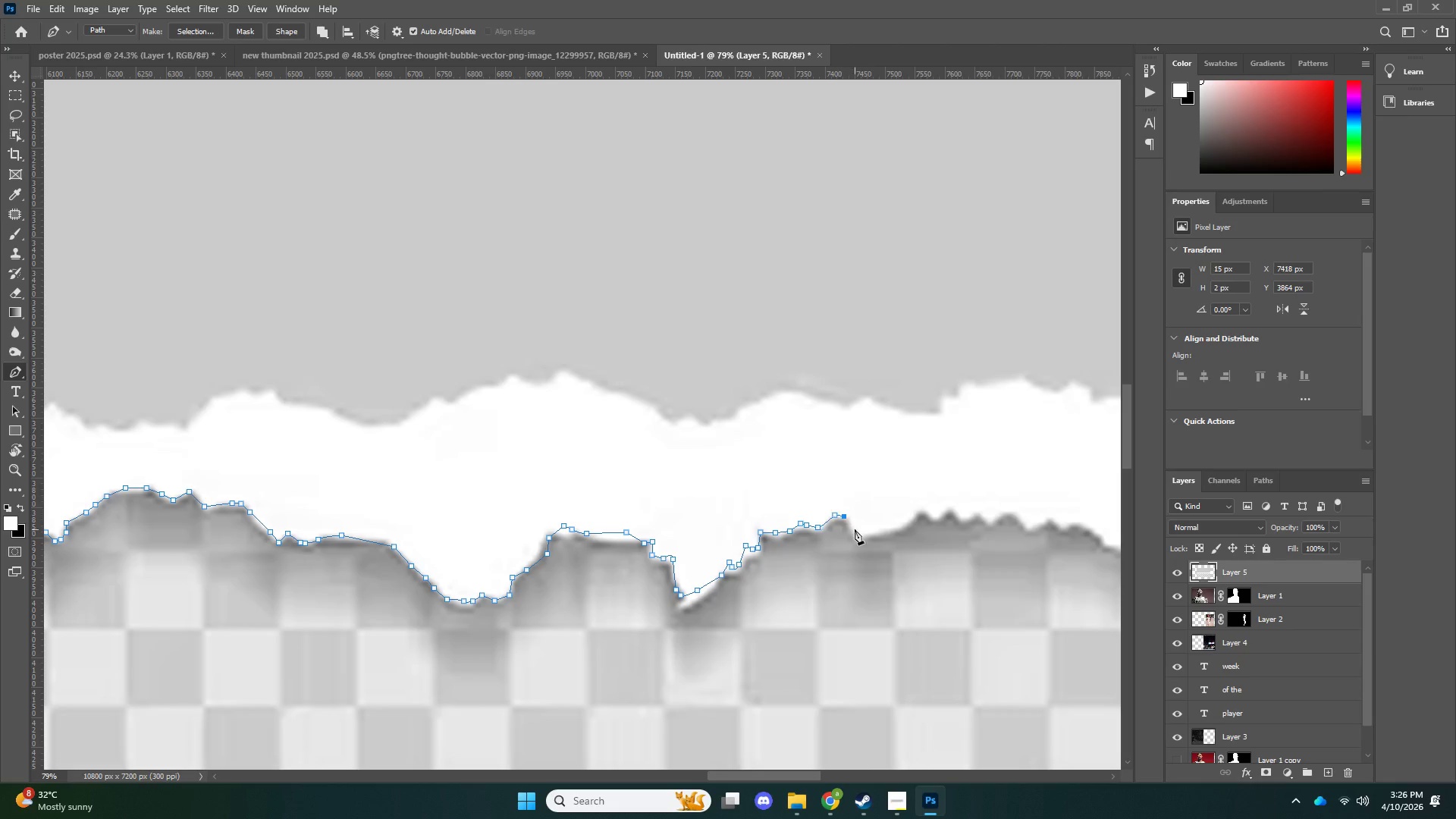 
triple_click([855, 531])
 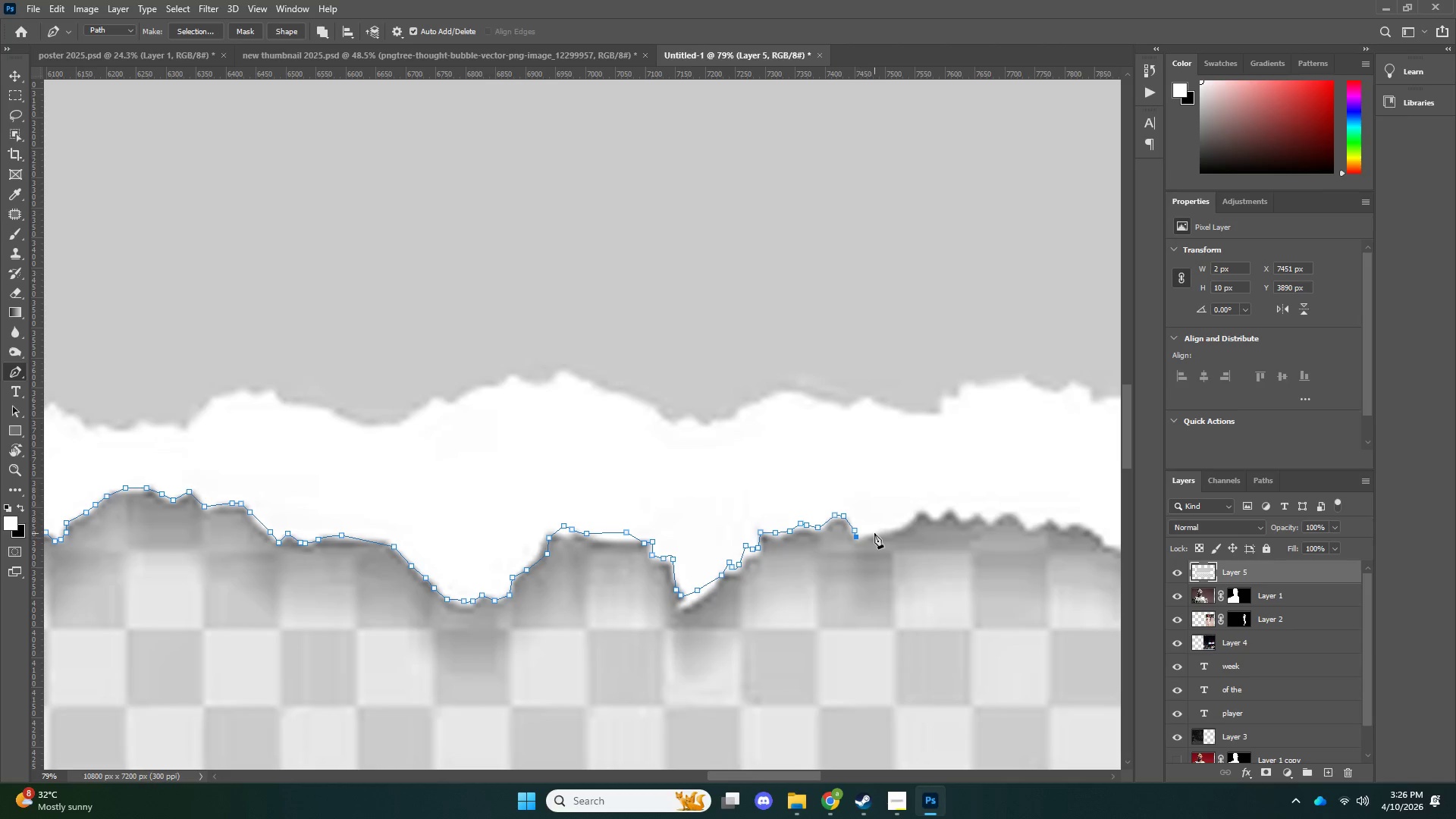 
triple_click([874, 533])
 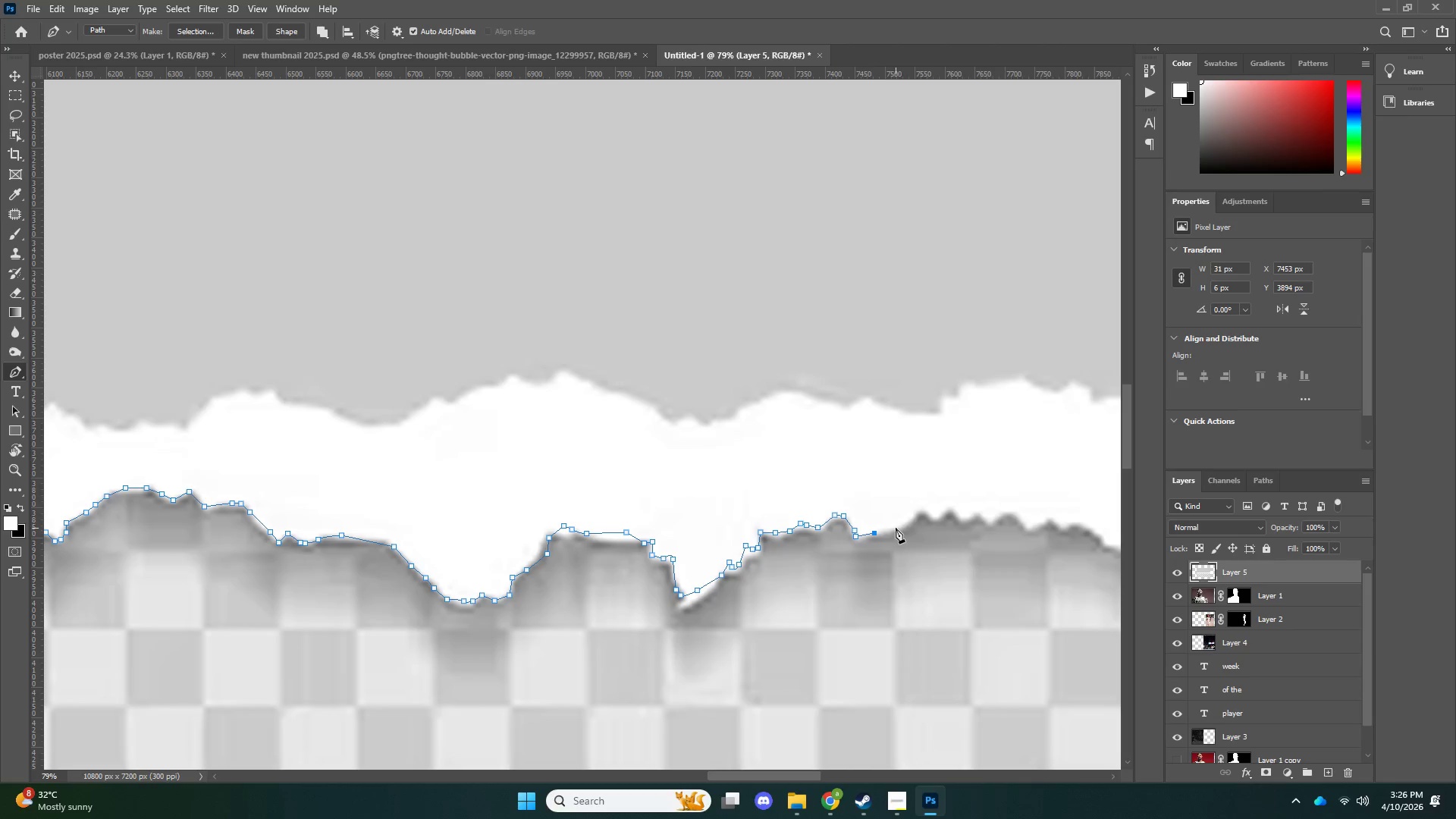 
triple_click([896, 528])
 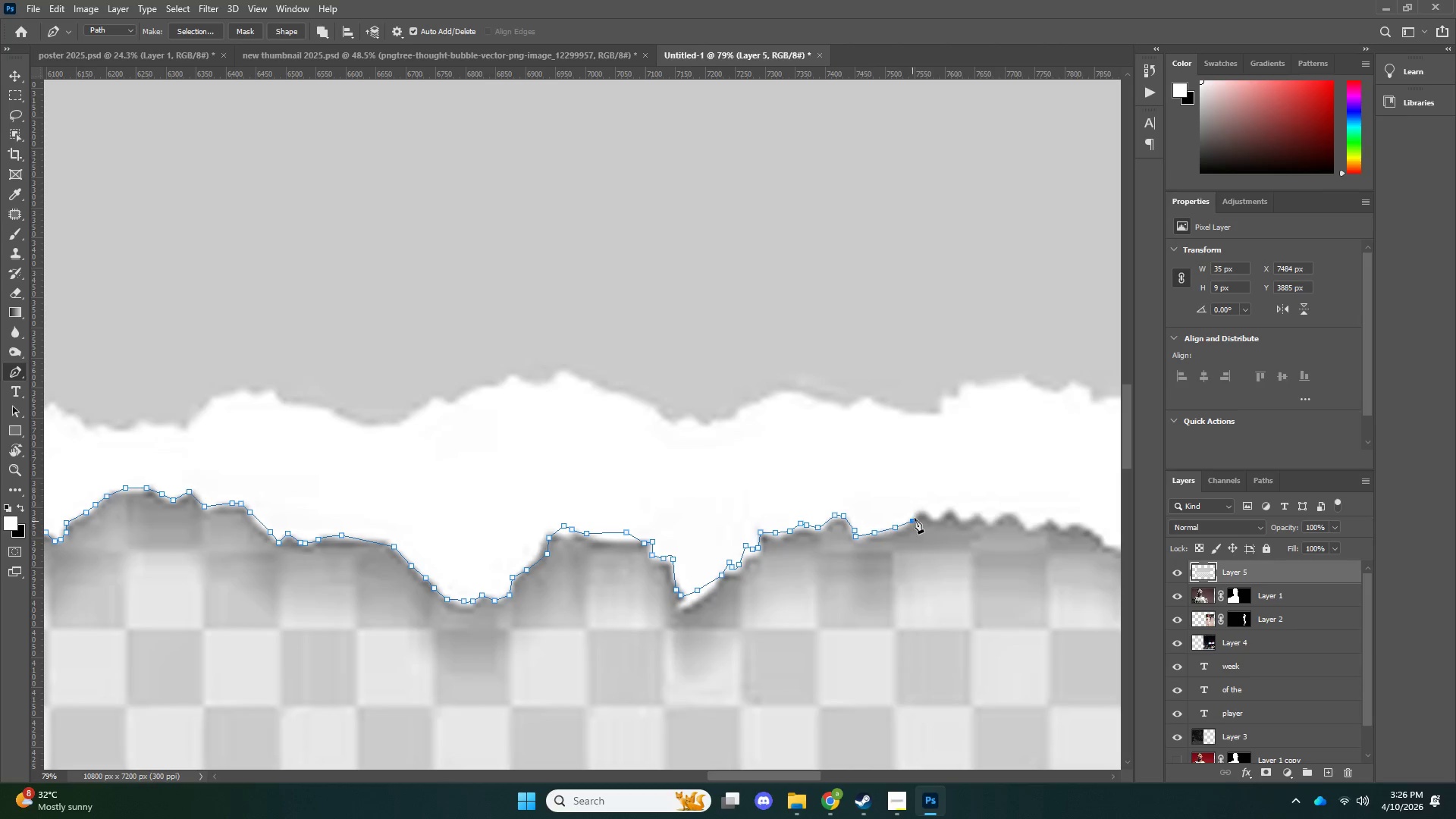 
triple_click([923, 509])
 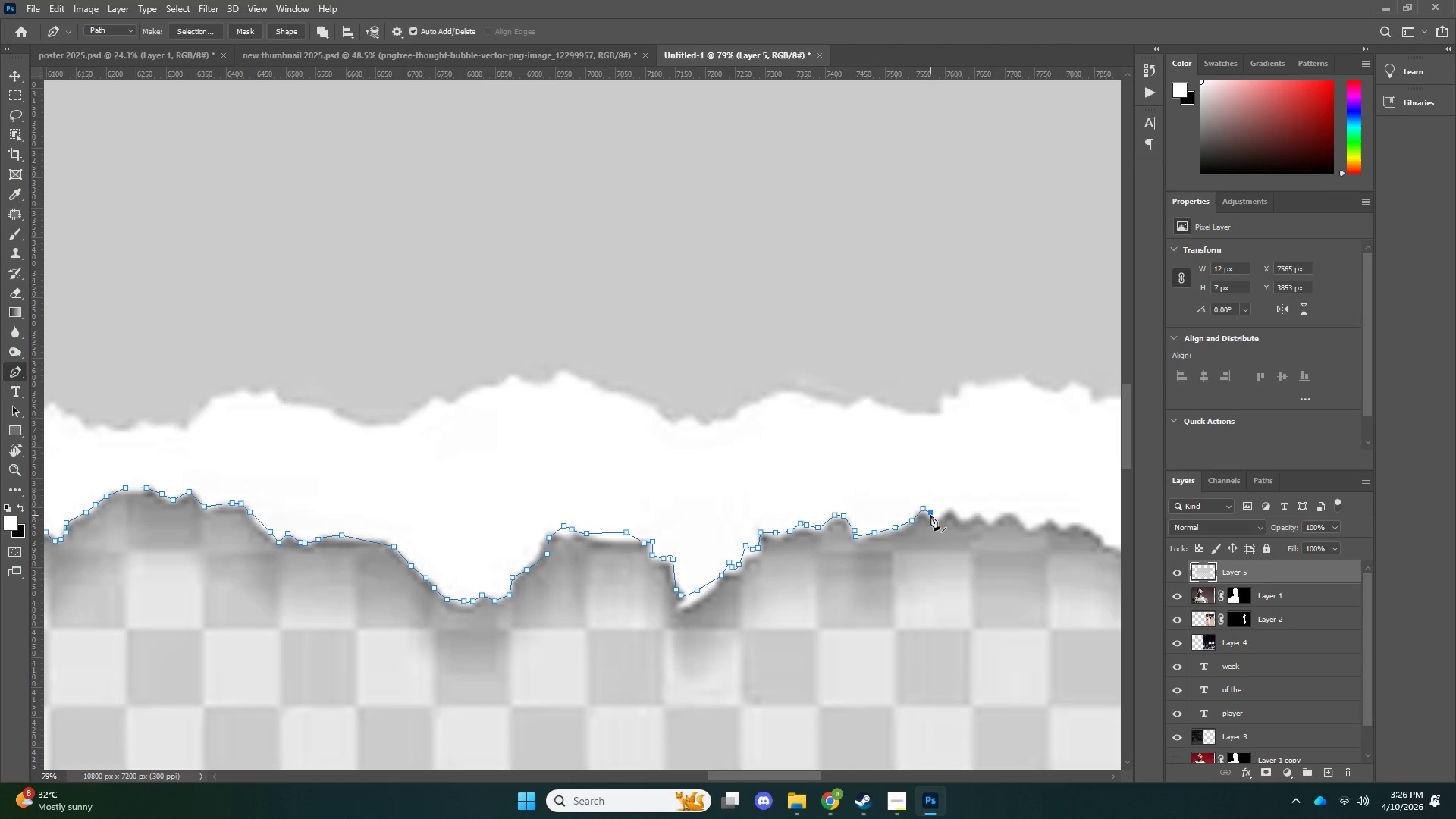 
triple_click([935, 516])
 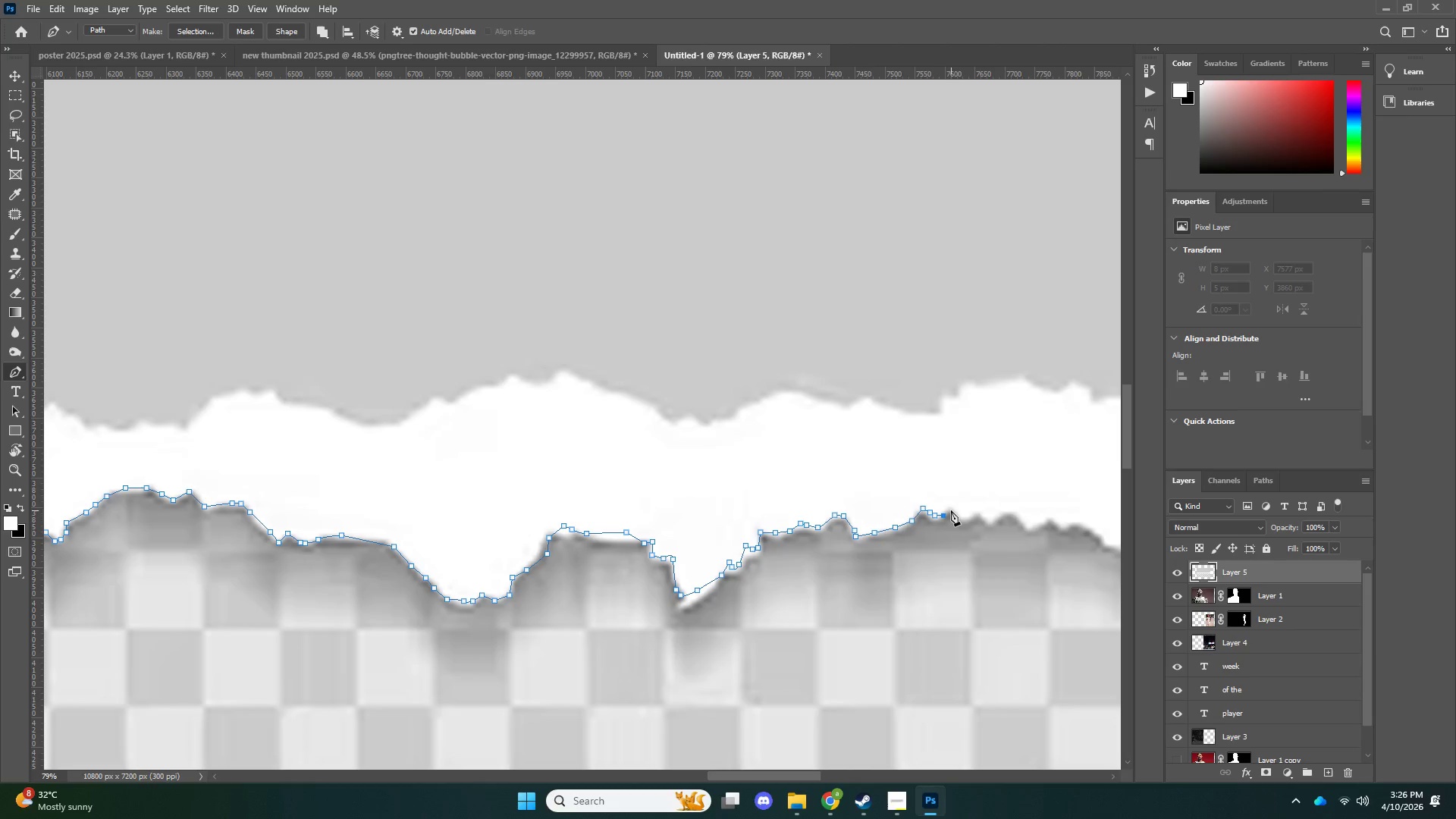 
triple_click([953, 507])
 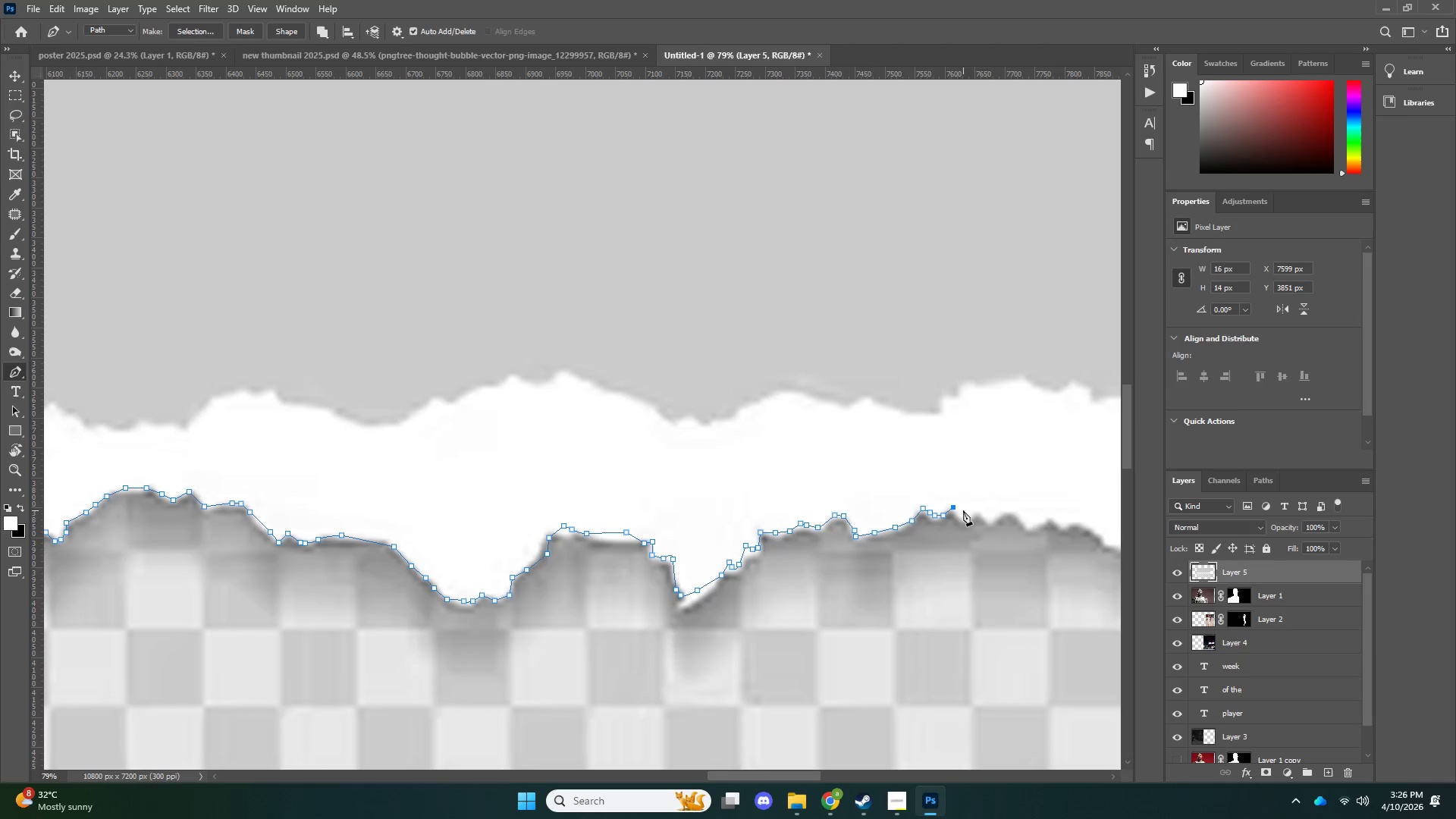 
triple_click([964, 515])
 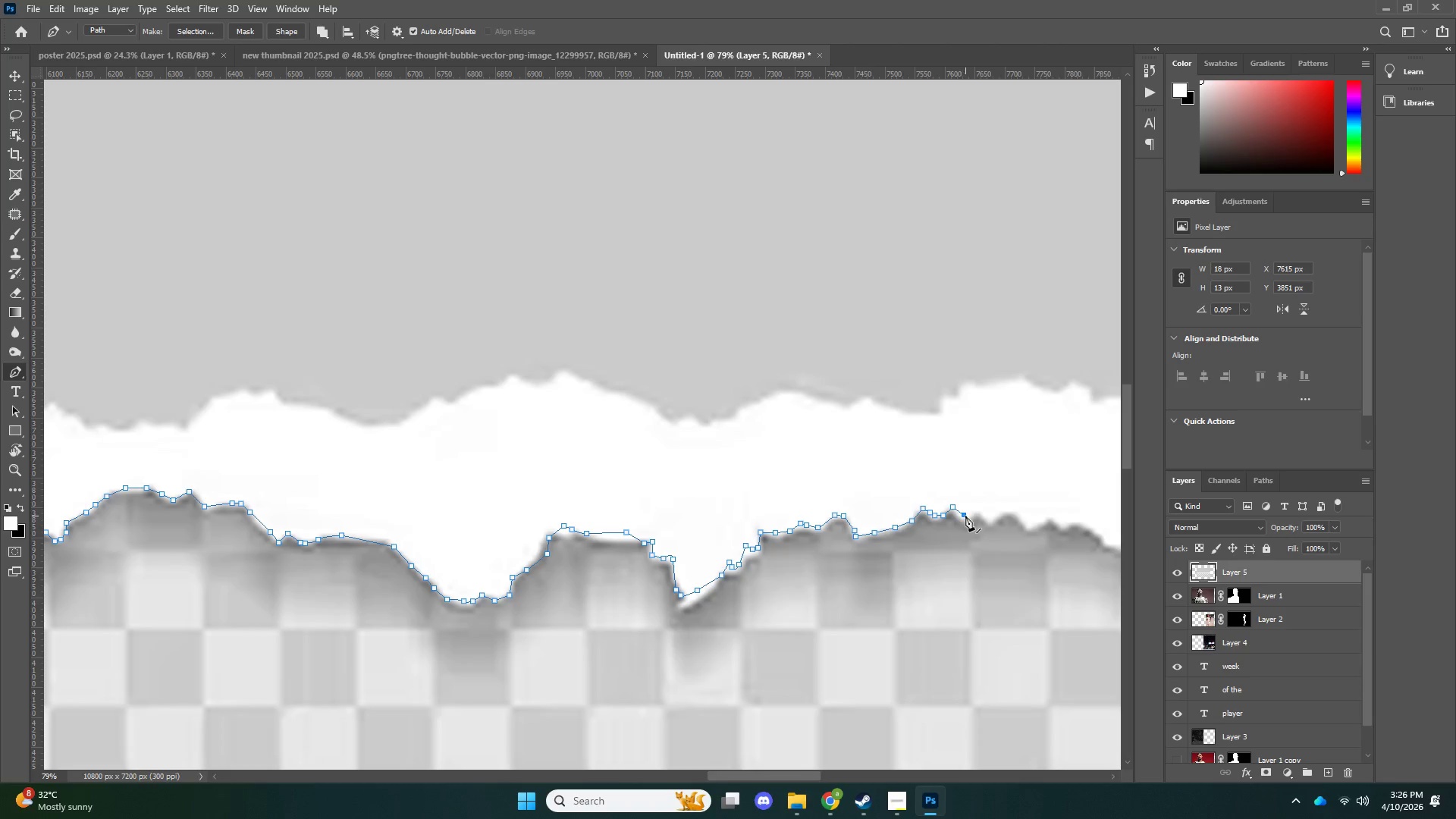 
left_click_drag(start_coordinate=[965, 516], to_coordinate=[971, 515])
 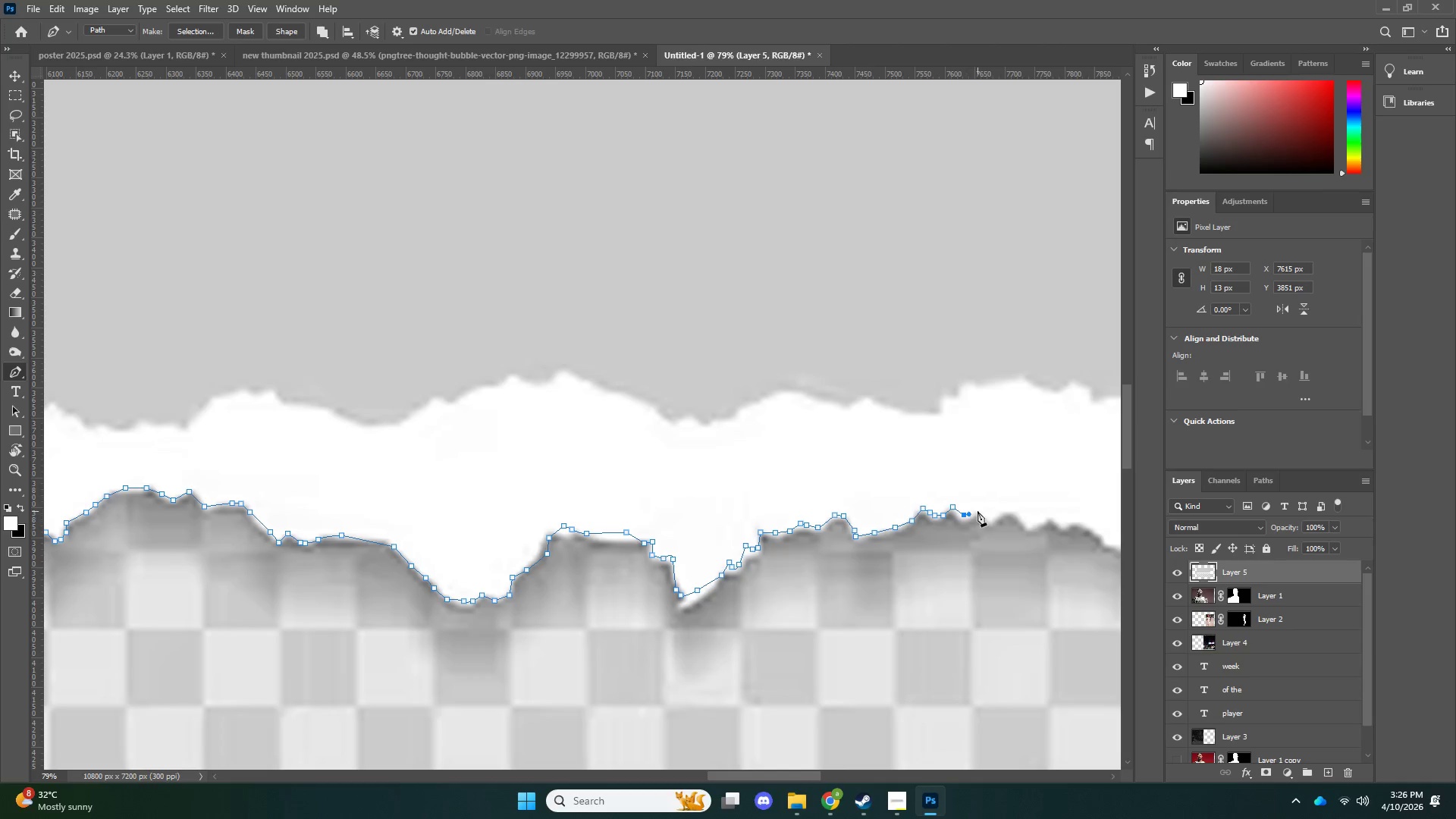 
triple_click([977, 511])
 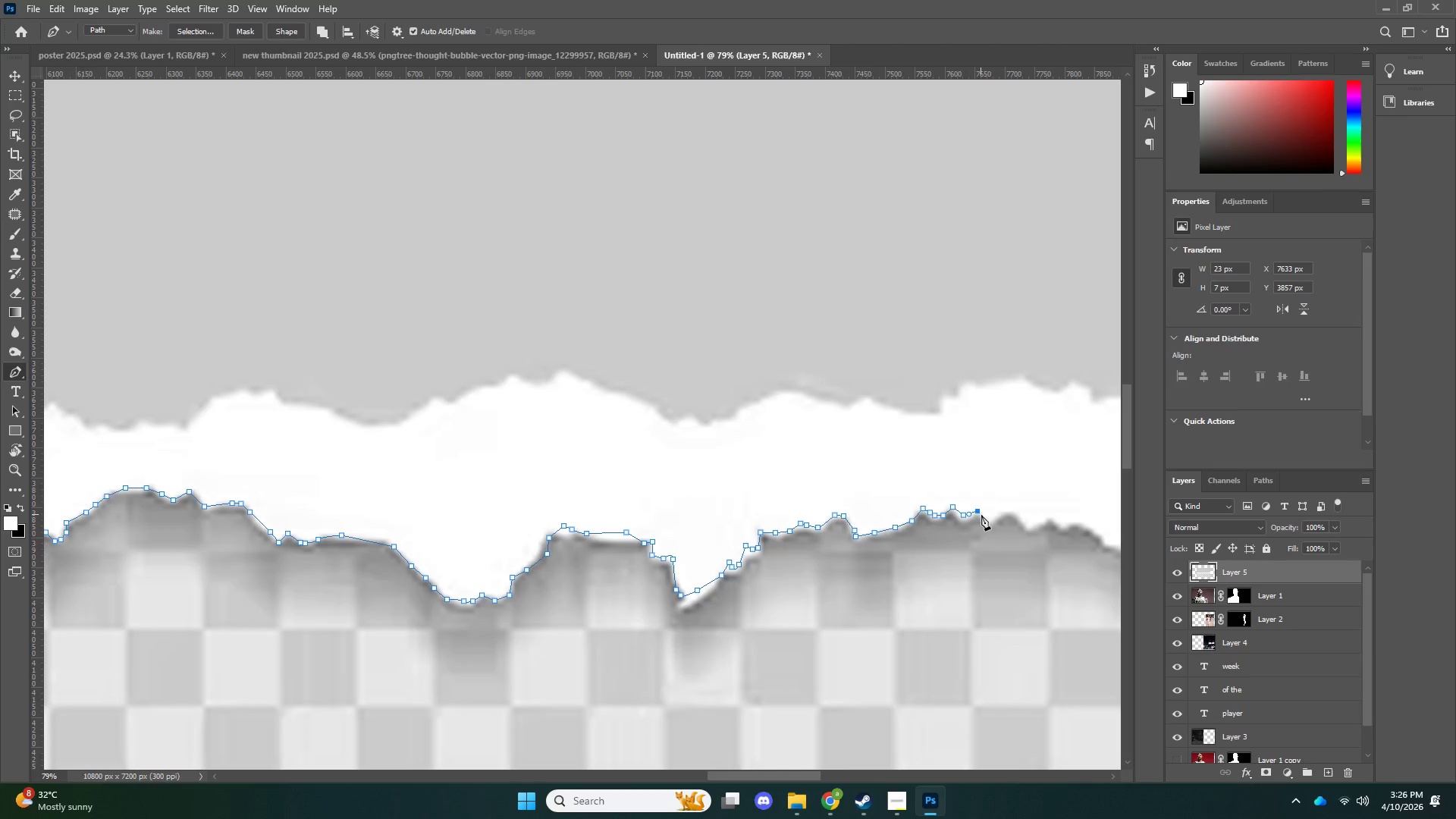 
triple_click([982, 516])
 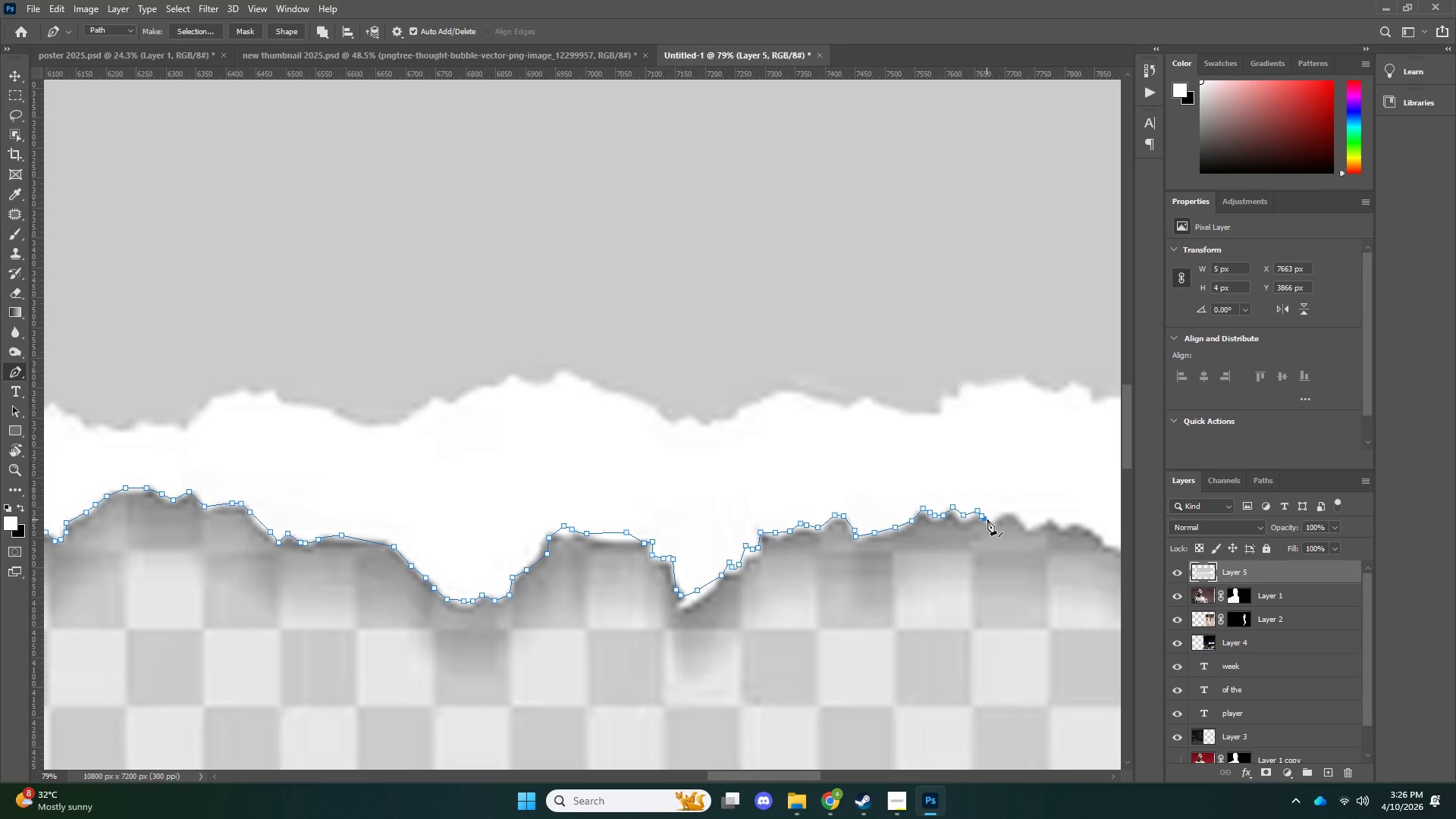 
left_click_drag(start_coordinate=[989, 519], to_coordinate=[995, 516])
 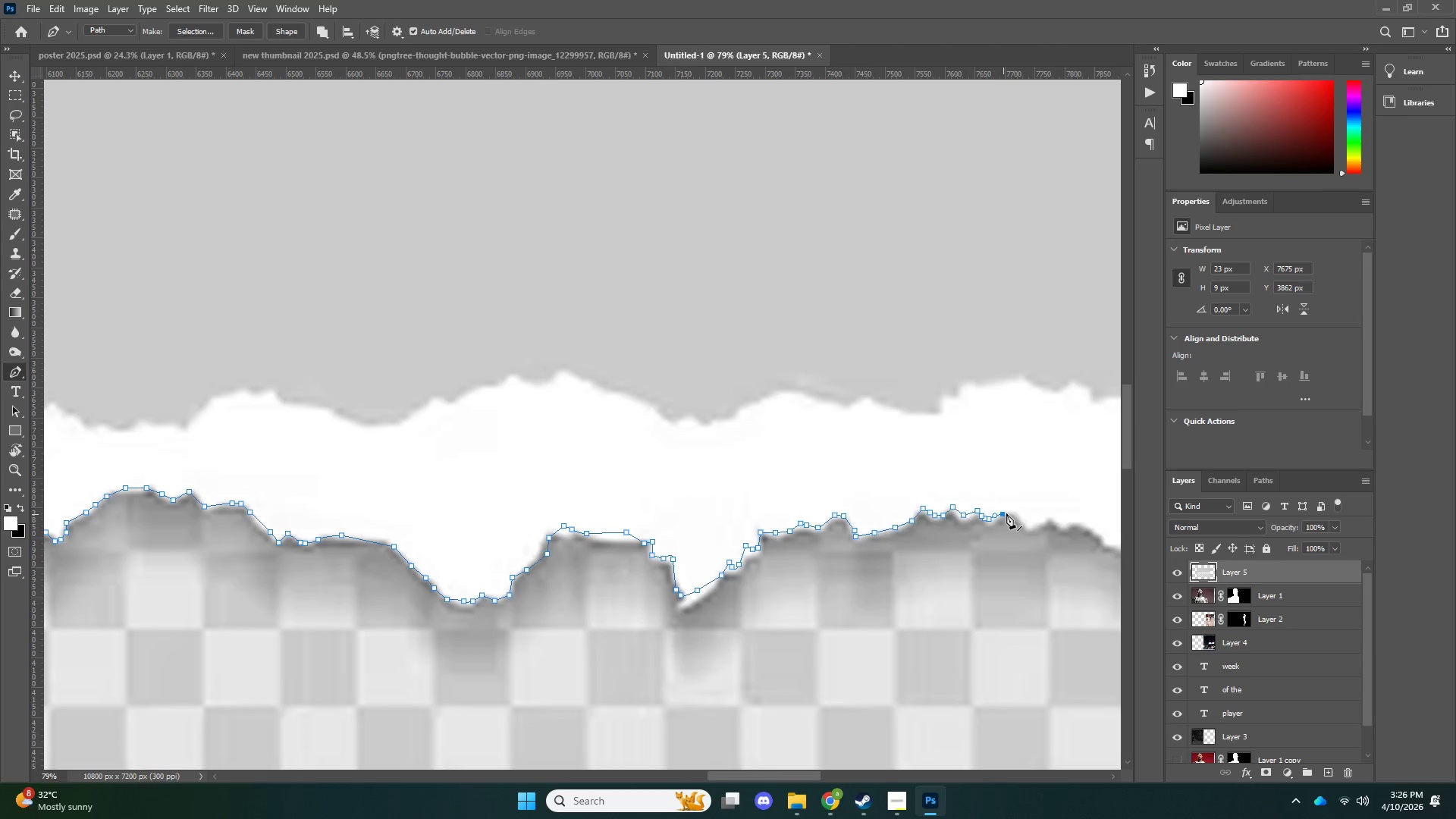 
triple_click([1016, 514])
 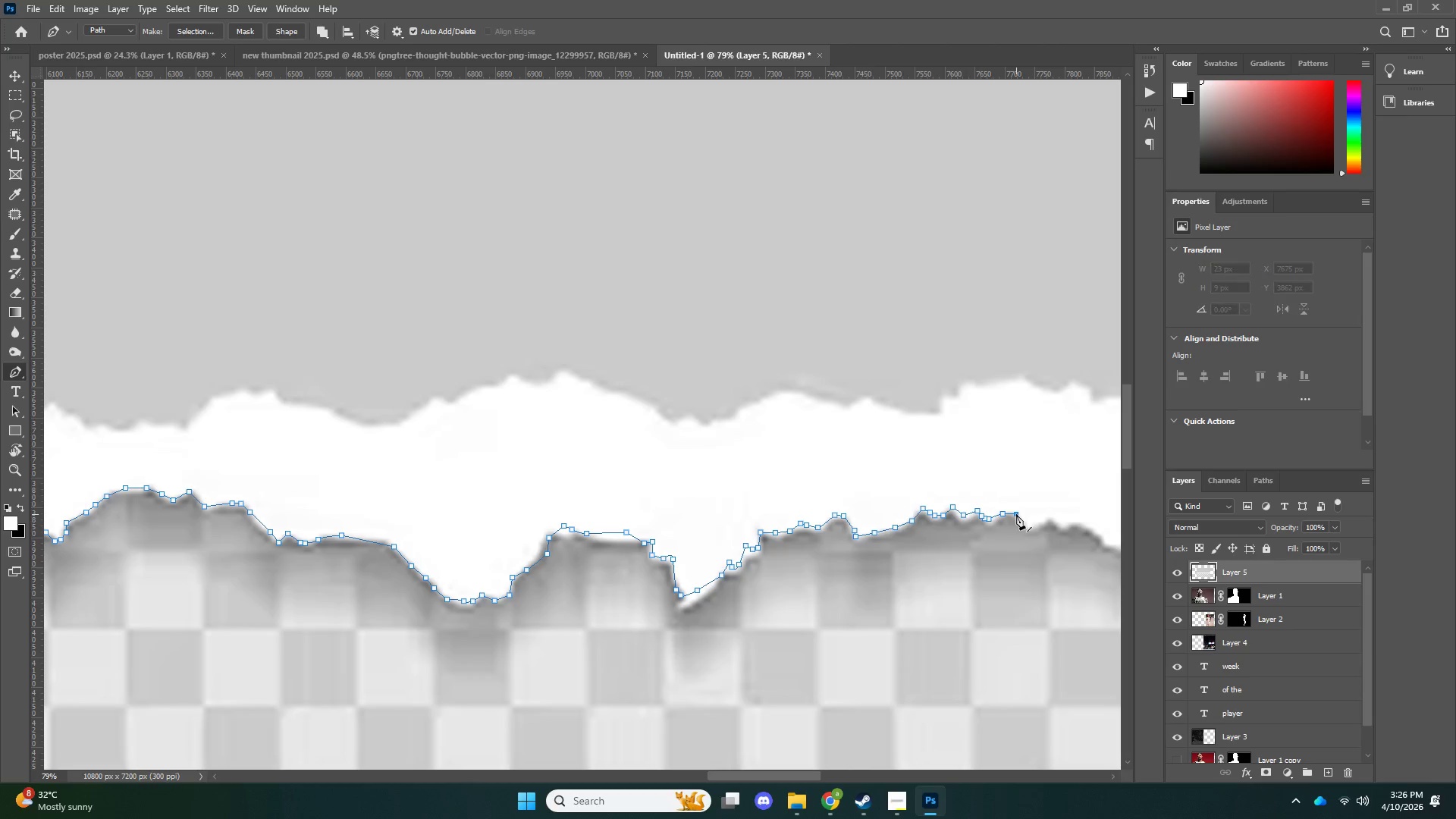 
left_click_drag(start_coordinate=[1017, 517], to_coordinate=[1023, 524])
 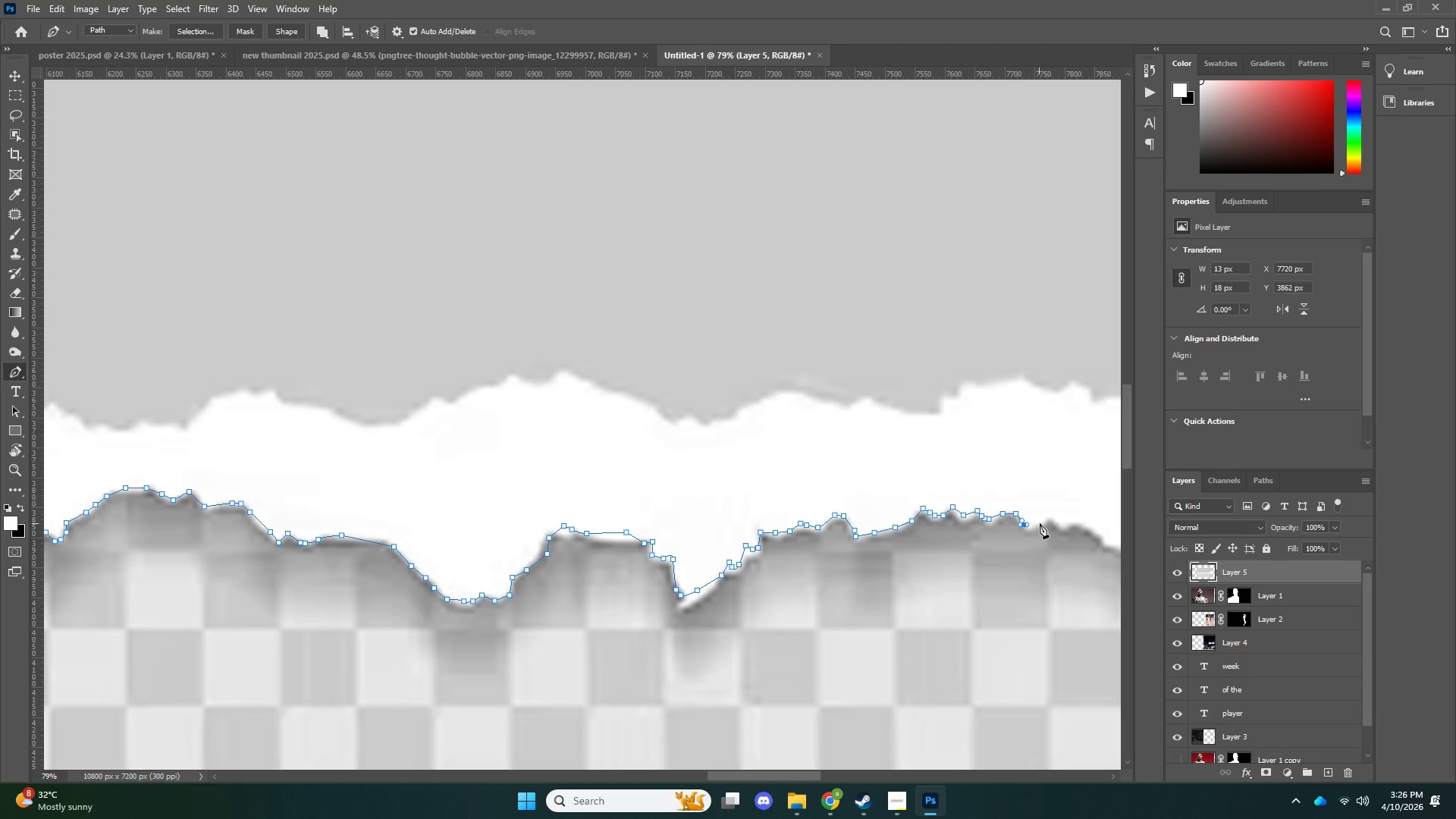 
left_click_drag(start_coordinate=[1040, 523], to_coordinate=[1044, 523])
 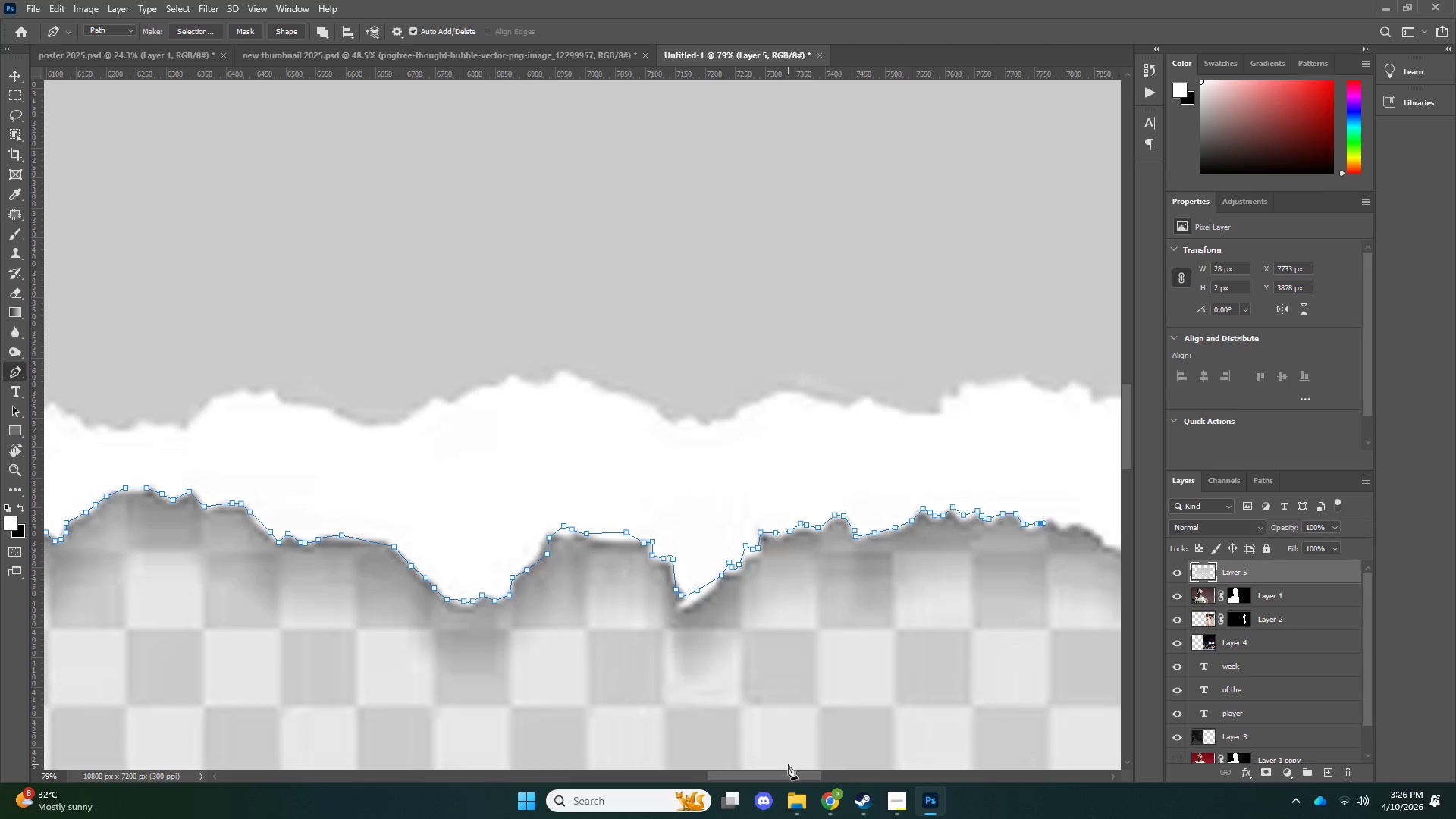 
left_click_drag(start_coordinate=[791, 776], to_coordinate=[849, 761])
 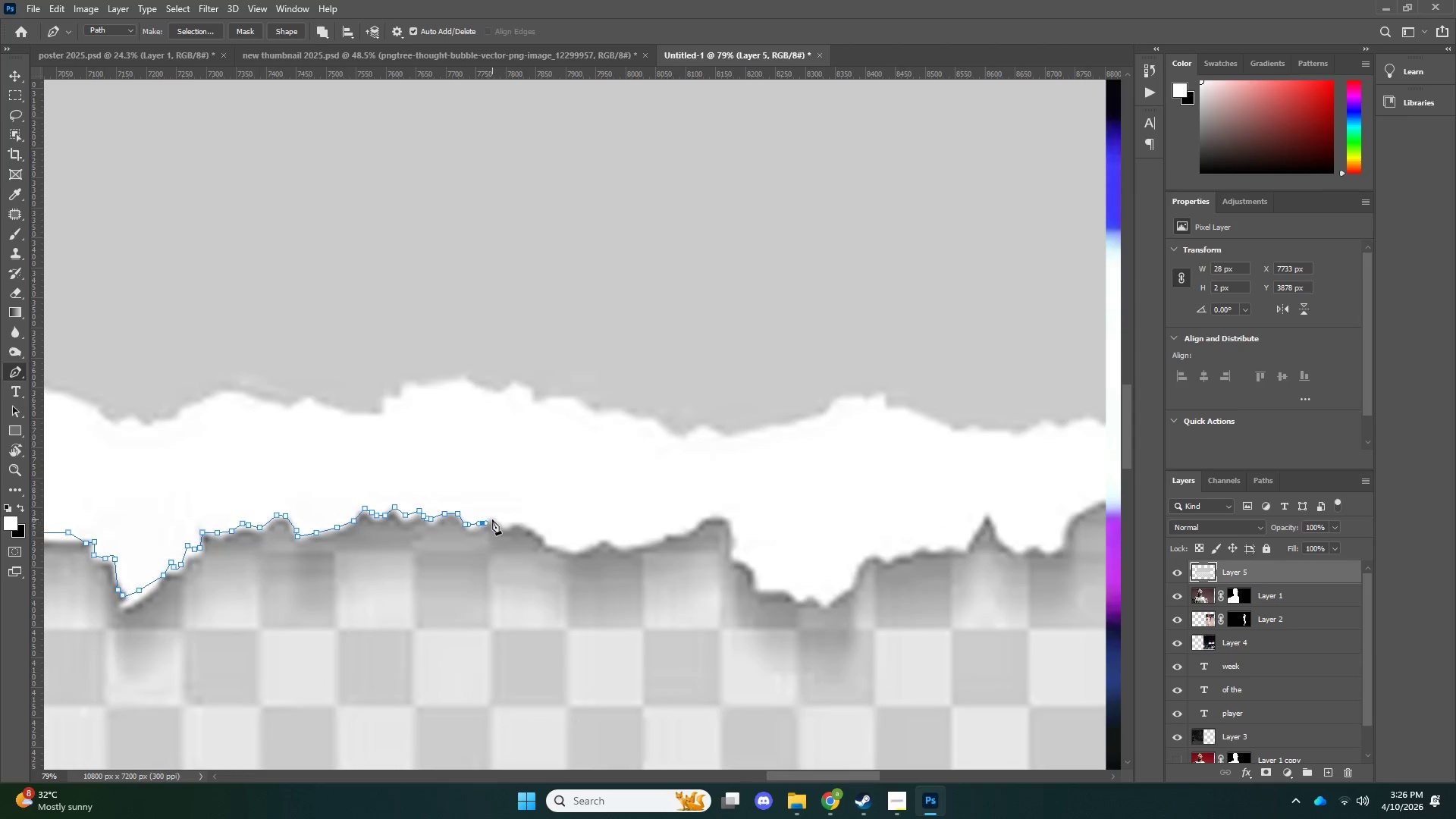 
left_click([493, 519])
 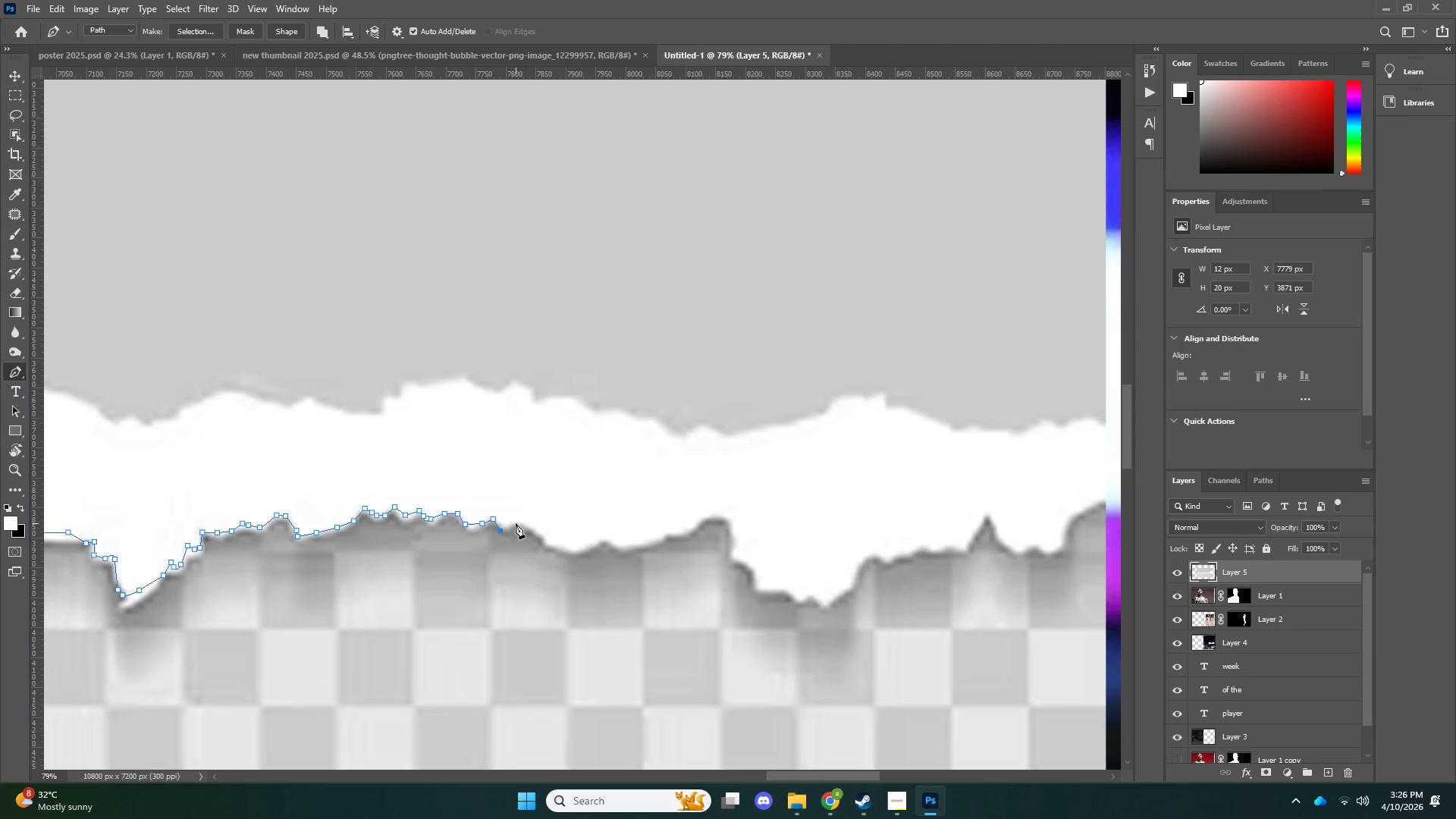 
left_click([517, 521])
 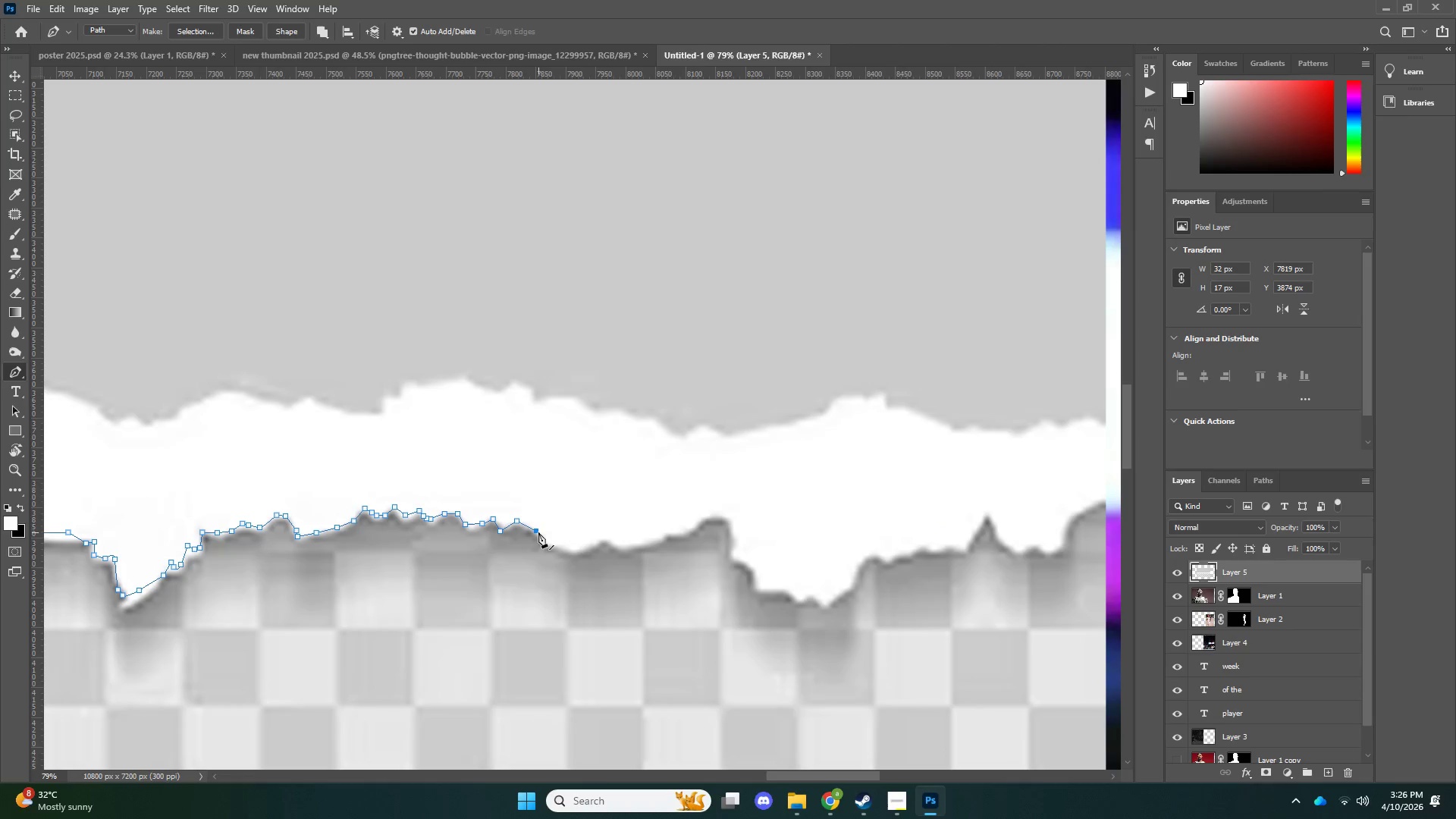 
triple_click([541, 535])
 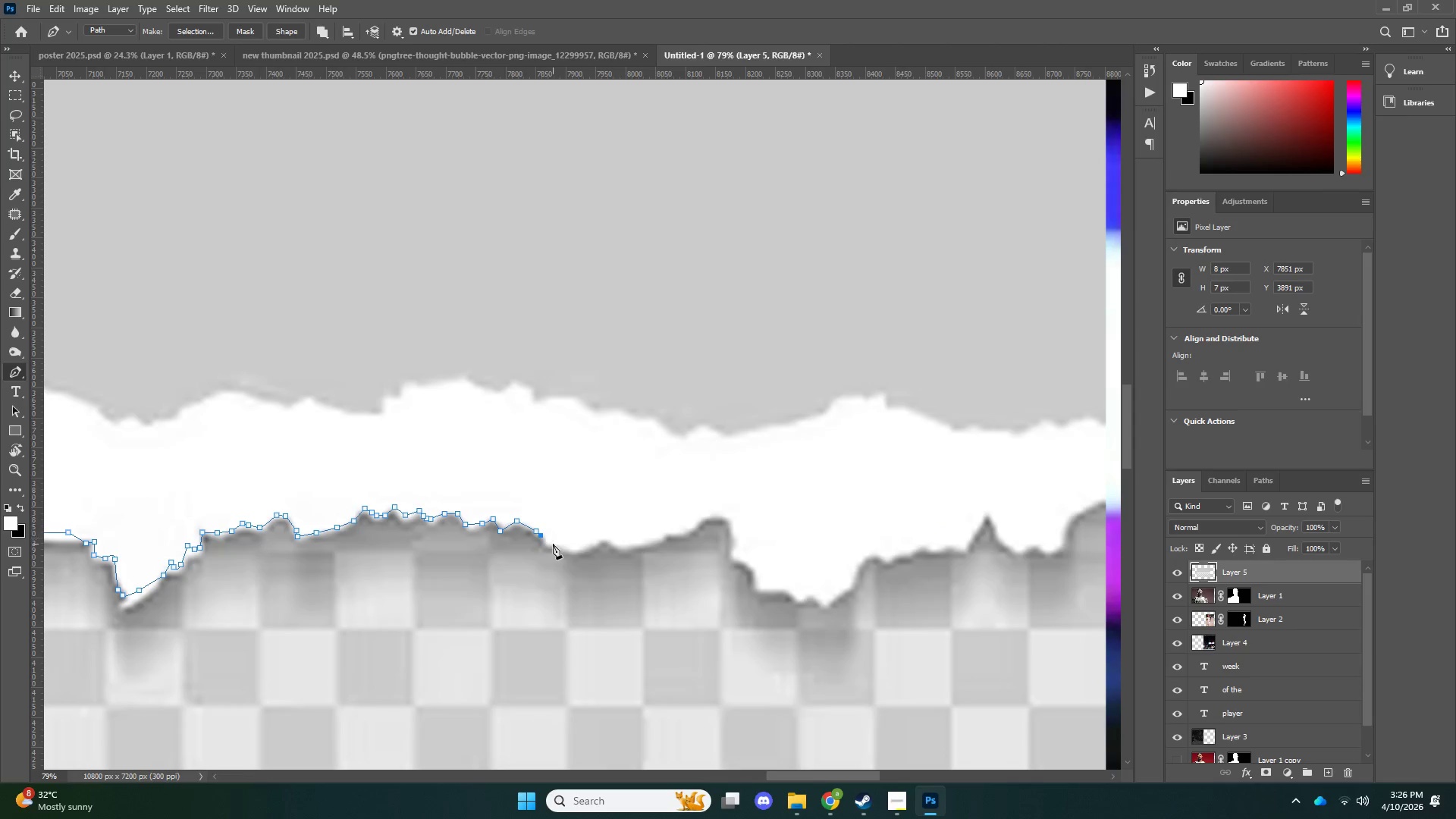 
triple_click([554, 548])
 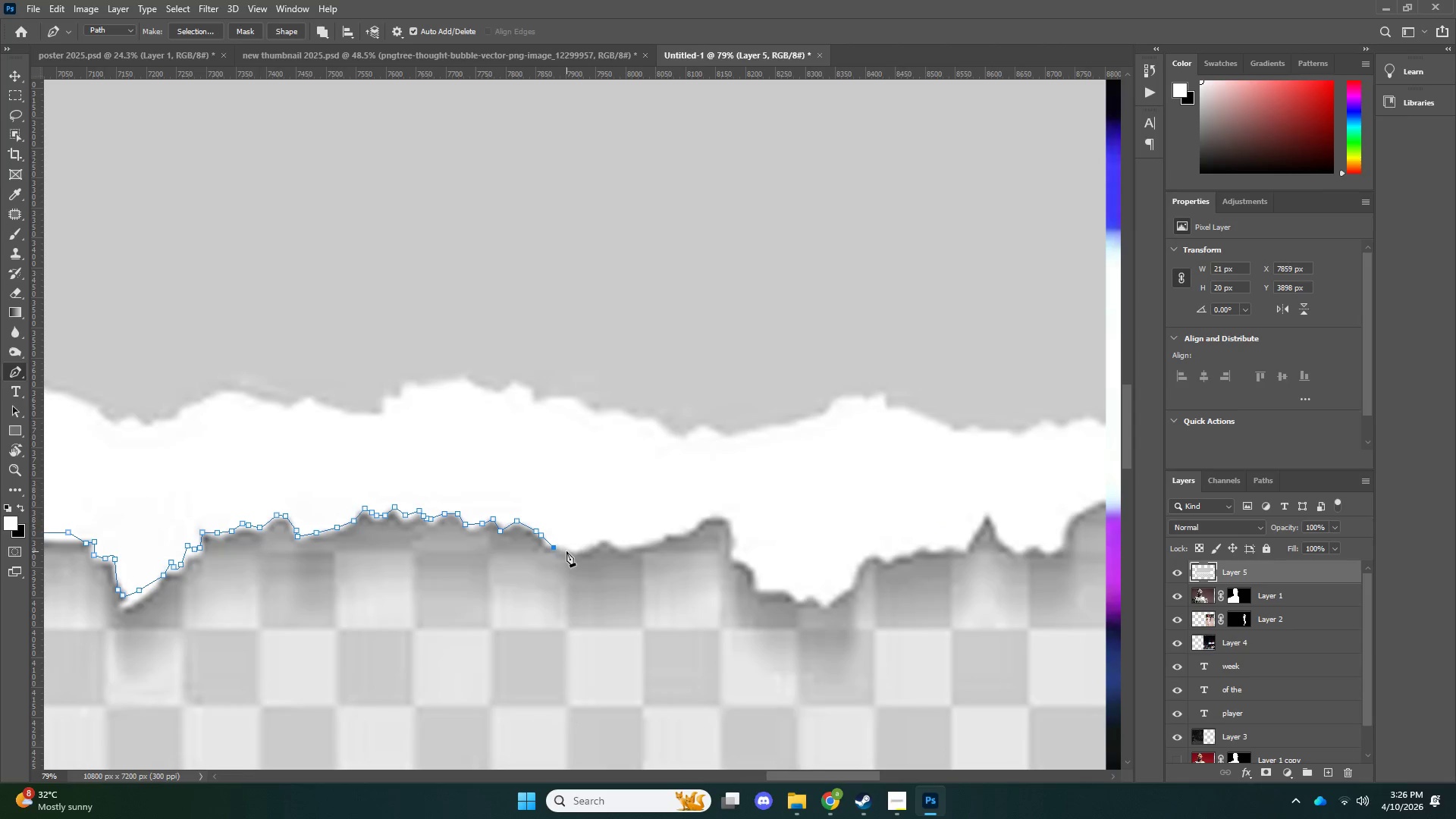 
left_click_drag(start_coordinate=[567, 551], to_coordinate=[573, 551])
 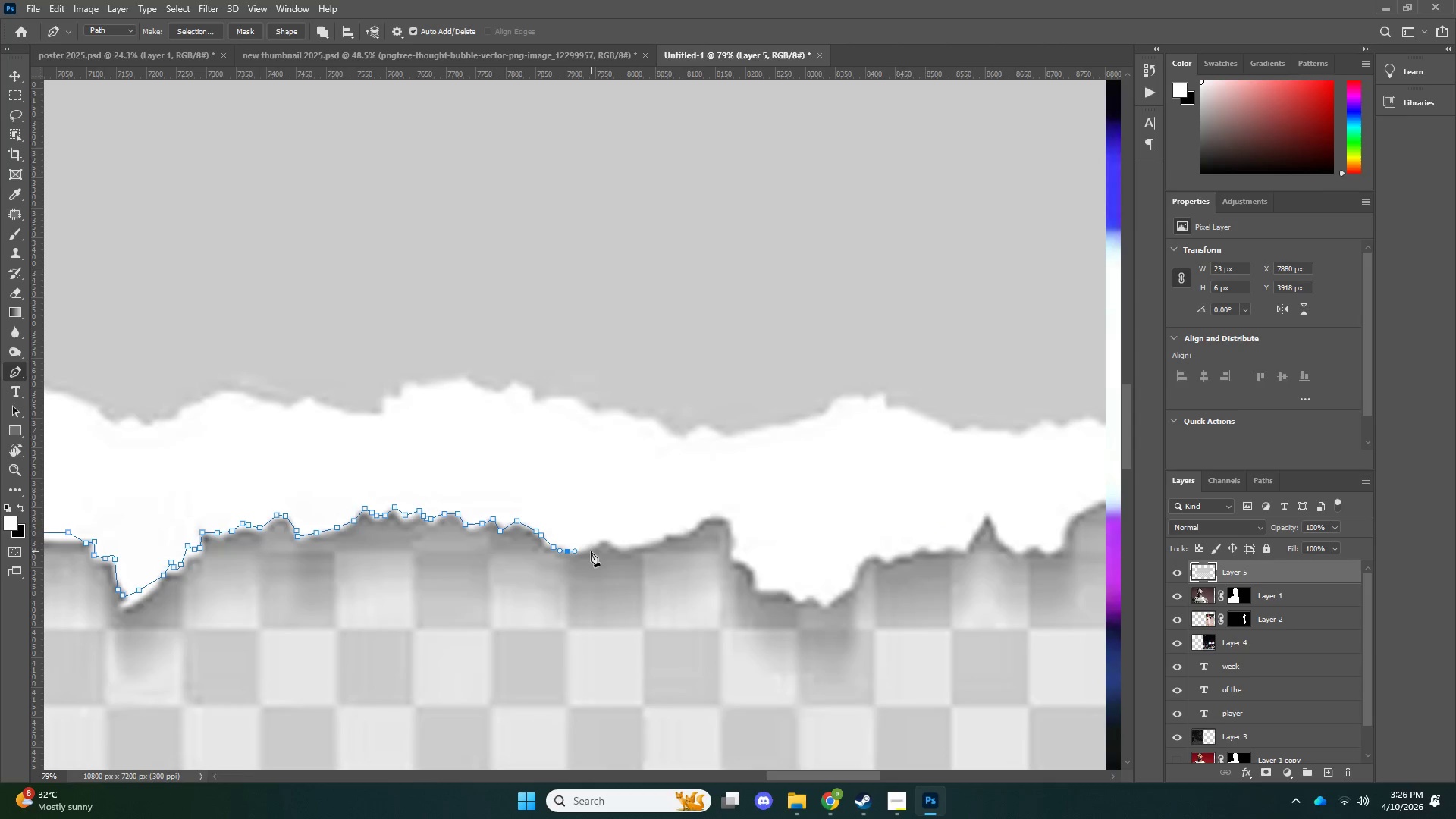 
triple_click([591, 551])
 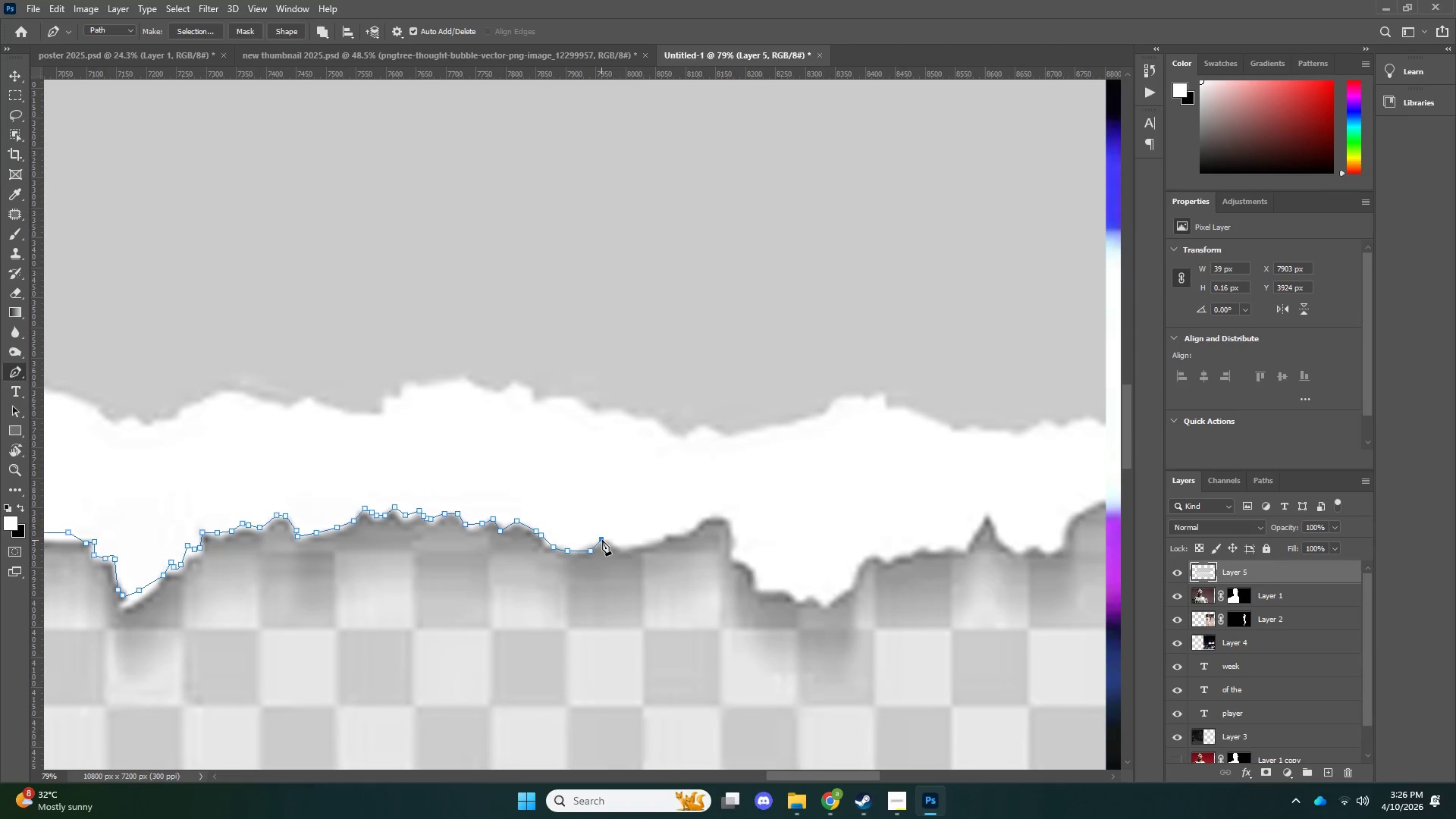 
triple_click([612, 540])
 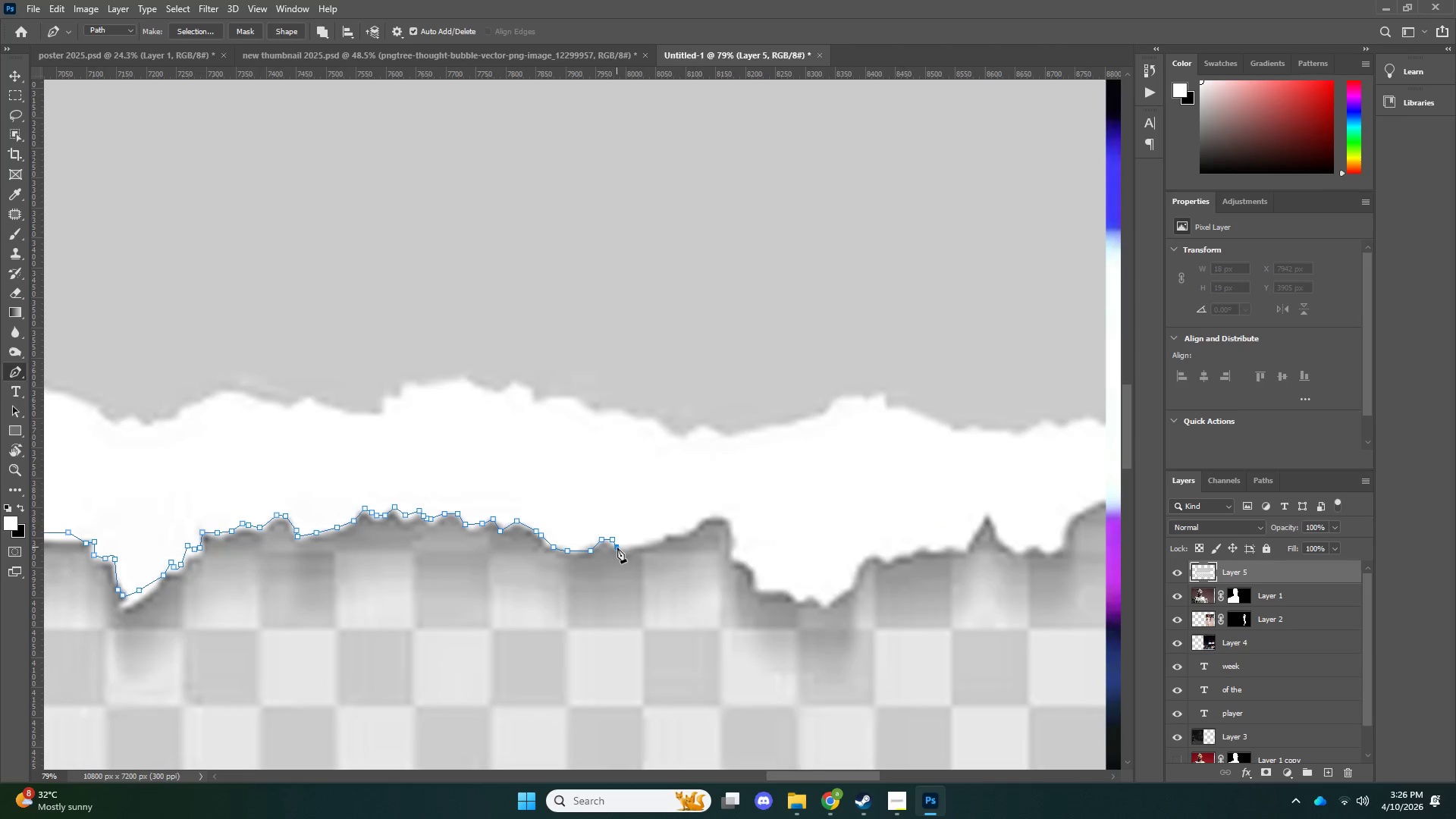 
left_click_drag(start_coordinate=[636, 548], to_coordinate=[642, 546])
 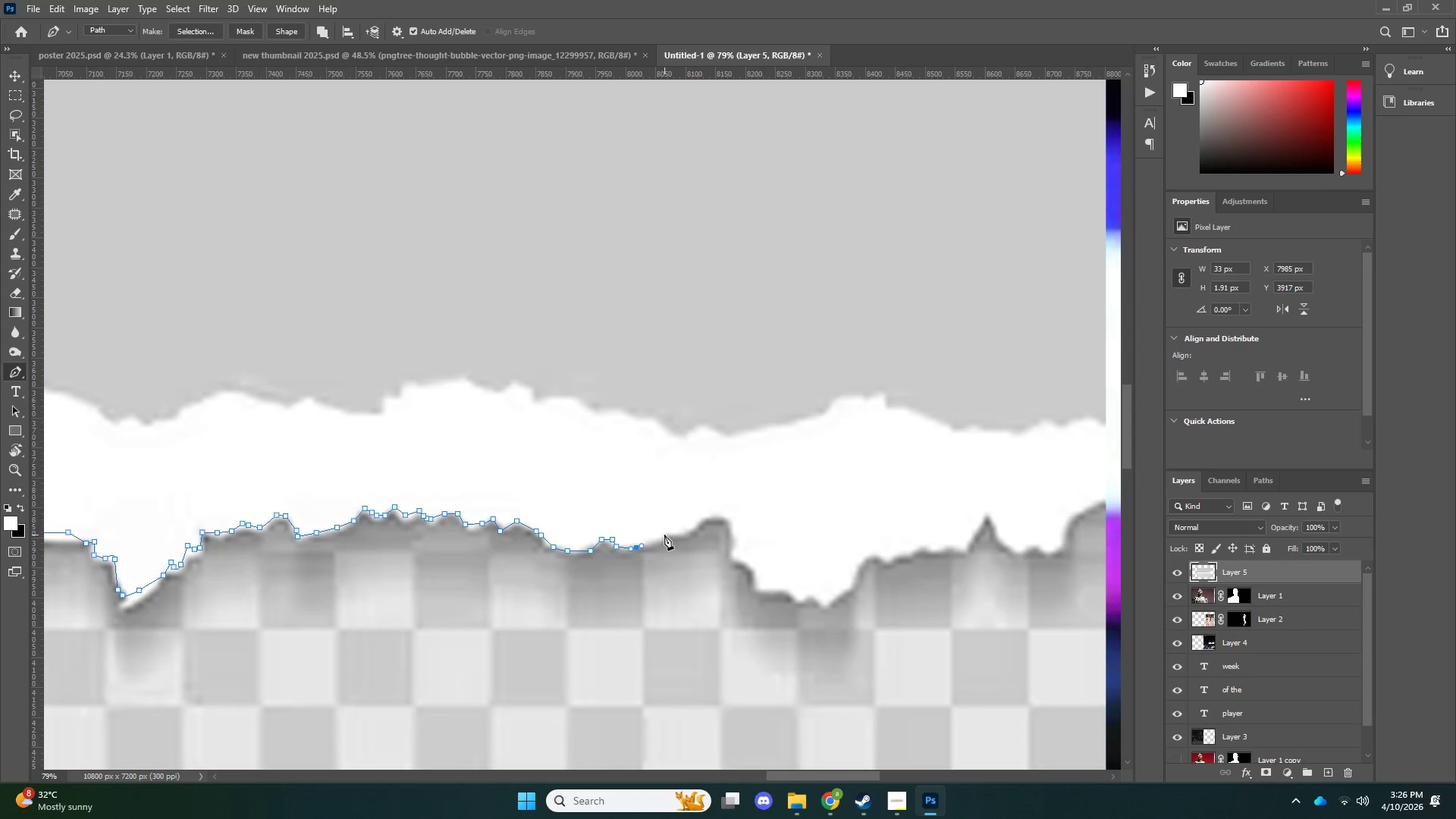 
triple_click([664, 535])
 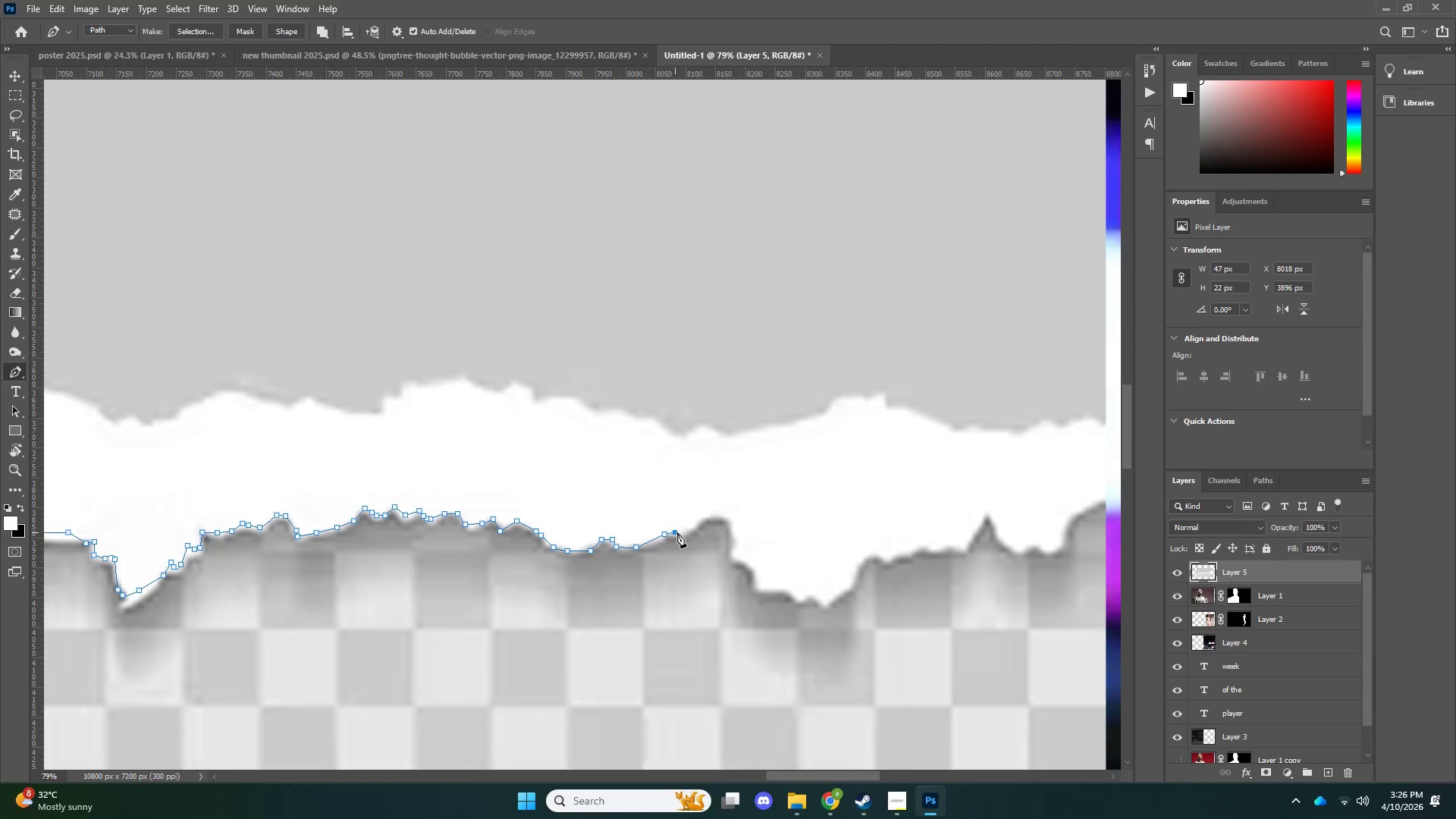 
triple_click([686, 530])
 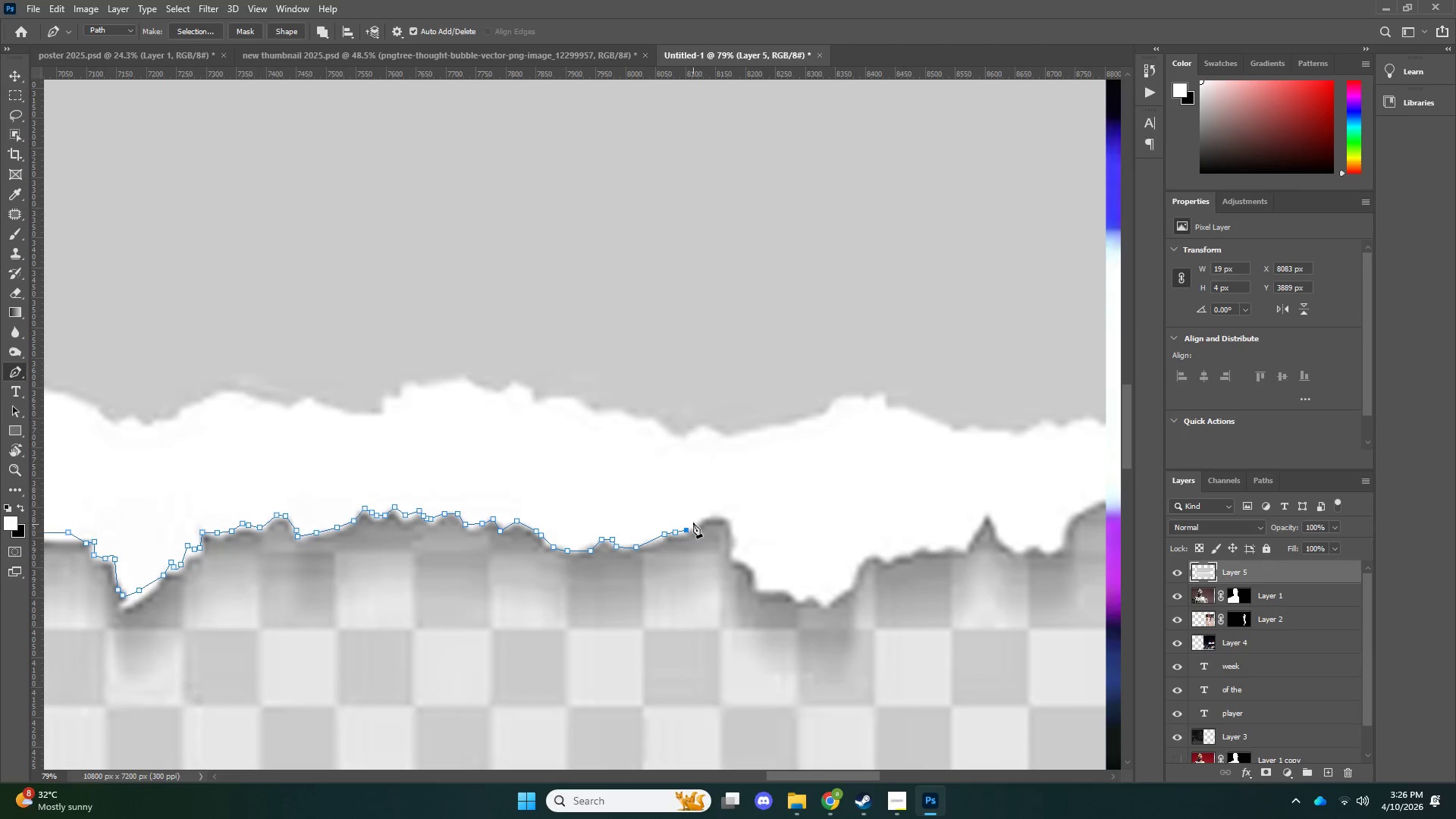 
triple_click([693, 522])
 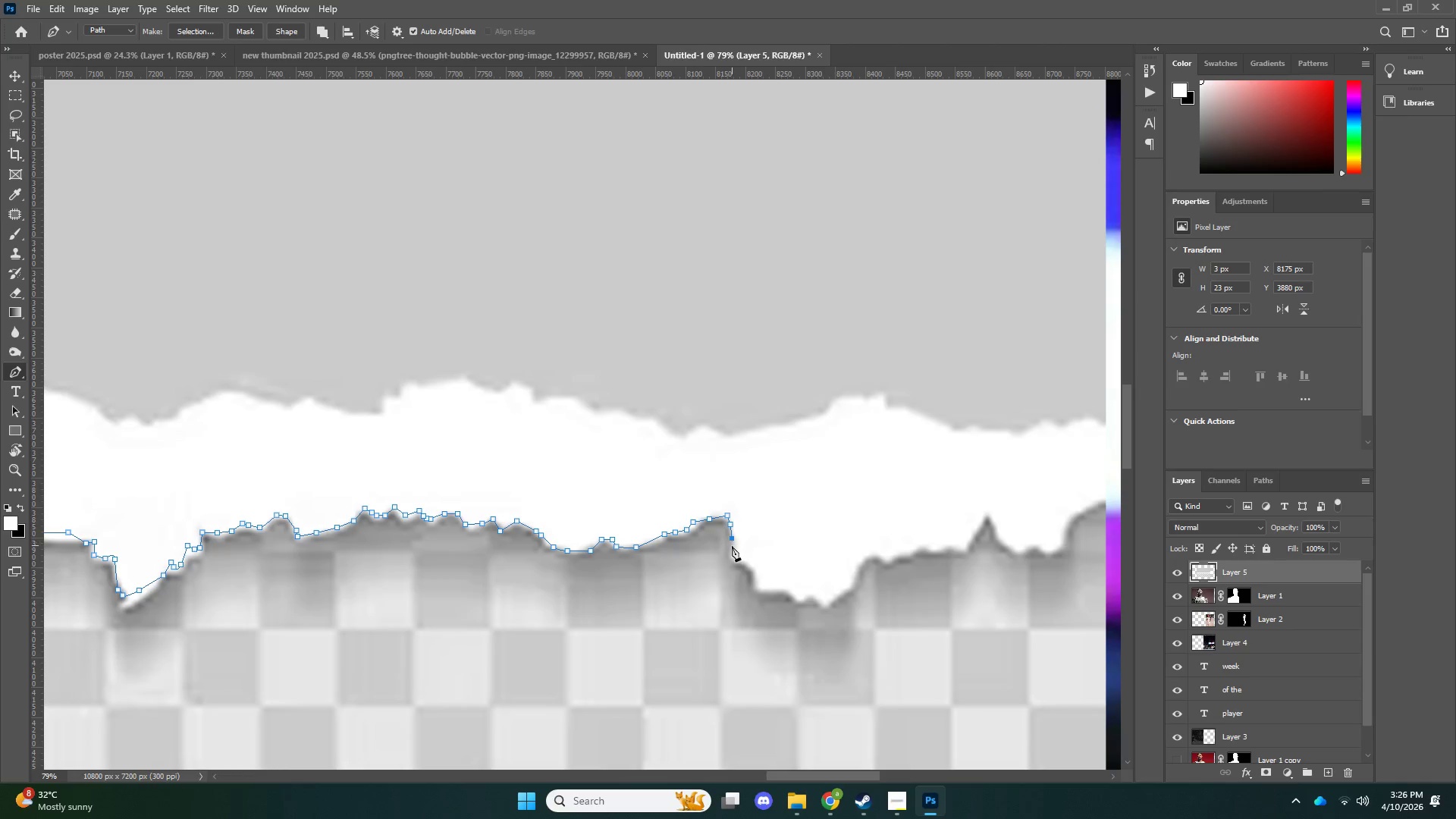 
triple_click([743, 563])
 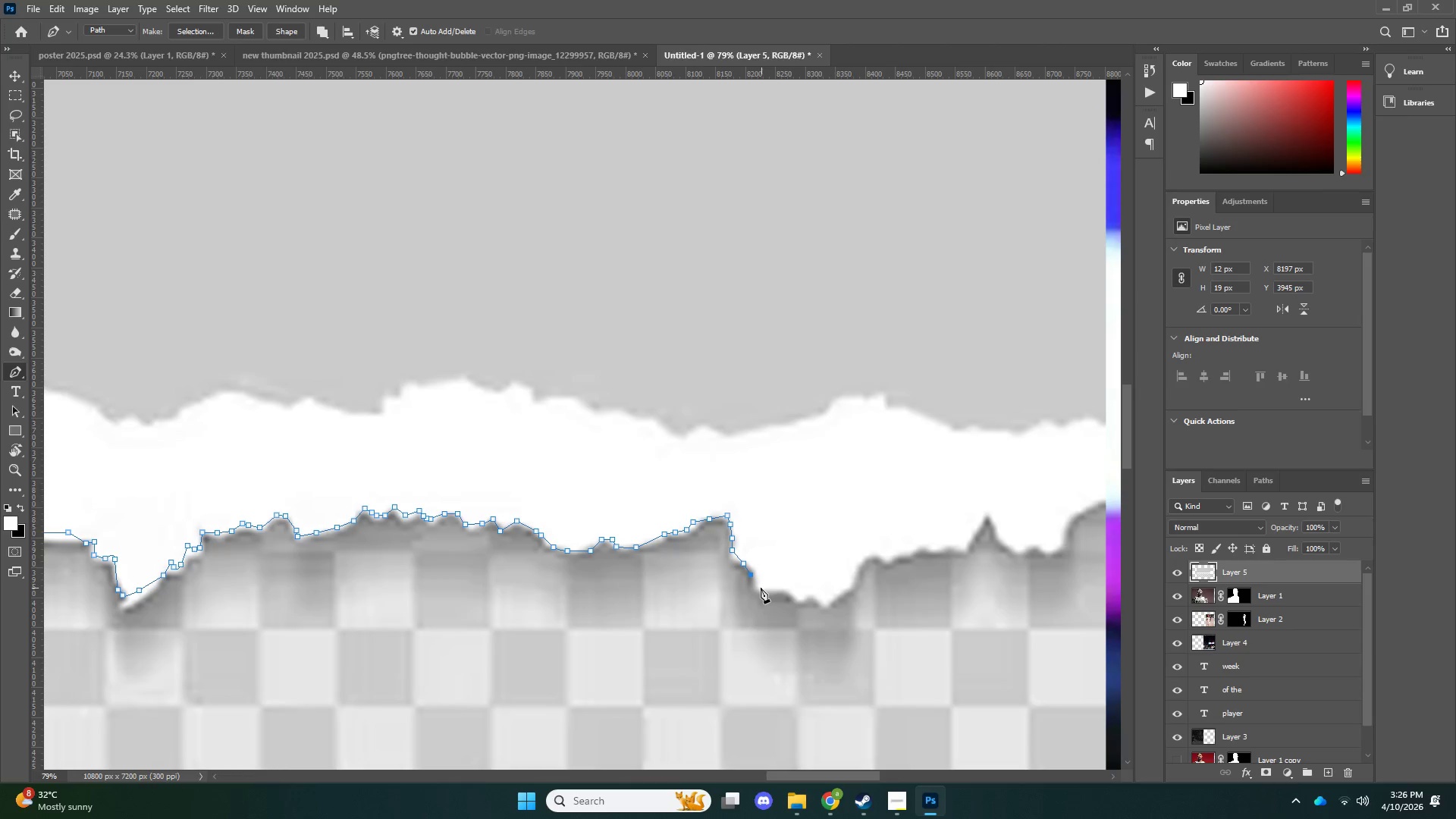 
key(Control+ControlLeft)
 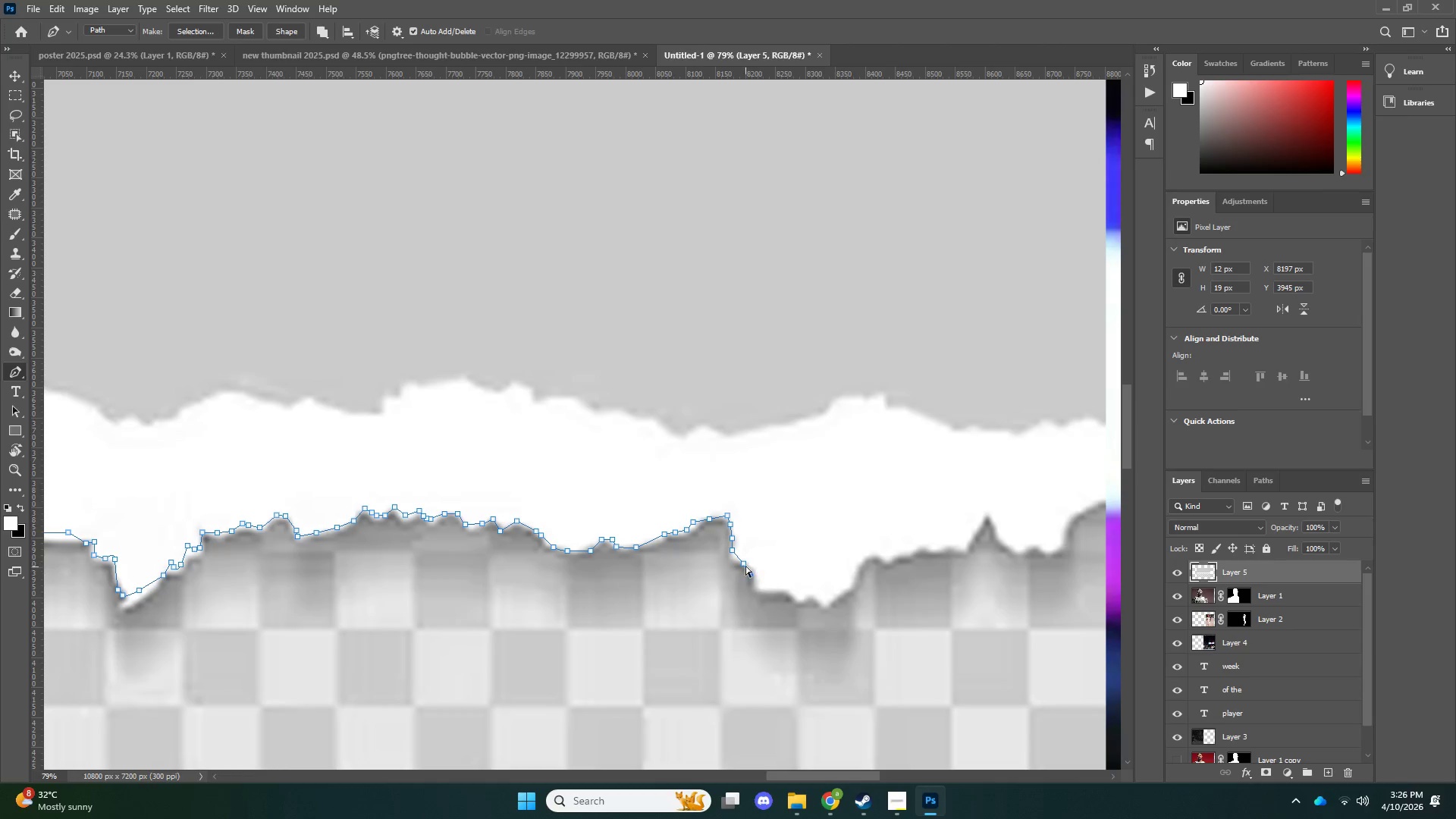 
key(Control+Z)
 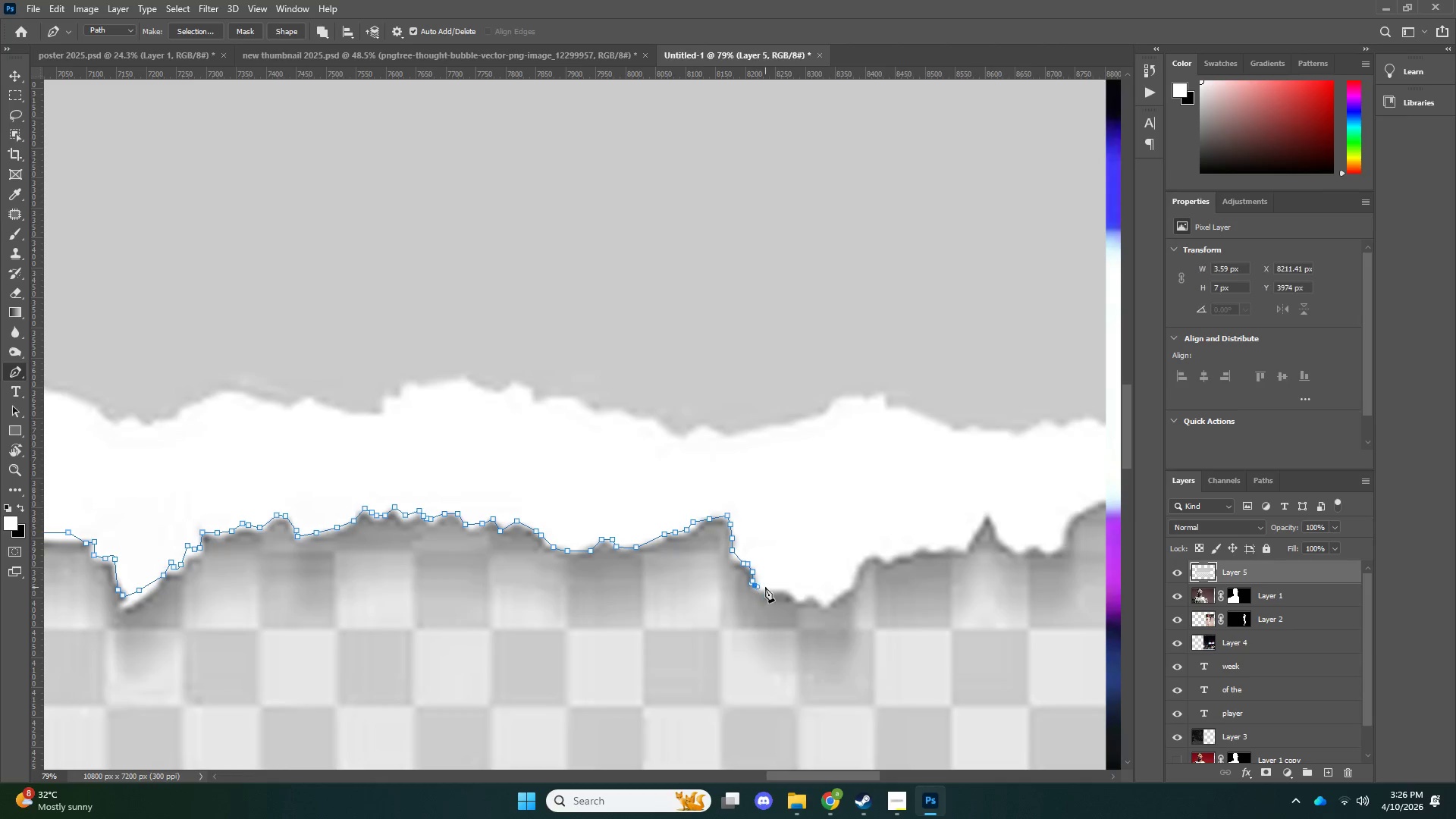 
triple_click([795, 592])
 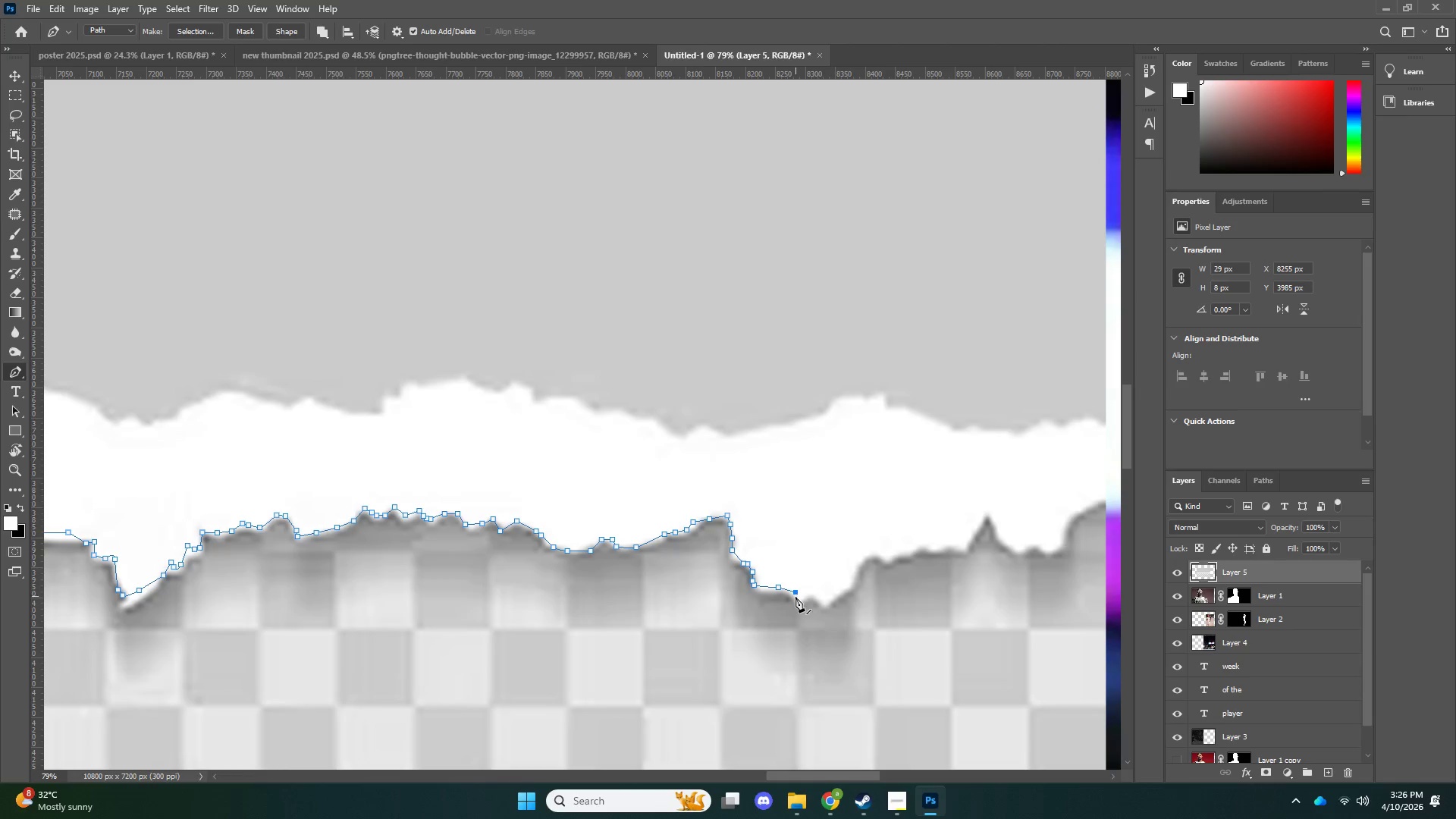 
triple_click([795, 599])
 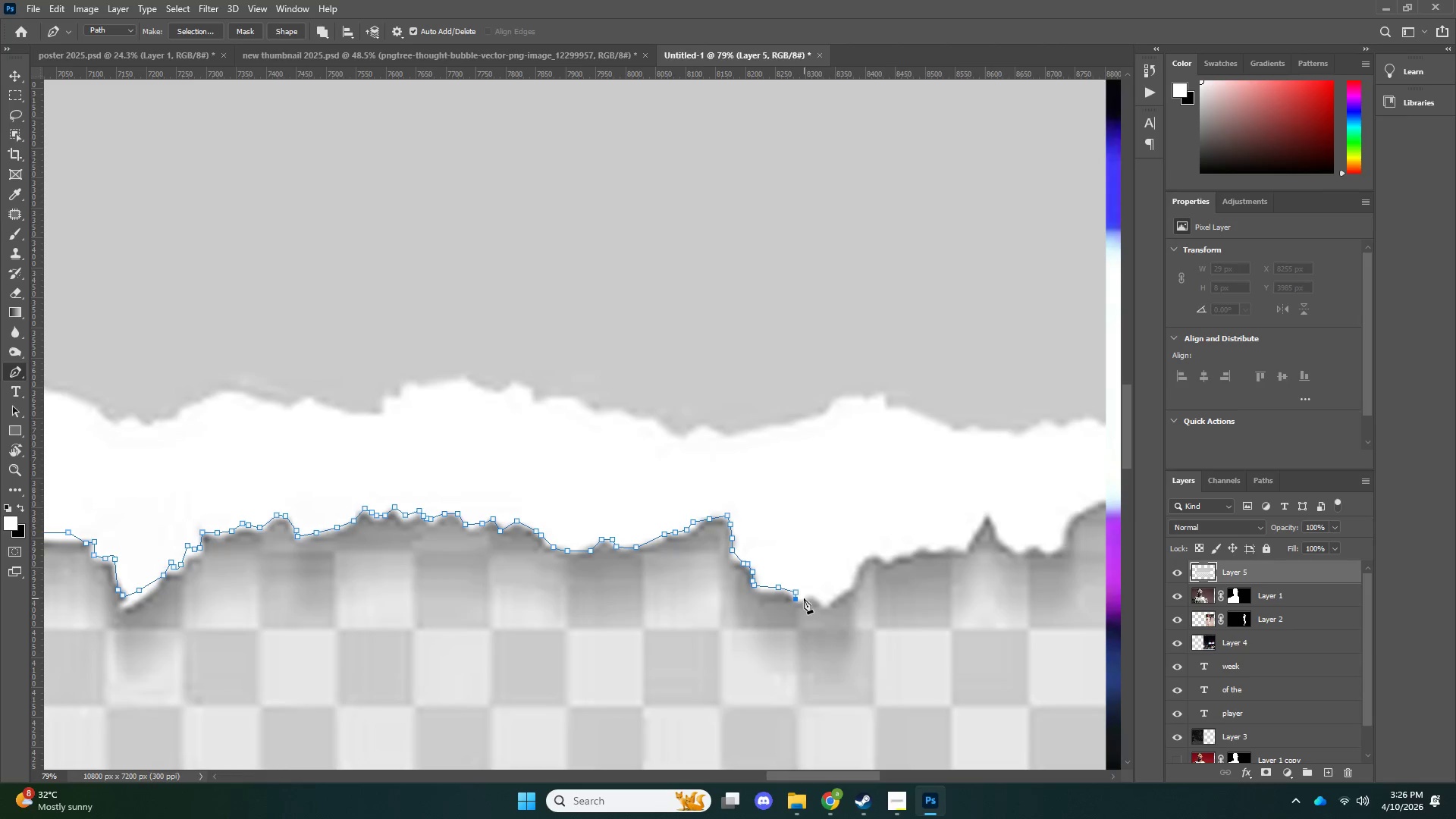 
left_click_drag(start_coordinate=[804, 598], to_coordinate=[808, 597])
 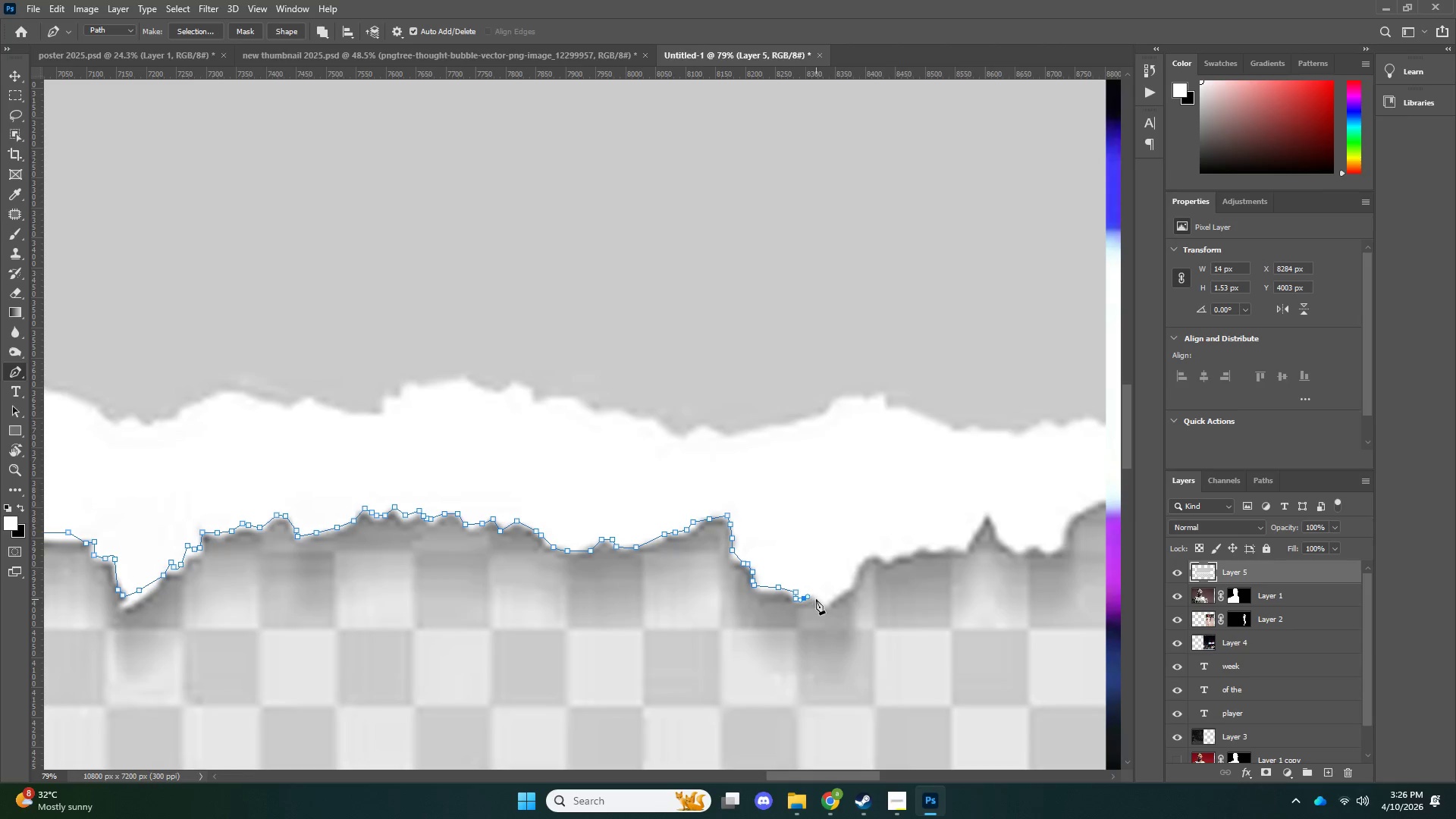 
triple_click([816, 599])
 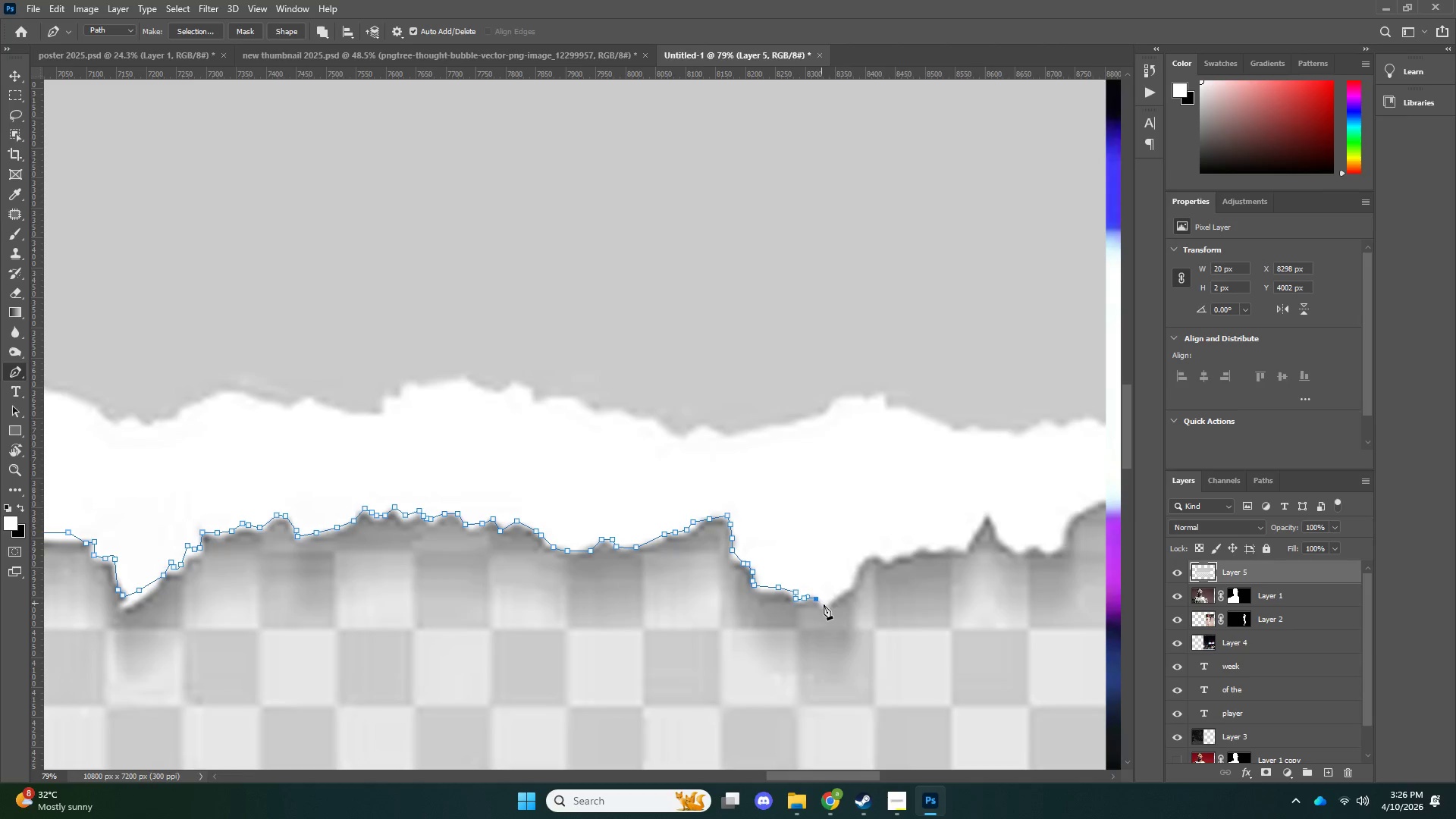 
triple_click([826, 606])
 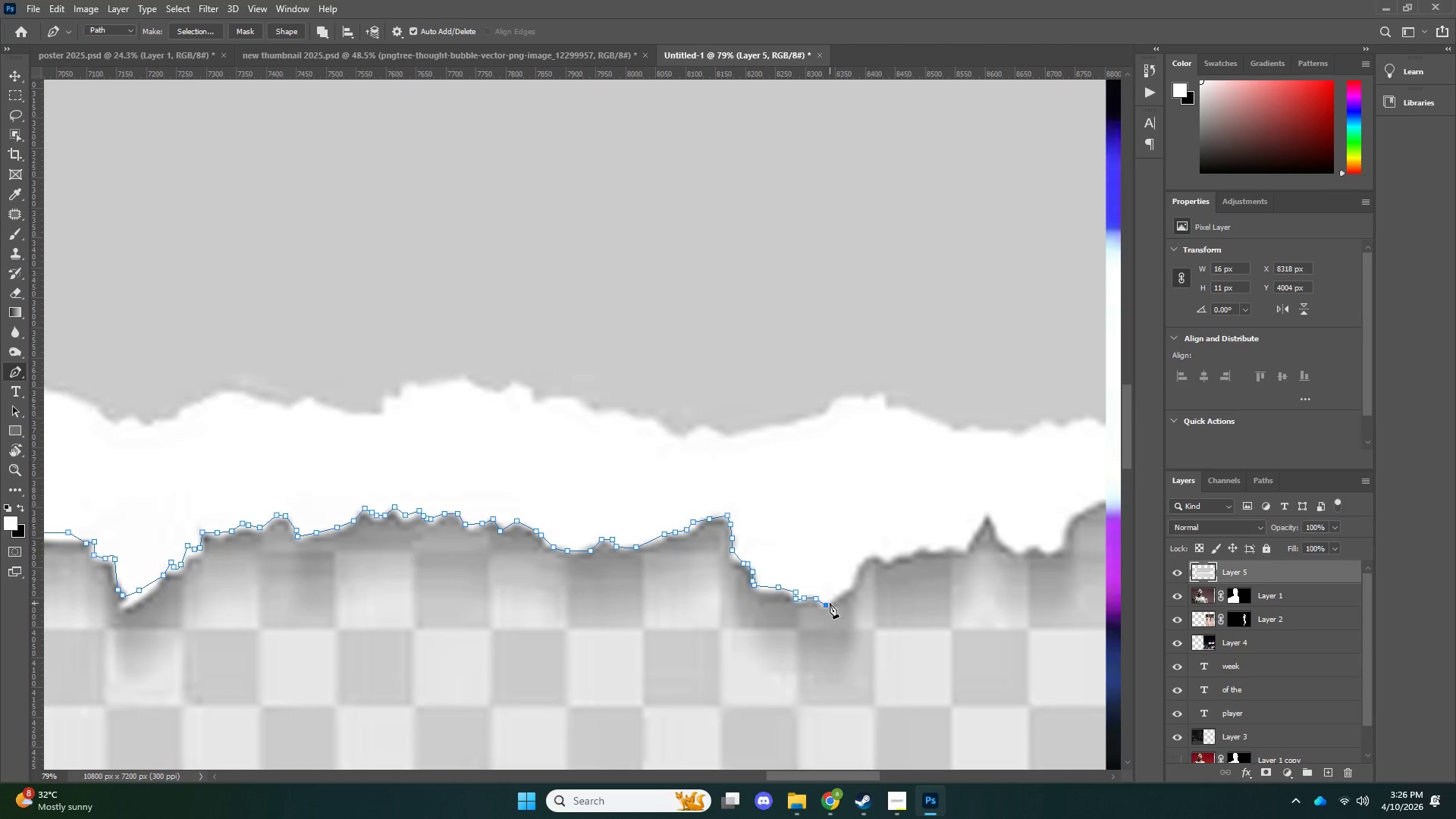 
left_click_drag(start_coordinate=[830, 603], to_coordinate=[839, 598])
 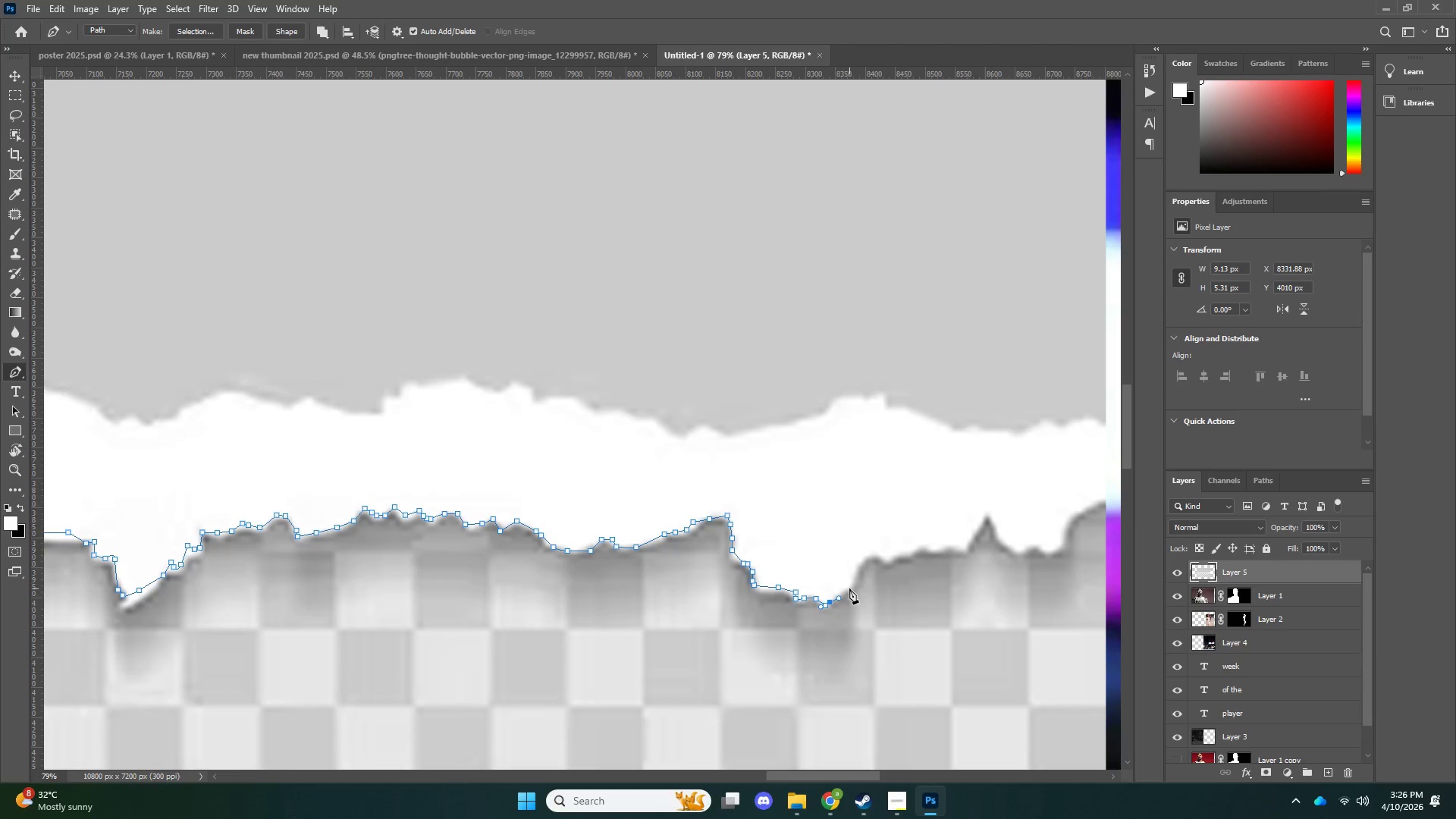 
triple_click([849, 587])
 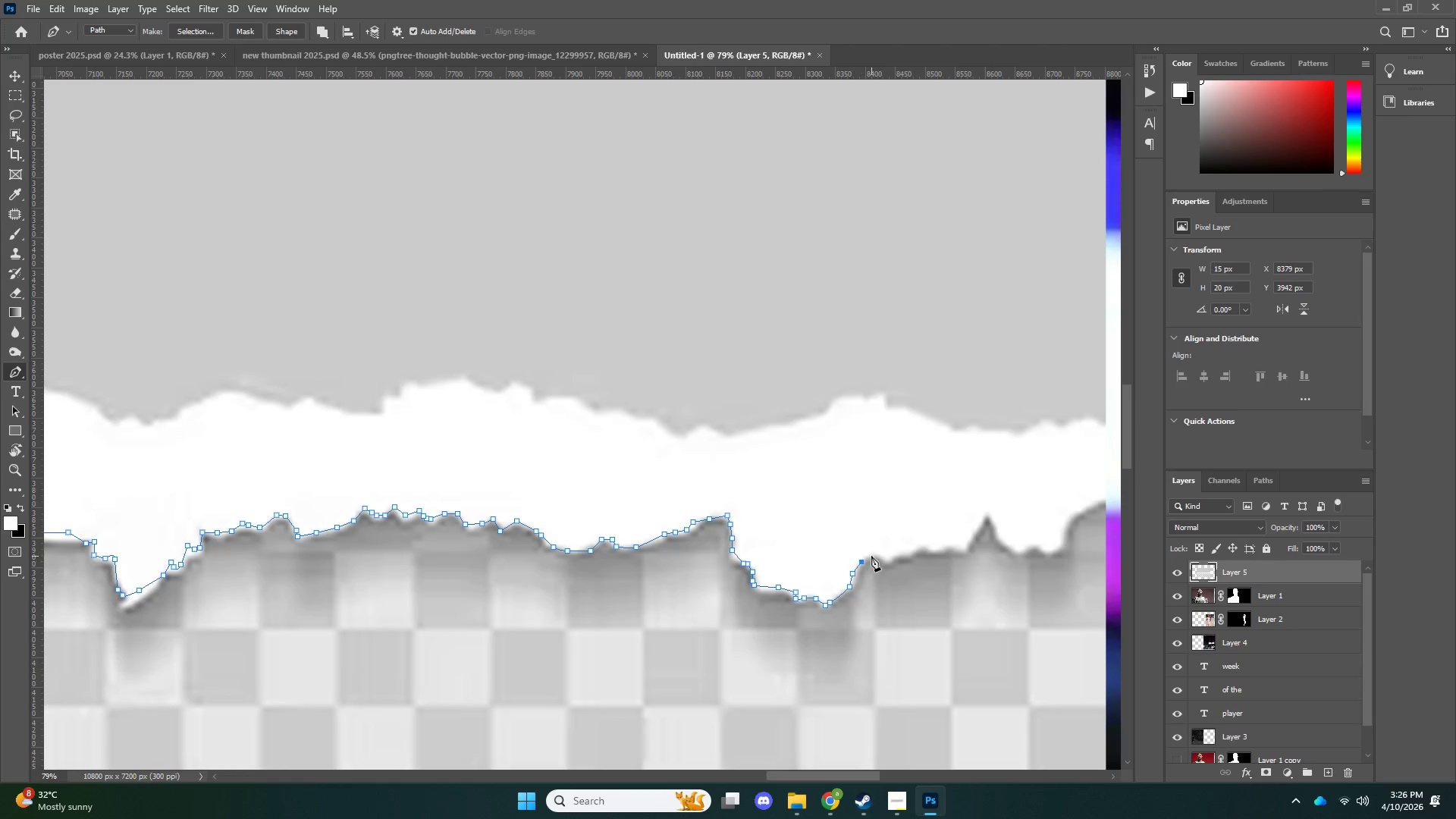 
triple_click([883, 553])
 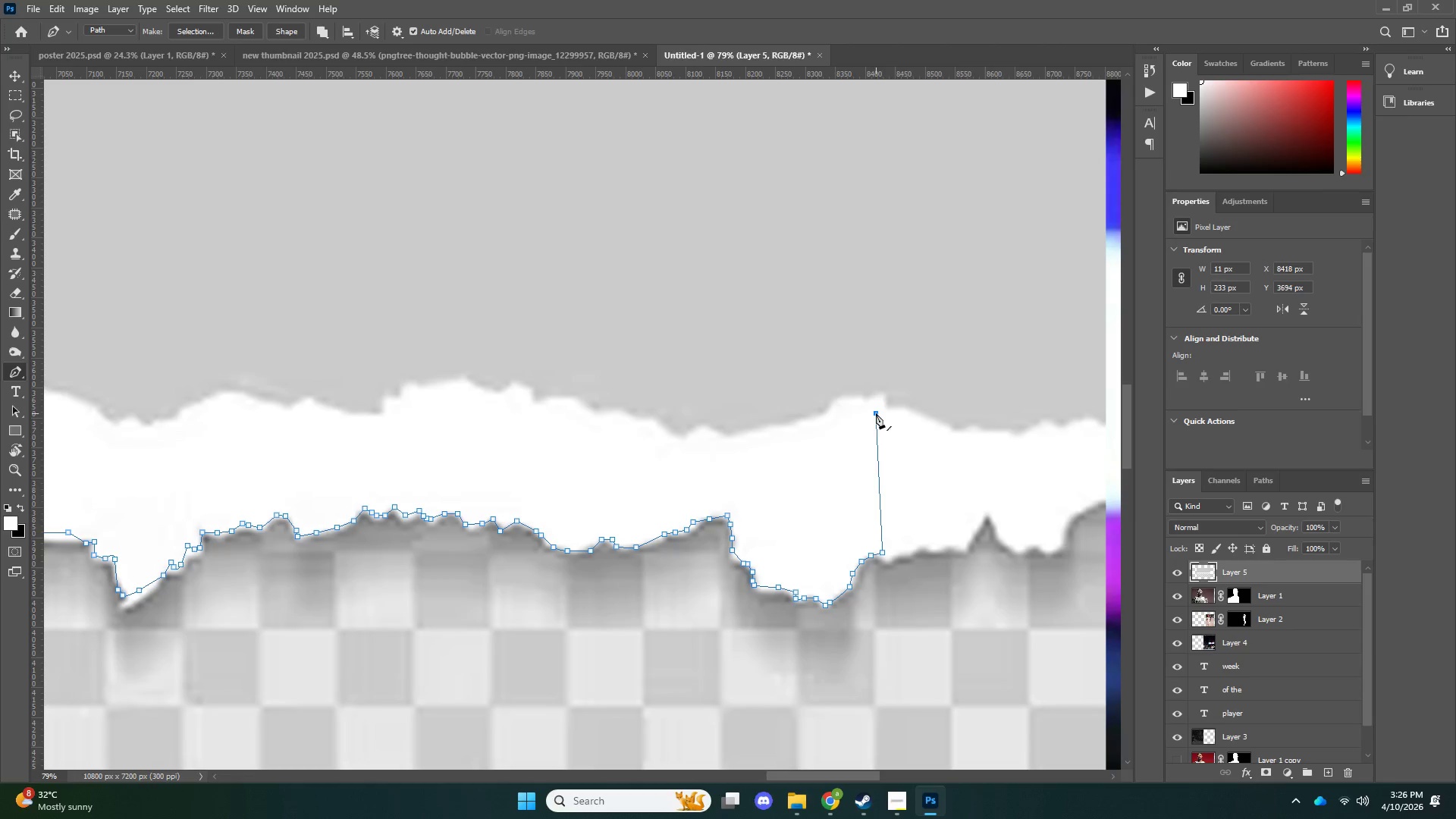 
double_click([873, 394])
 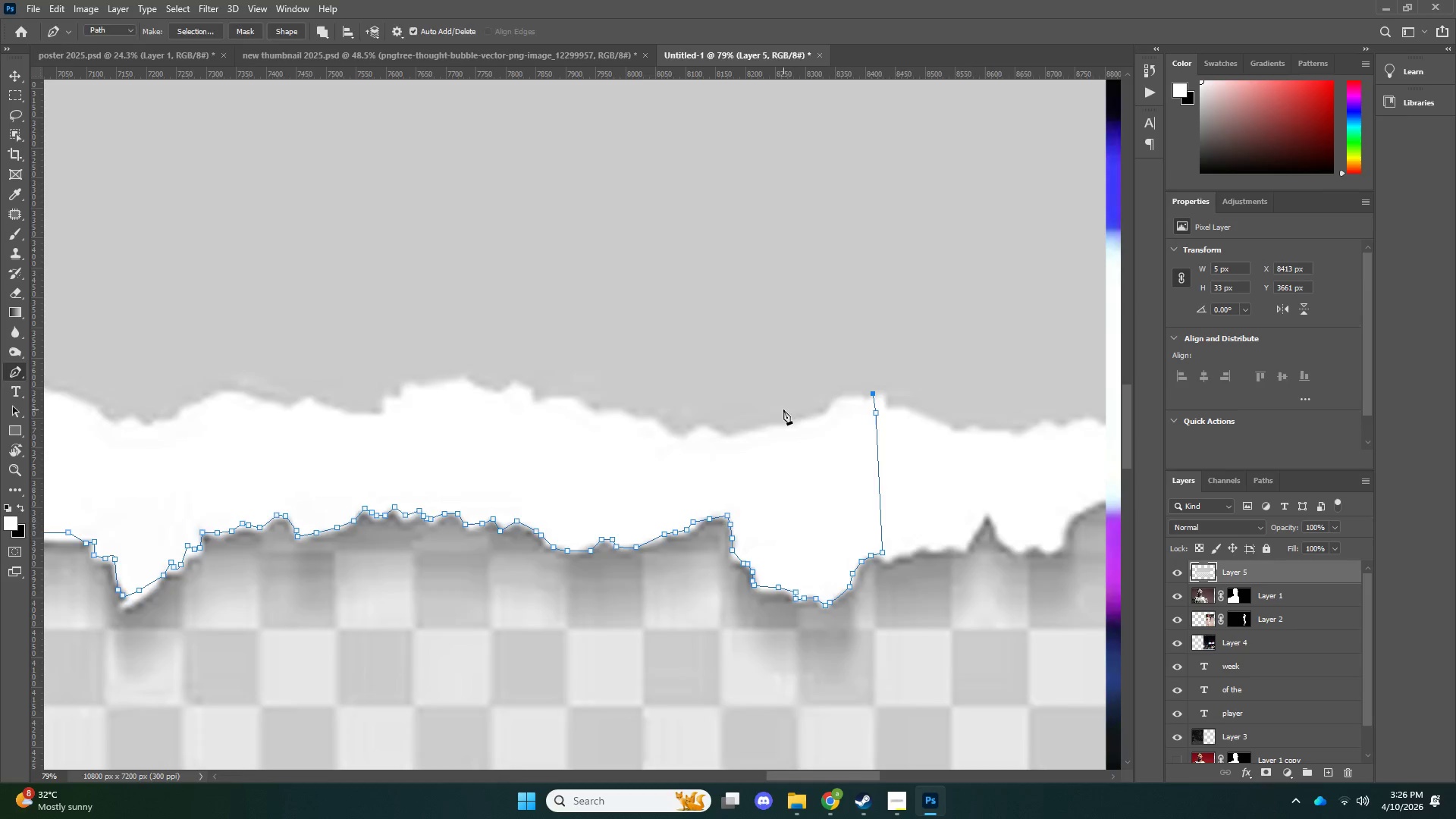 
type(zp)
 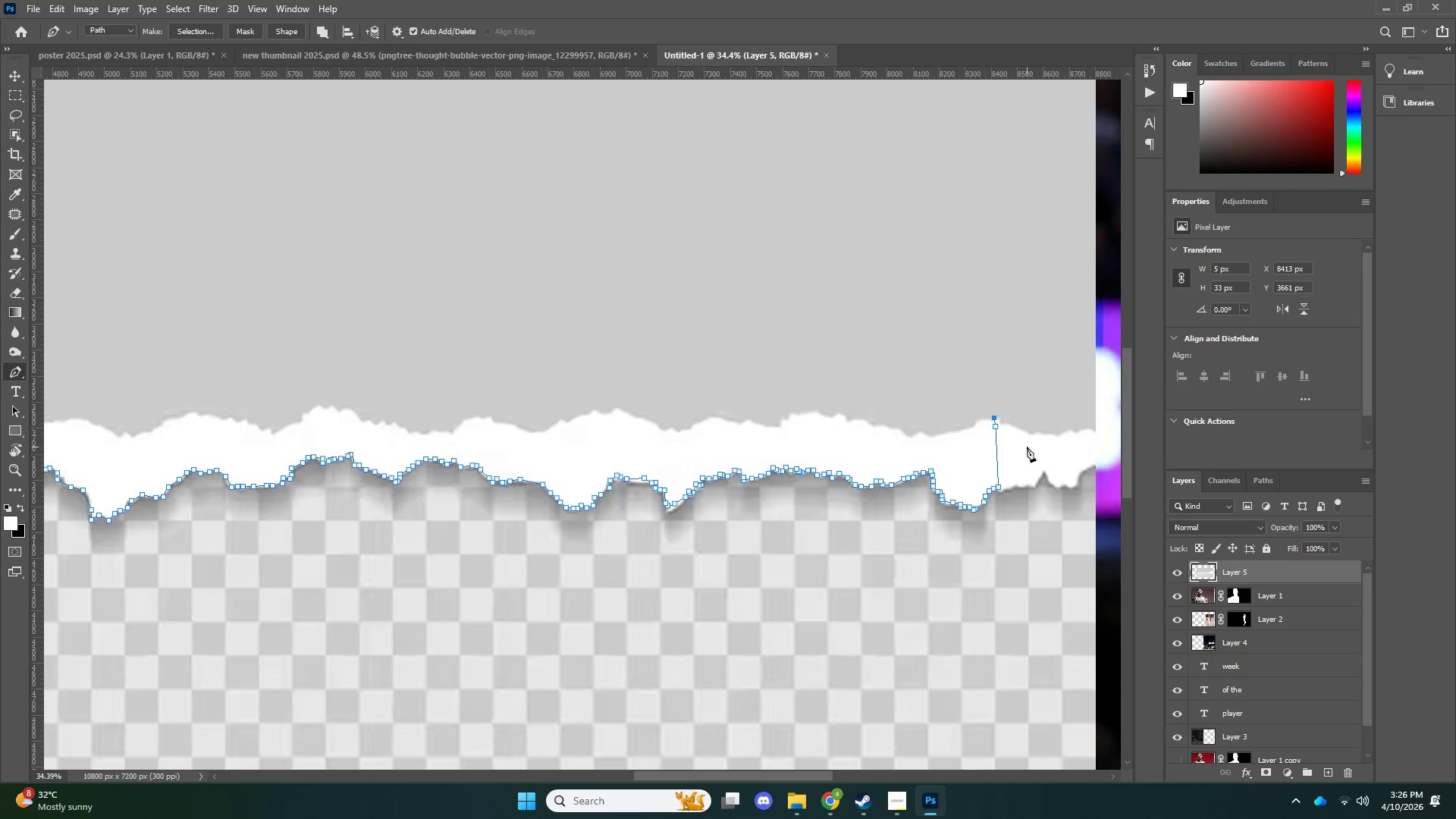 
left_click_drag(start_coordinate=[752, 413], to_coordinate=[648, 425])
 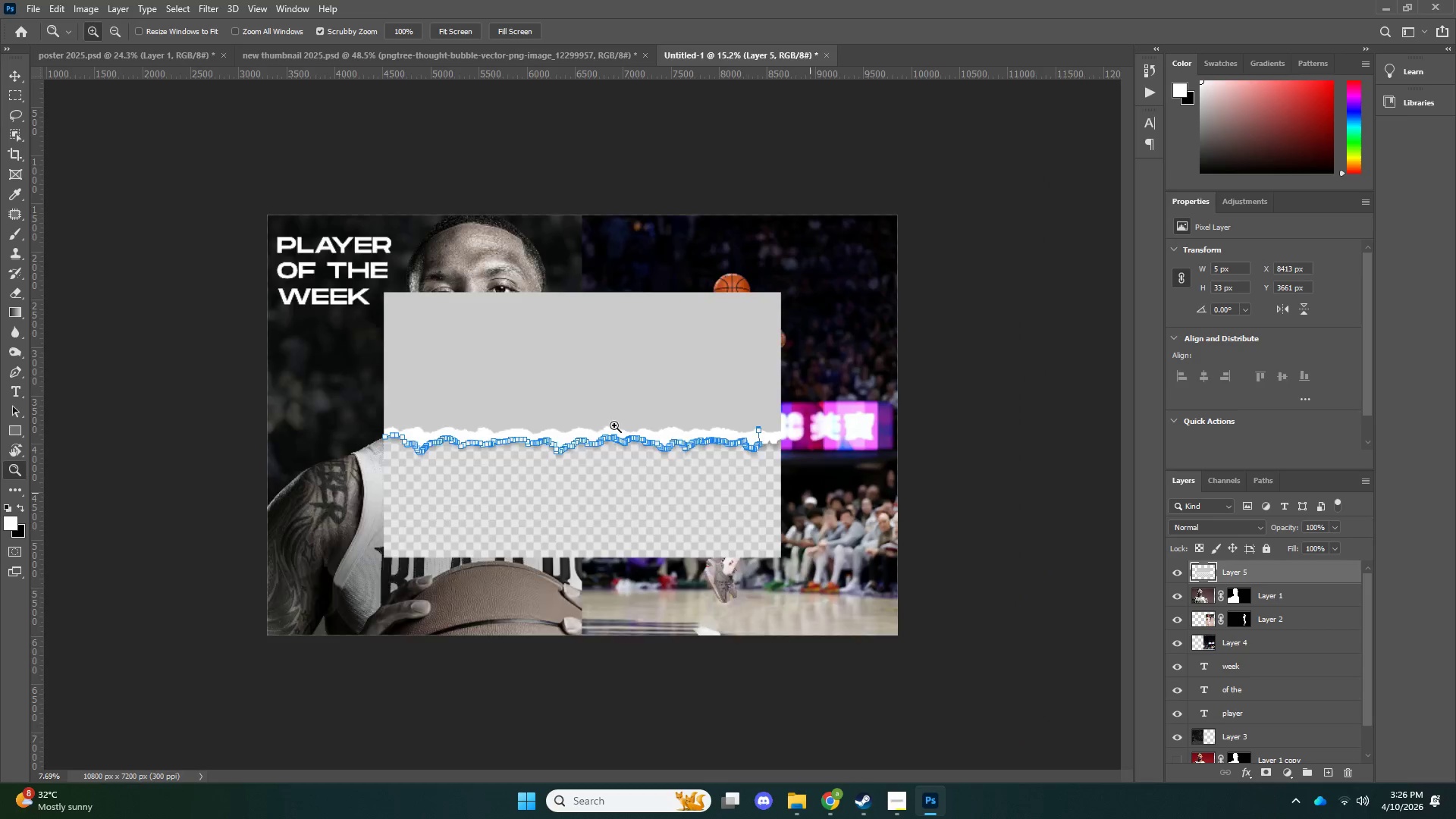 
left_click_drag(start_coordinate=[673, 420], to_coordinate=[603, 428])
 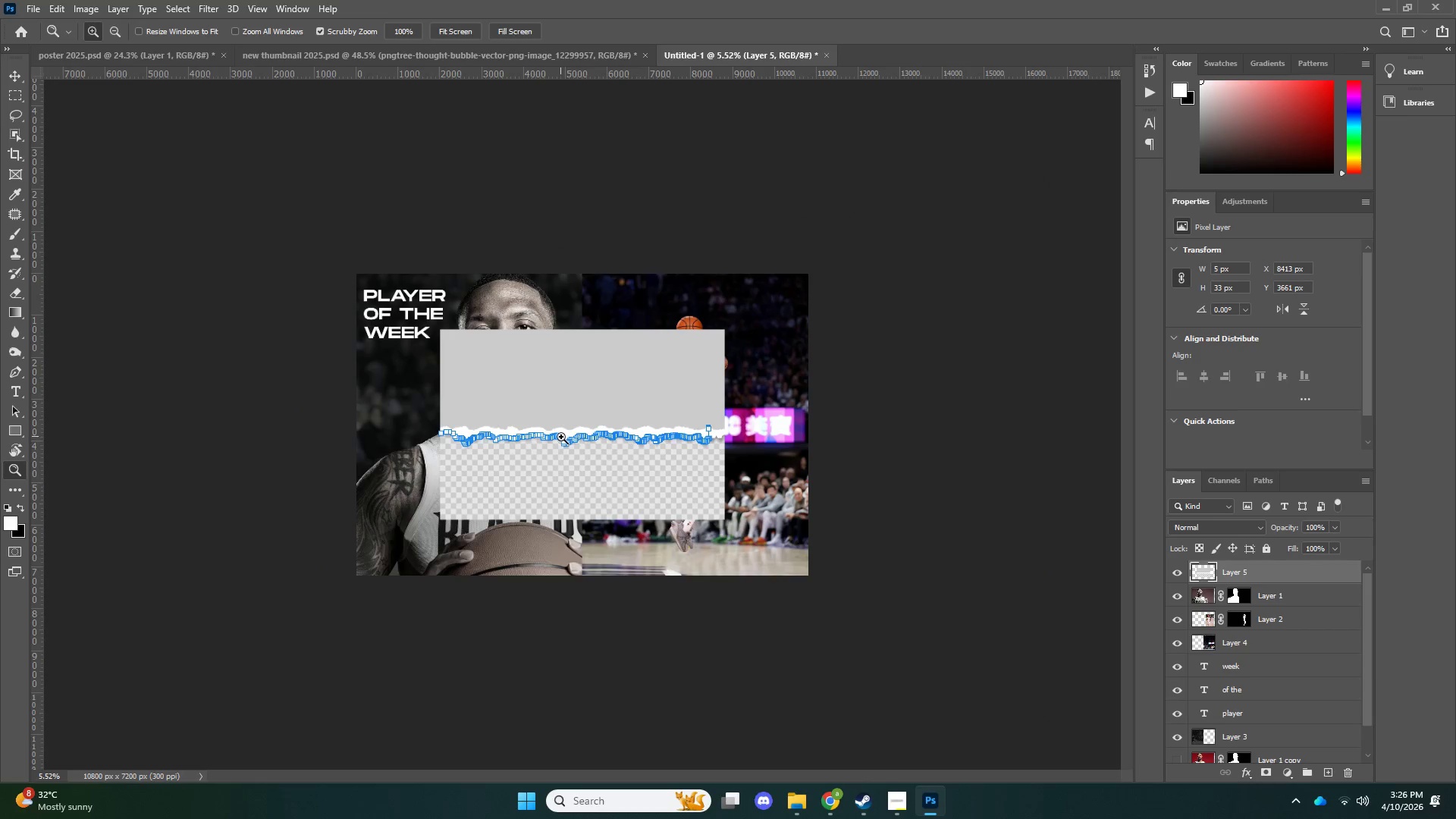 
left_click_drag(start_coordinate=[575, 432], to_coordinate=[693, 428])
 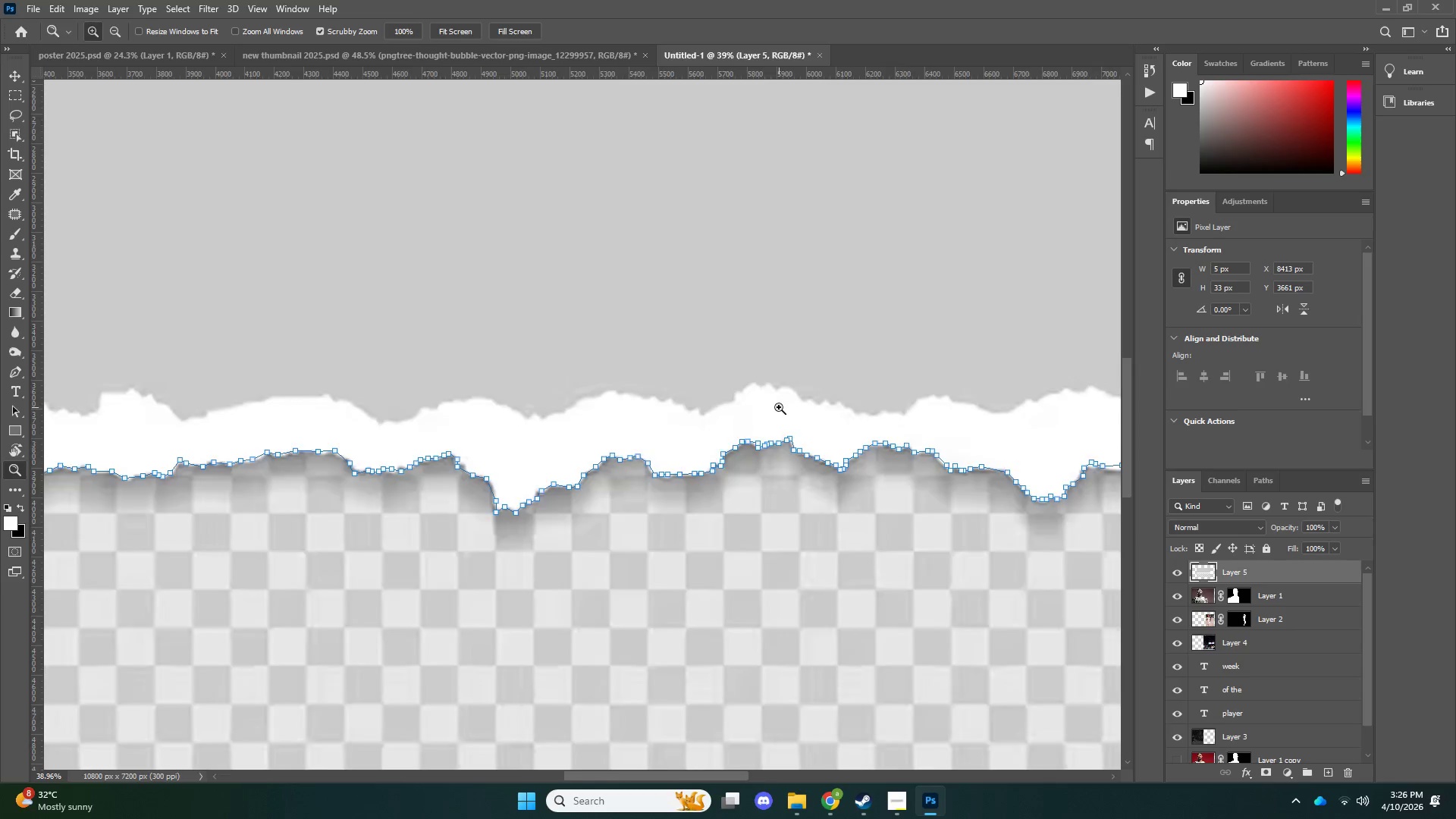 
left_click_drag(start_coordinate=[745, 407], to_coordinate=[675, 415])
 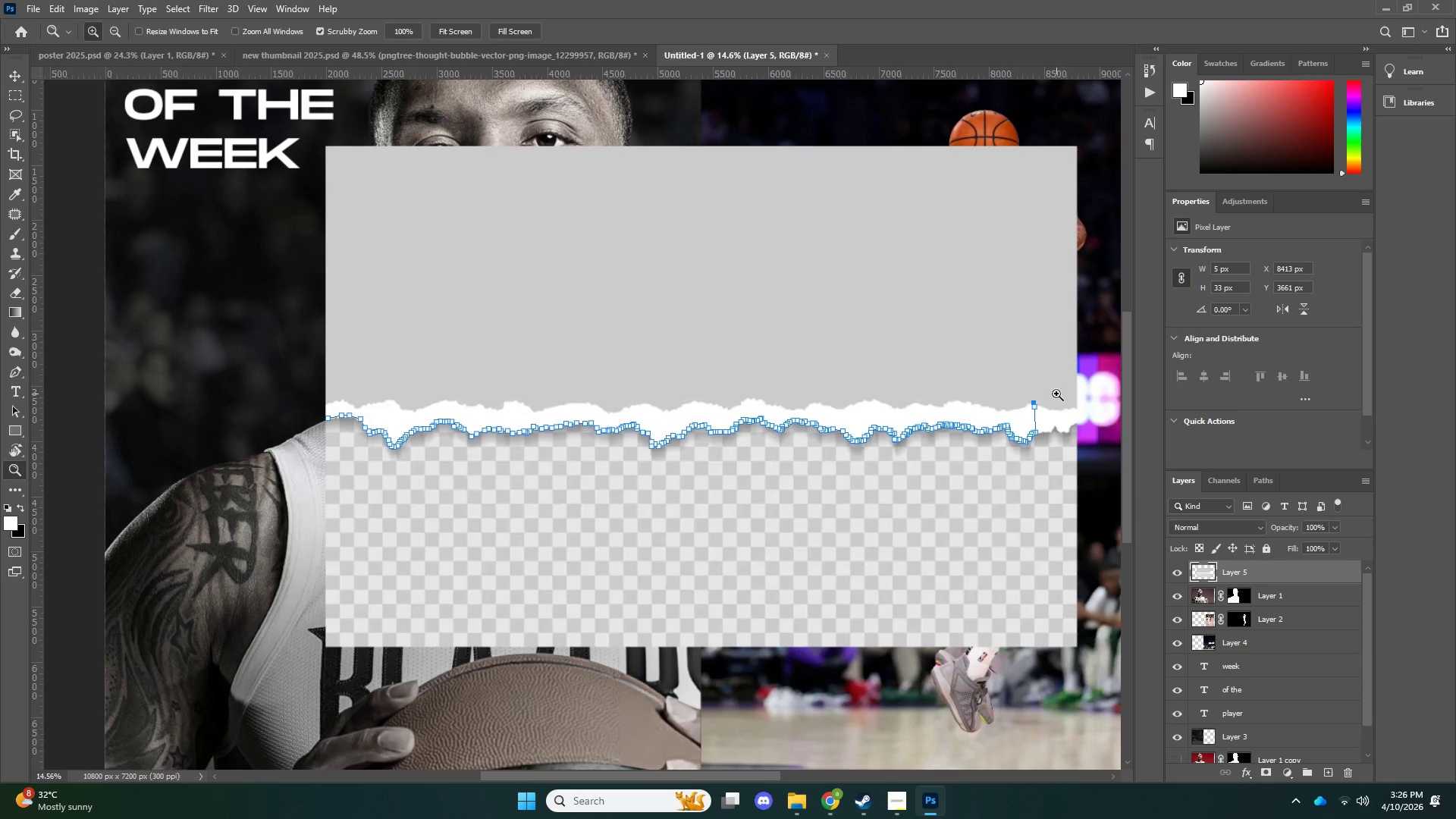 
left_click_drag(start_coordinate=[1063, 393], to_coordinate=[1121, 399])
 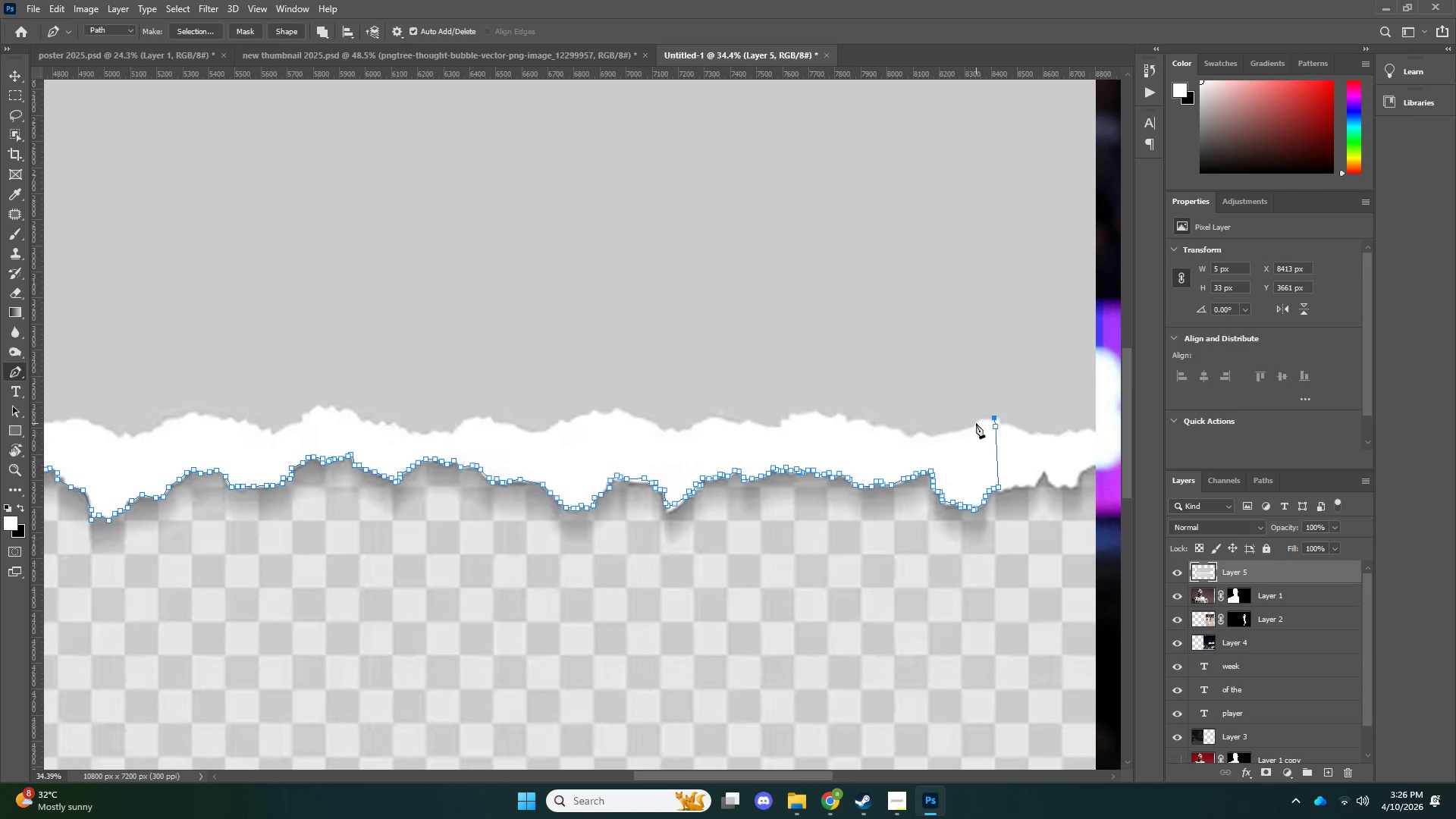 
left_click([981, 420])
 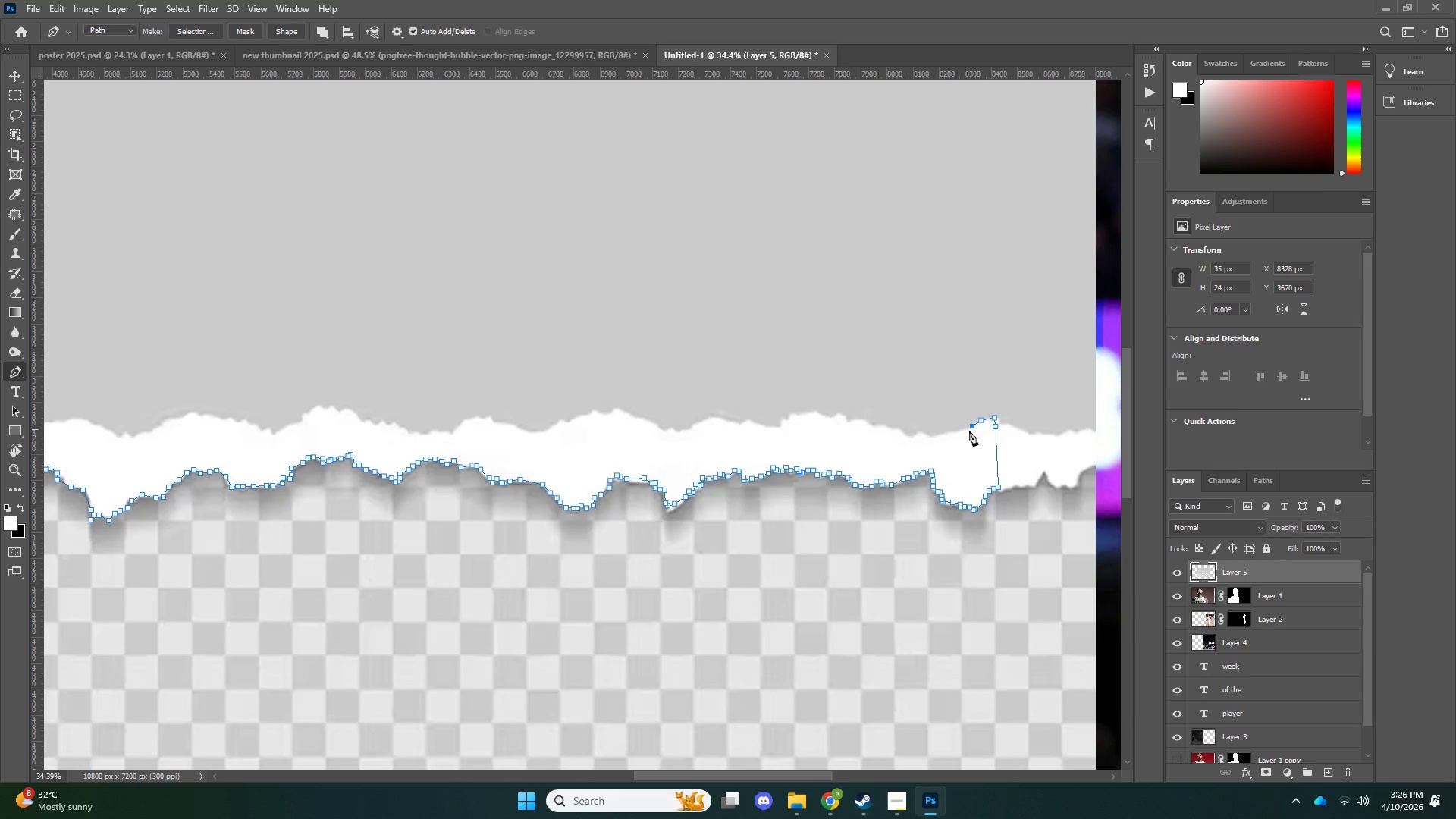 
triple_click([961, 437])
 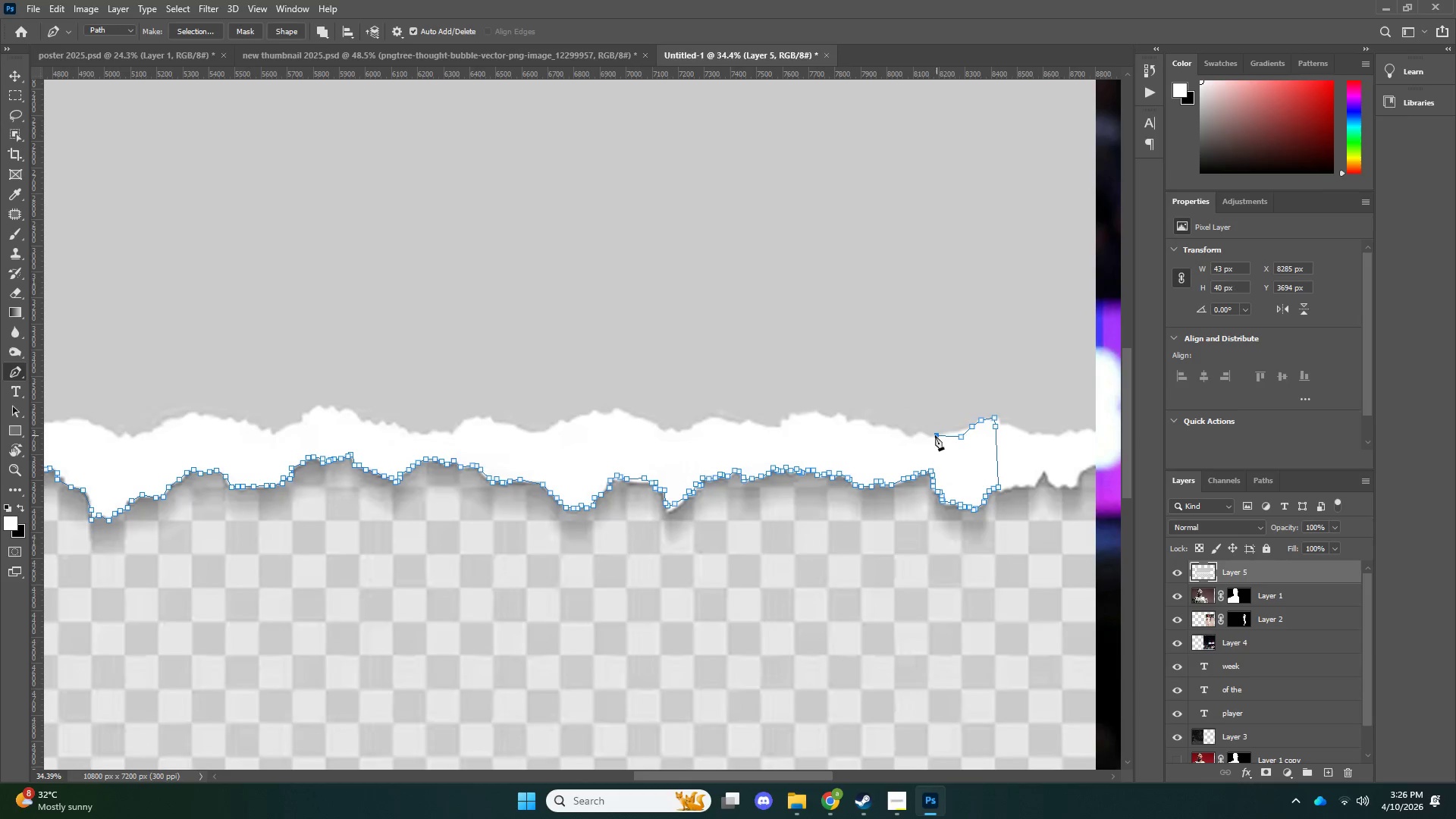 
left_click_drag(start_coordinate=[921, 435], to_coordinate=[916, 435])
 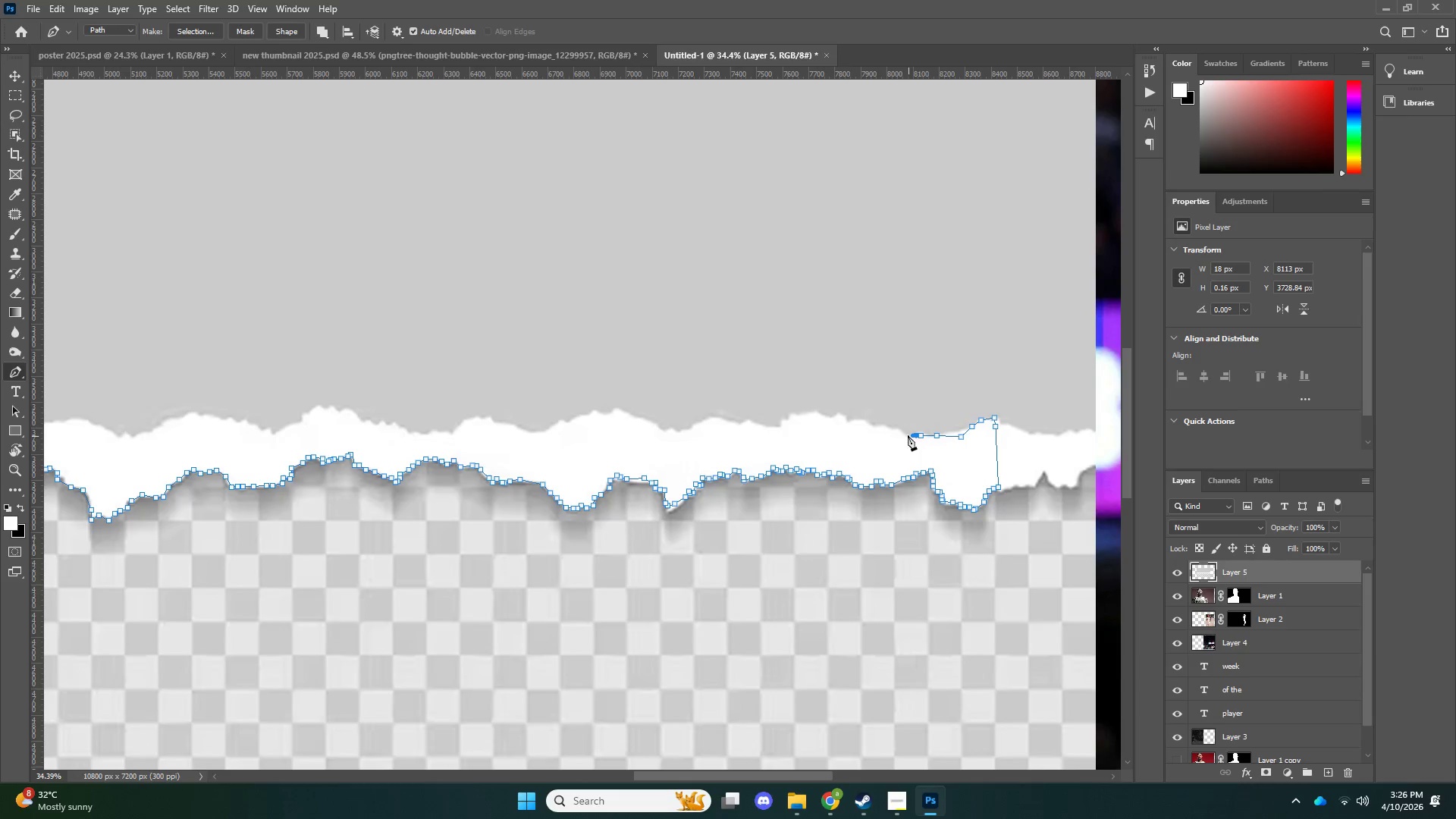 
triple_click([900, 431])
 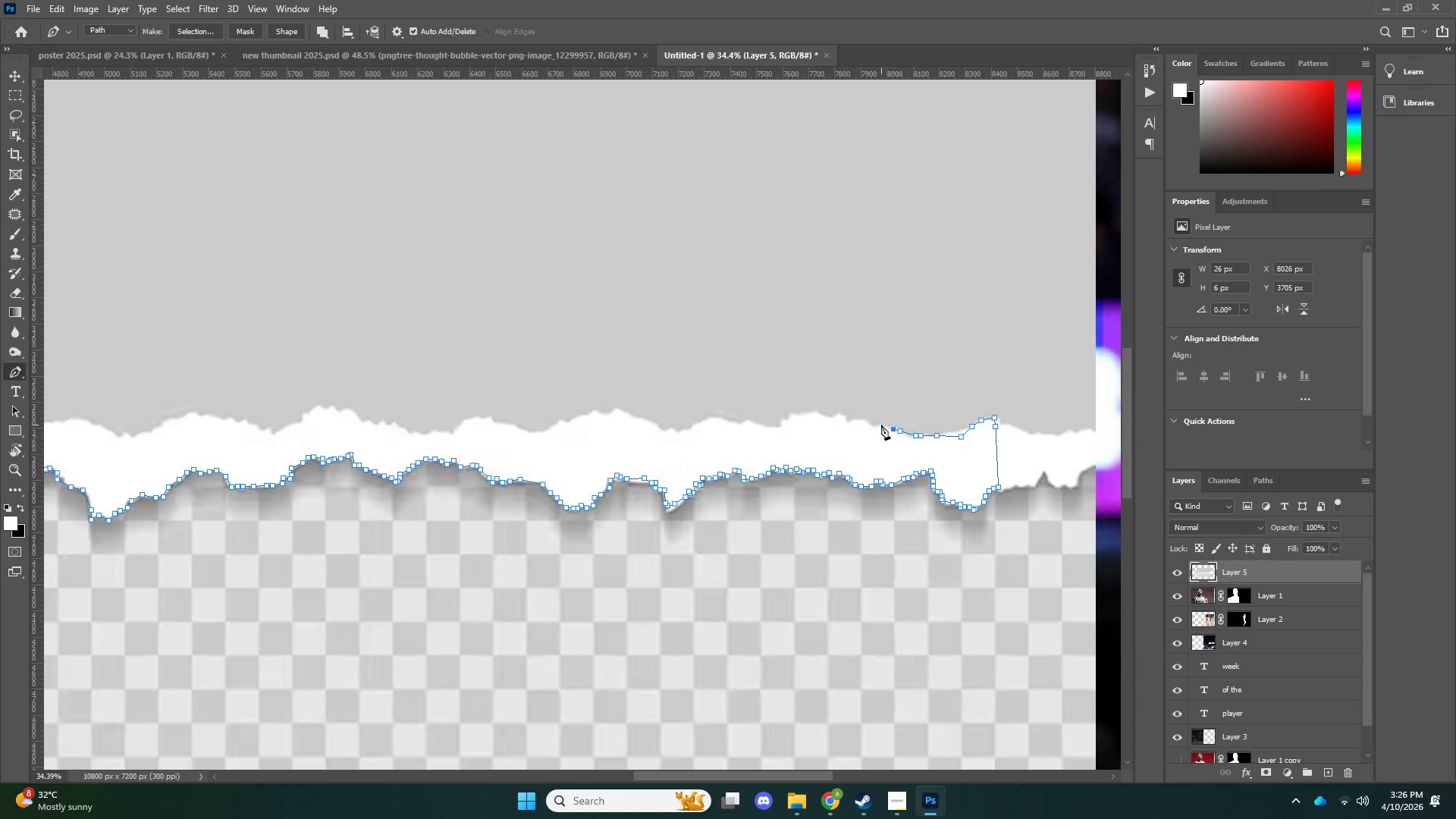 
triple_click([874, 423])
 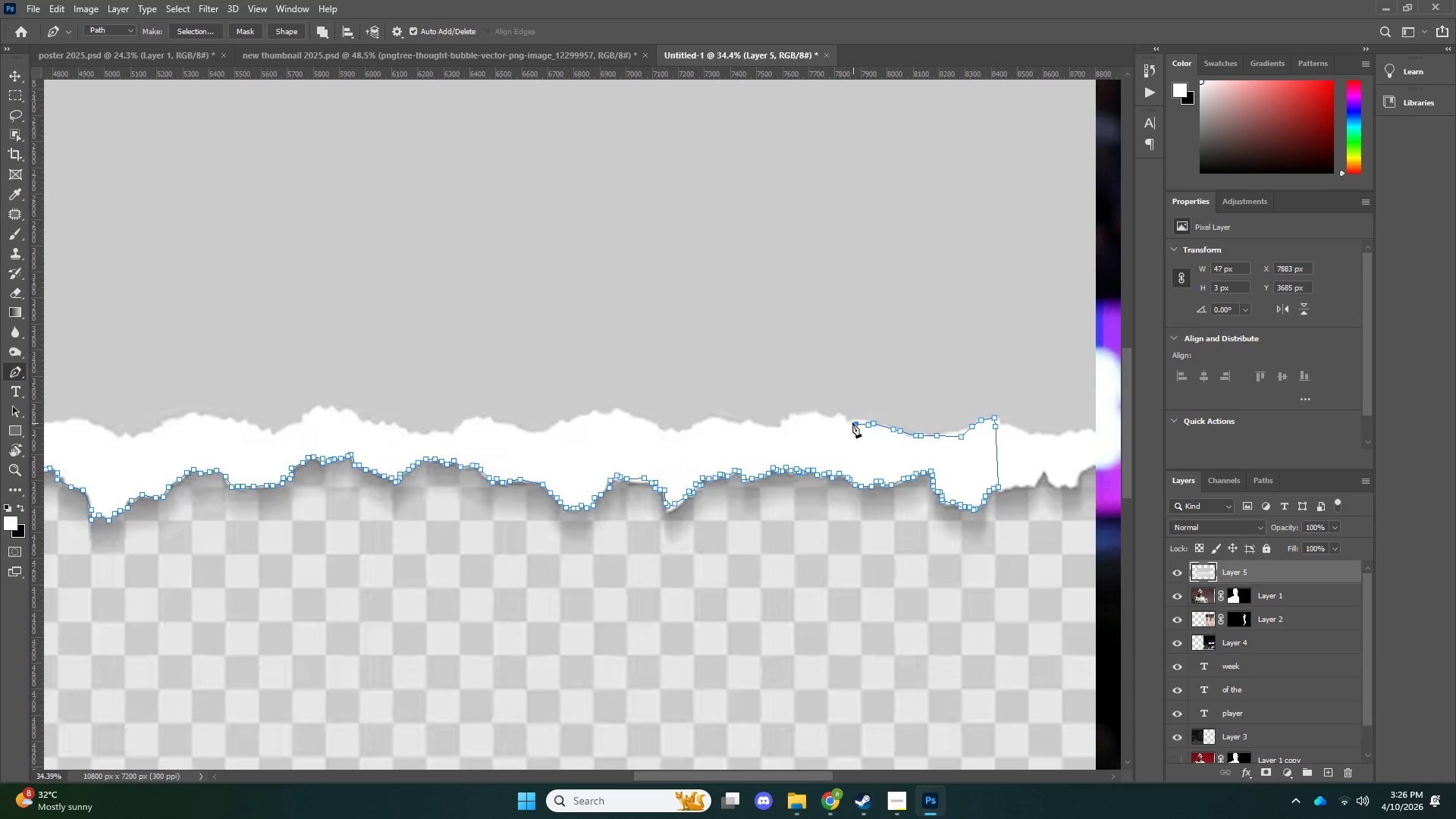 
triple_click([846, 416])
 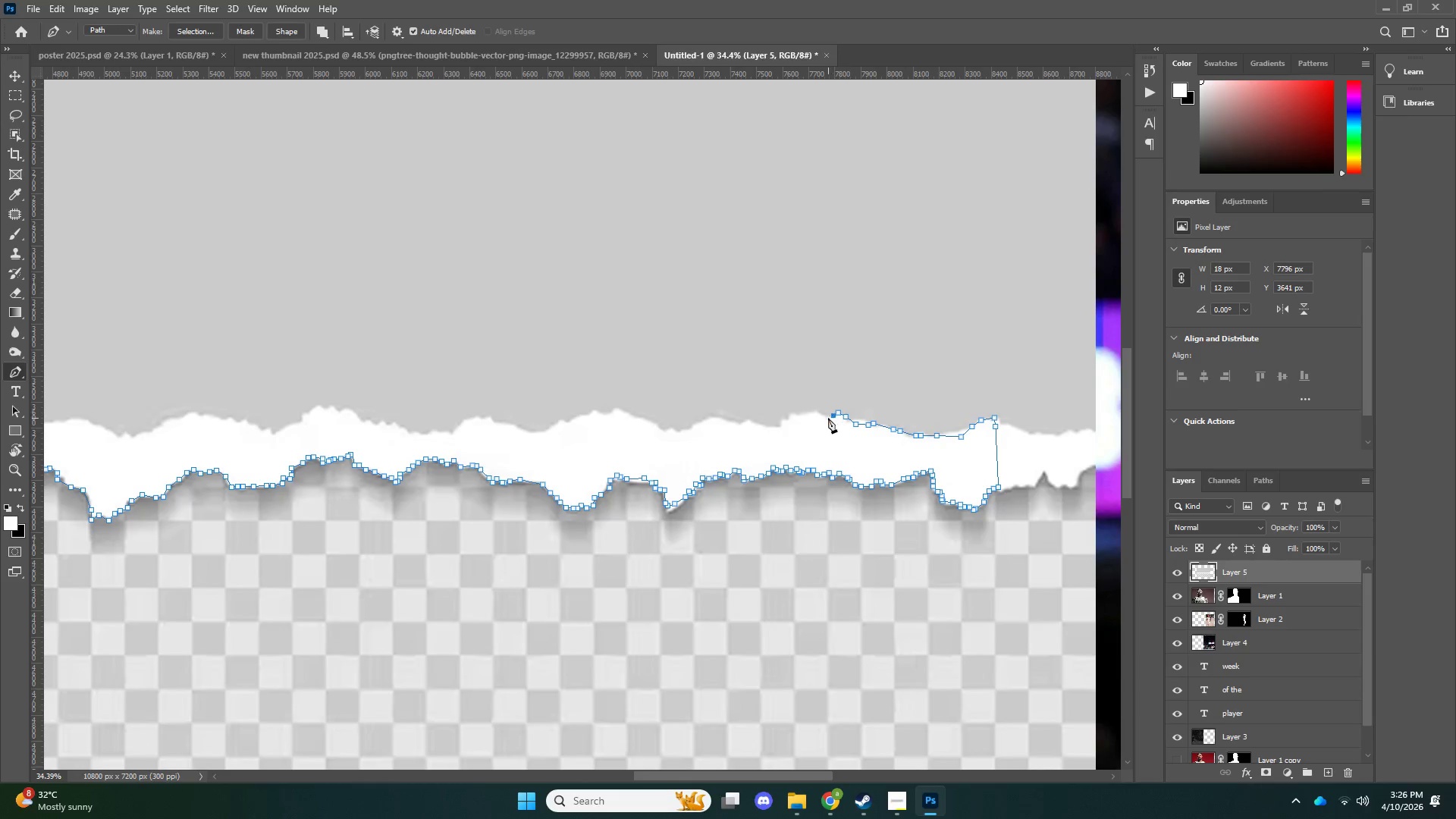 
triple_click([817, 416])
 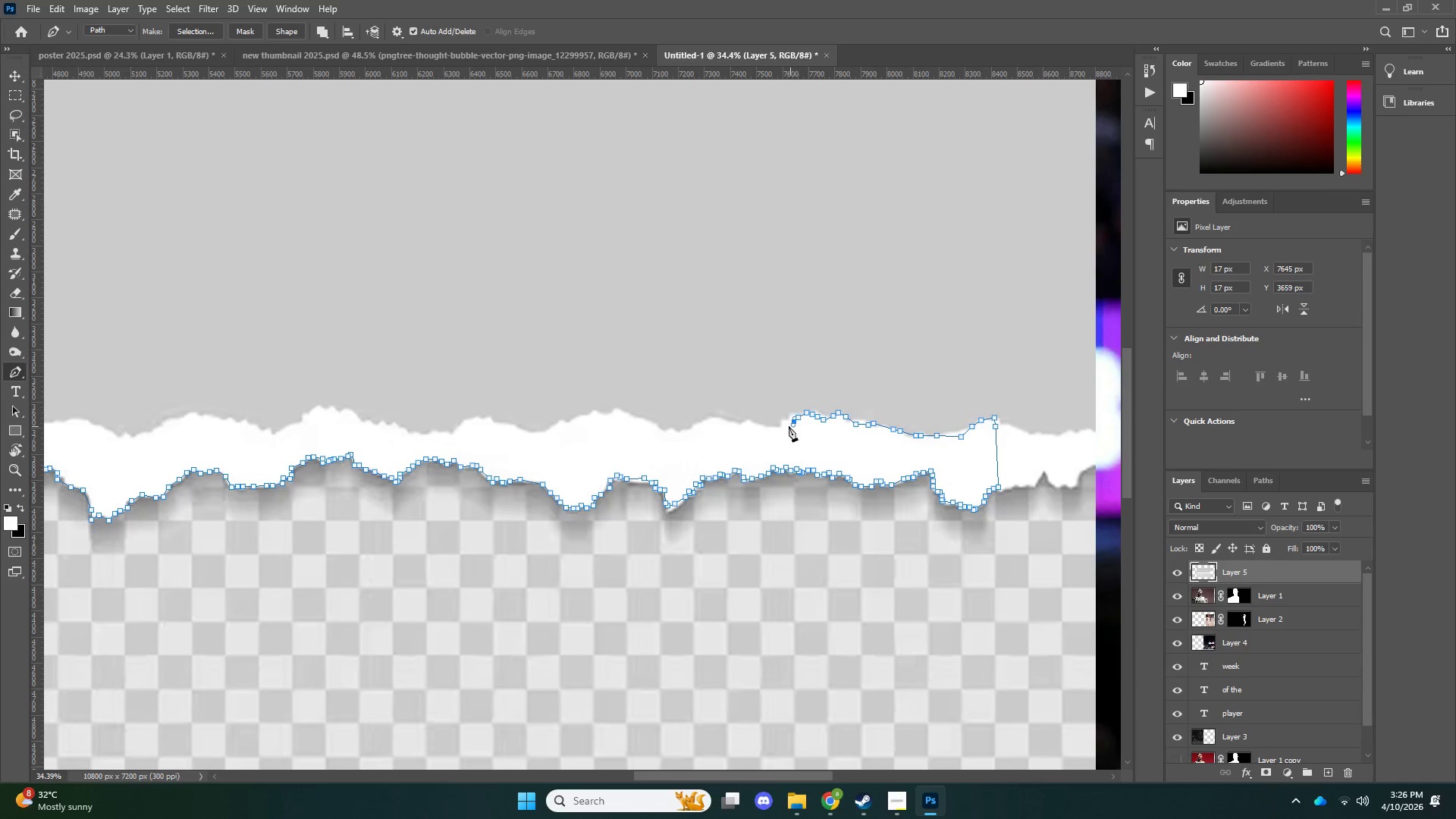 
left_click_drag(start_coordinate=[771, 430], to_coordinate=[766, 431])
 